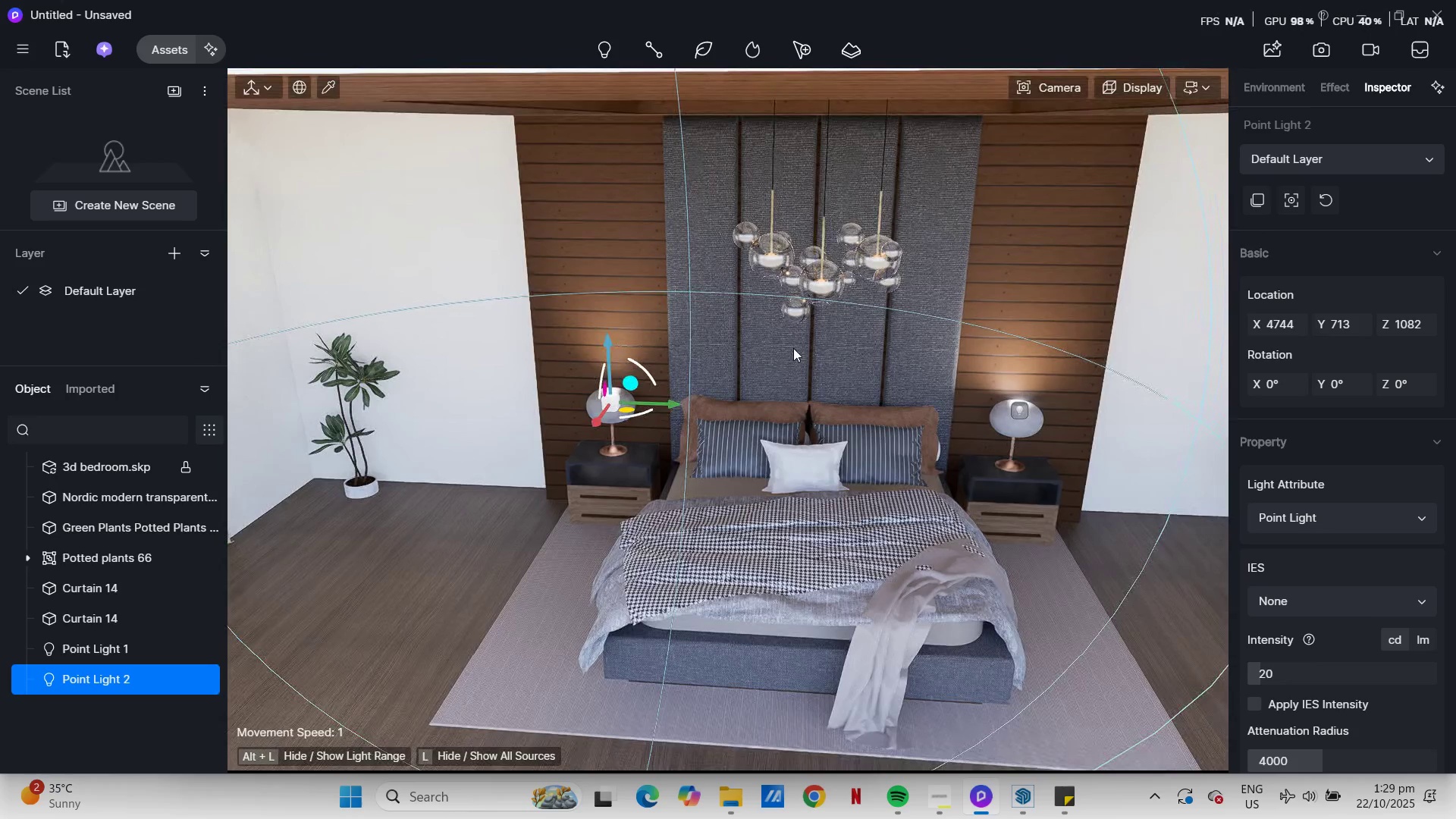 
hold_key(key=E, duration=1.5)
 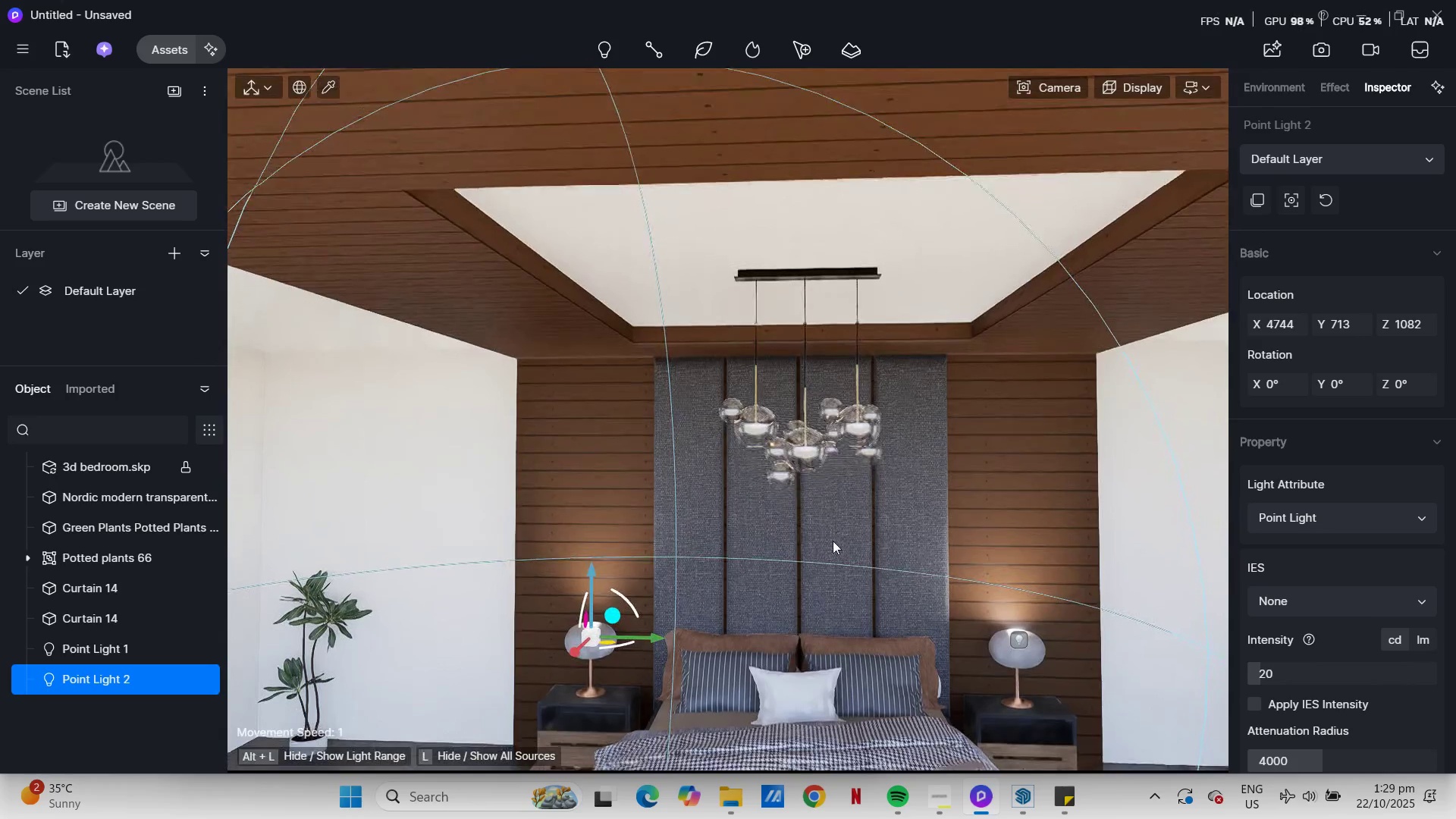 
hold_key(key=E, duration=0.67)
 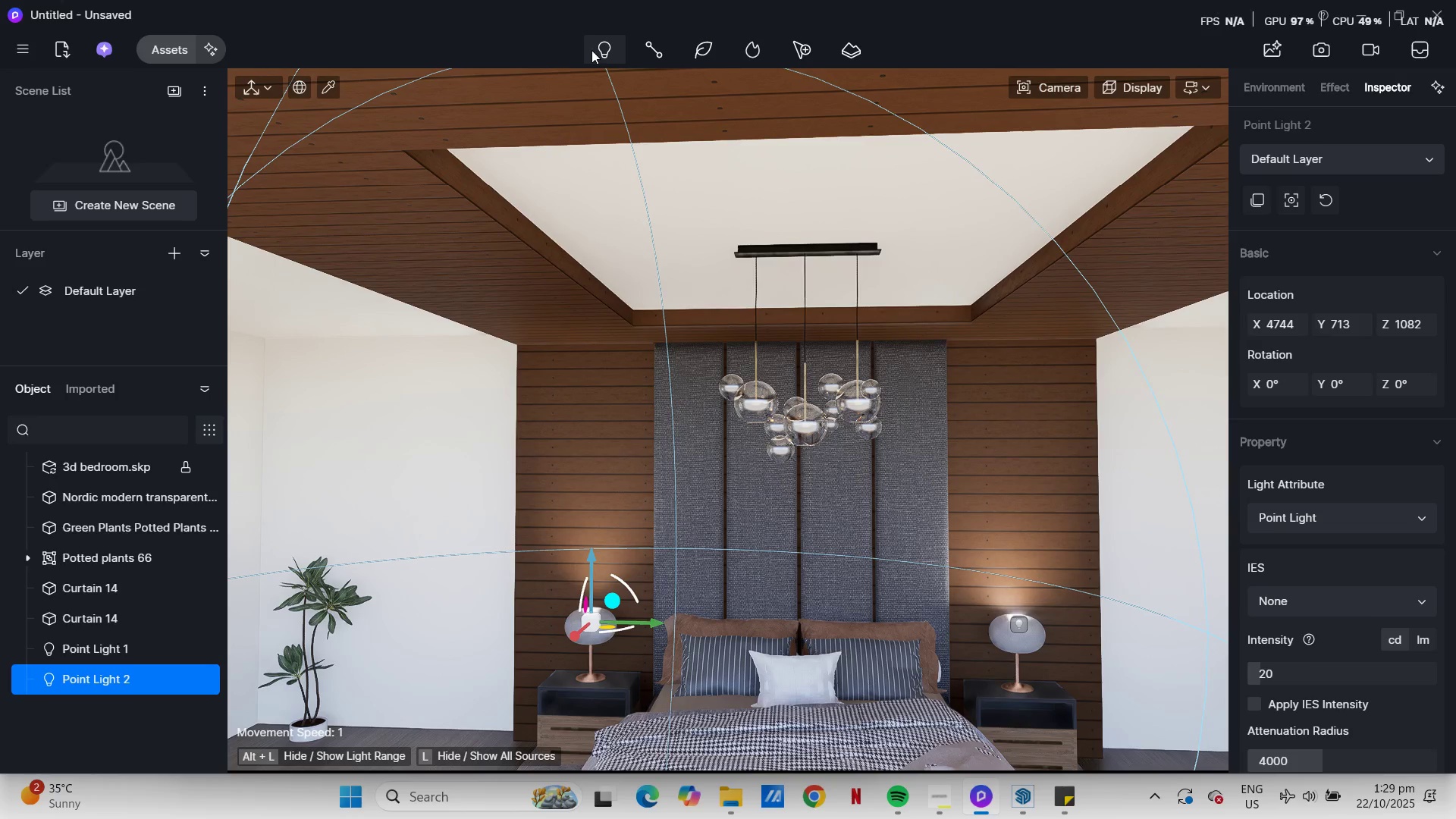 
left_click([605, 55])
 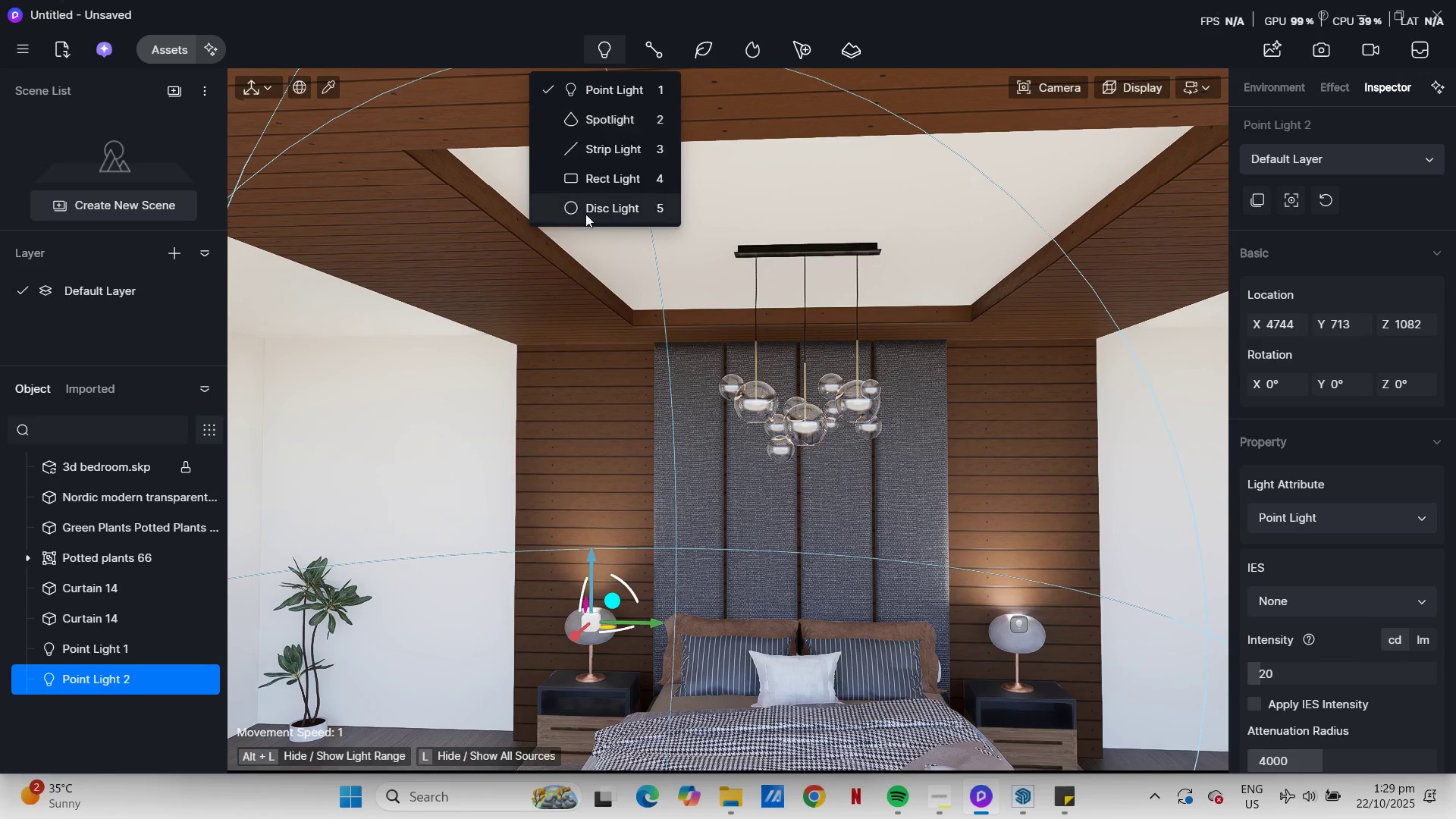 
left_click([585, 217])
 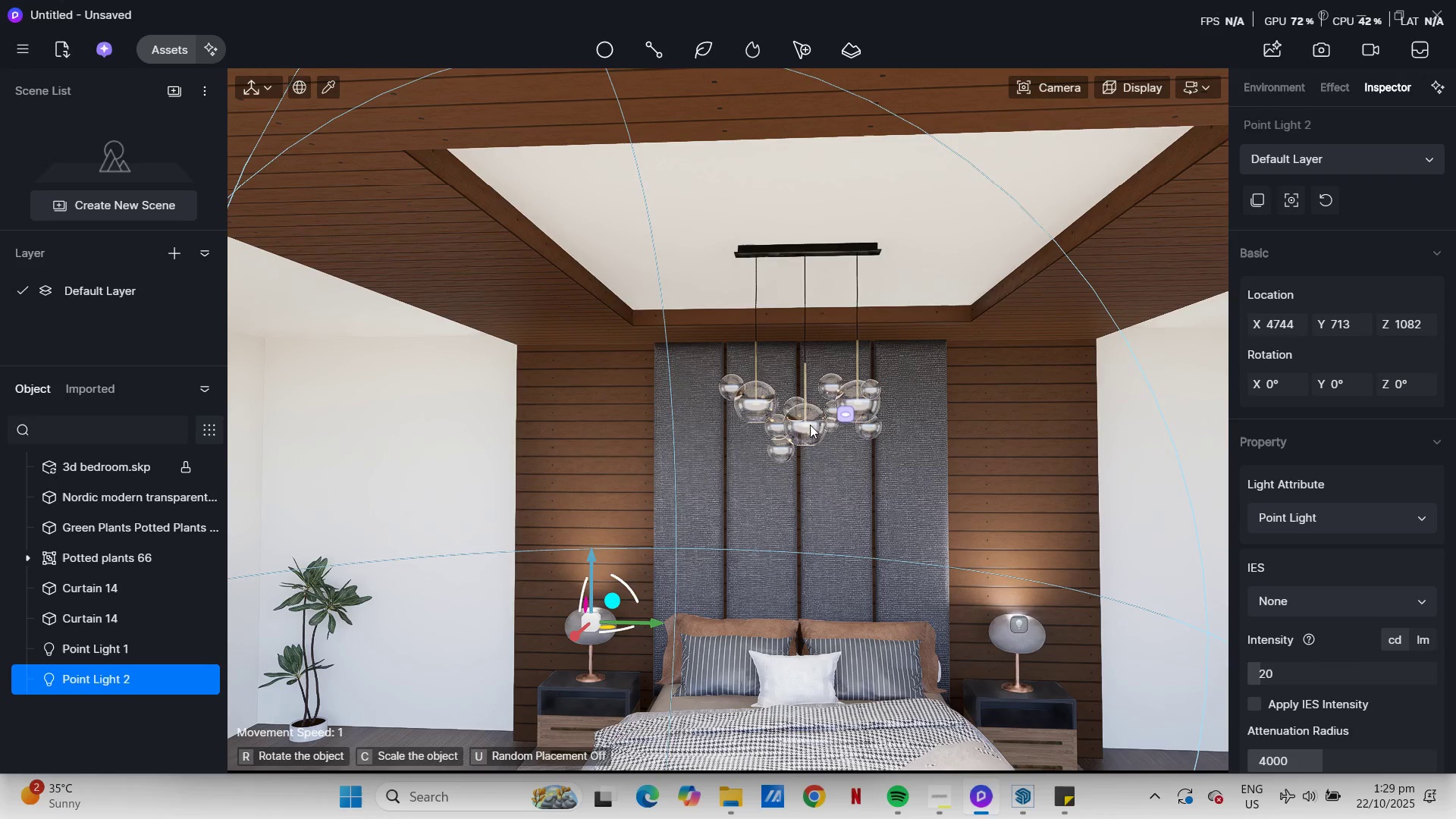 
left_click([805, 425])
 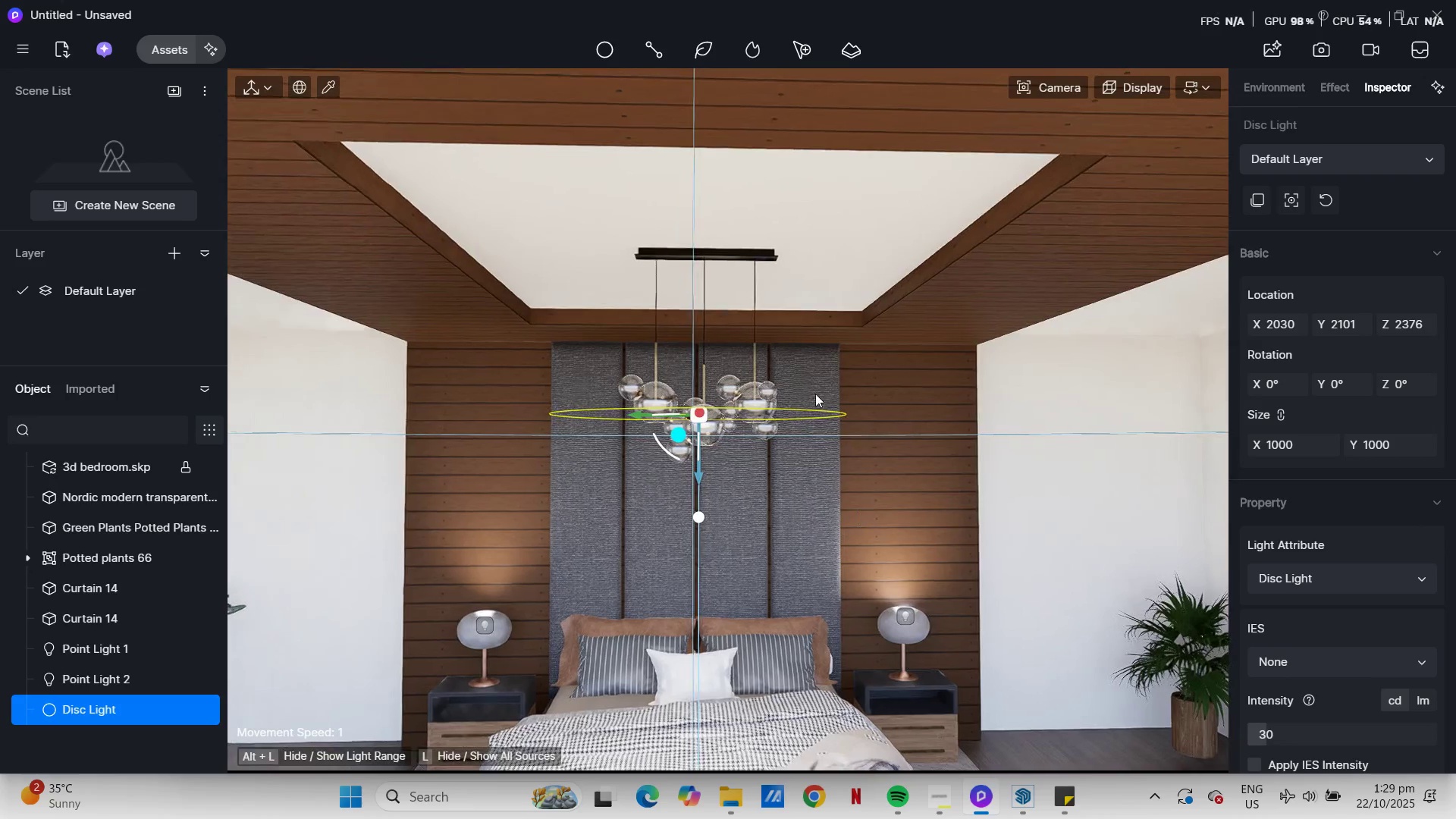 
scroll: coordinate [731, 286], scroll_direction: down, amount: 8.0
 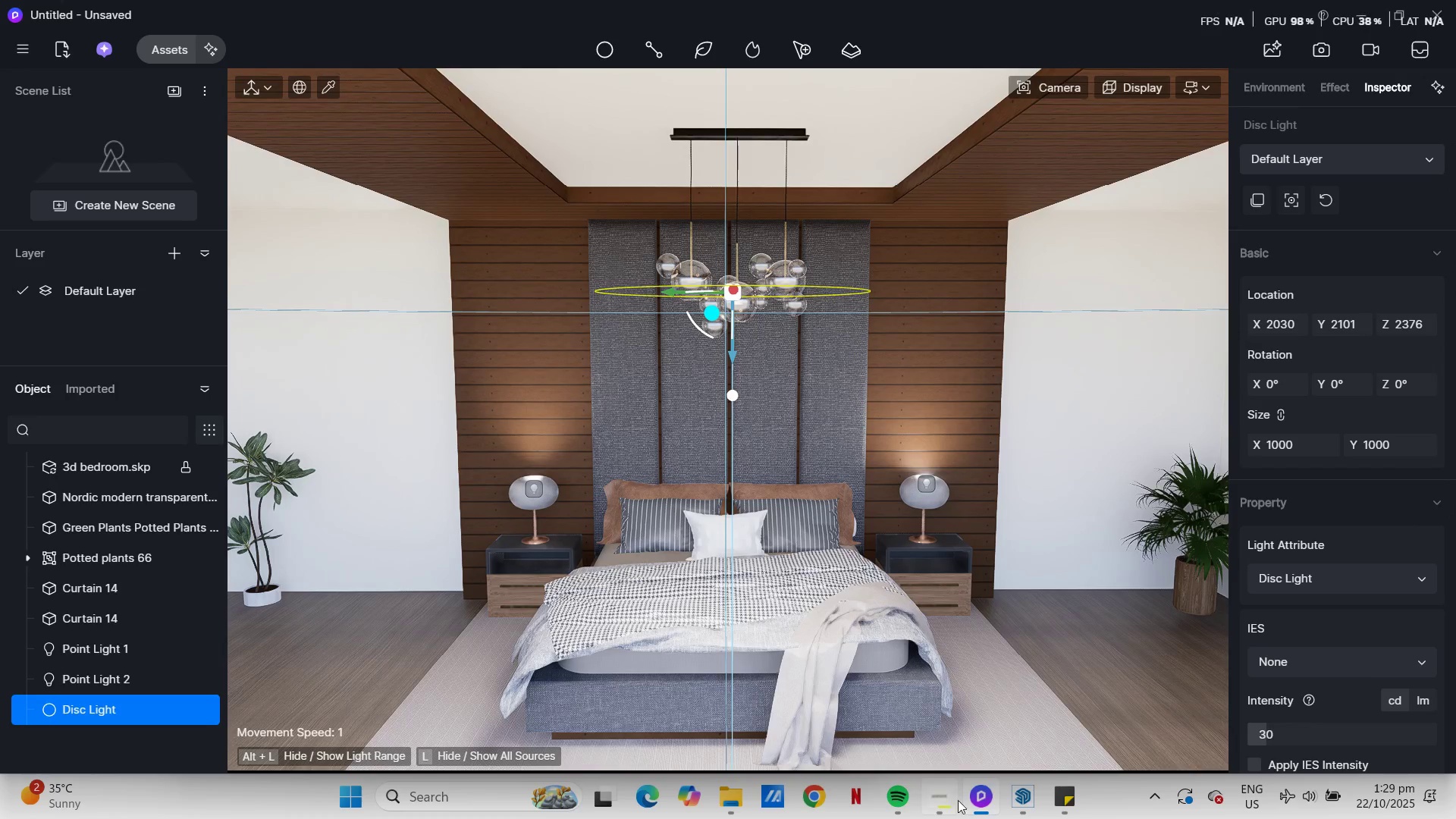 
left_click([1012, 799])
 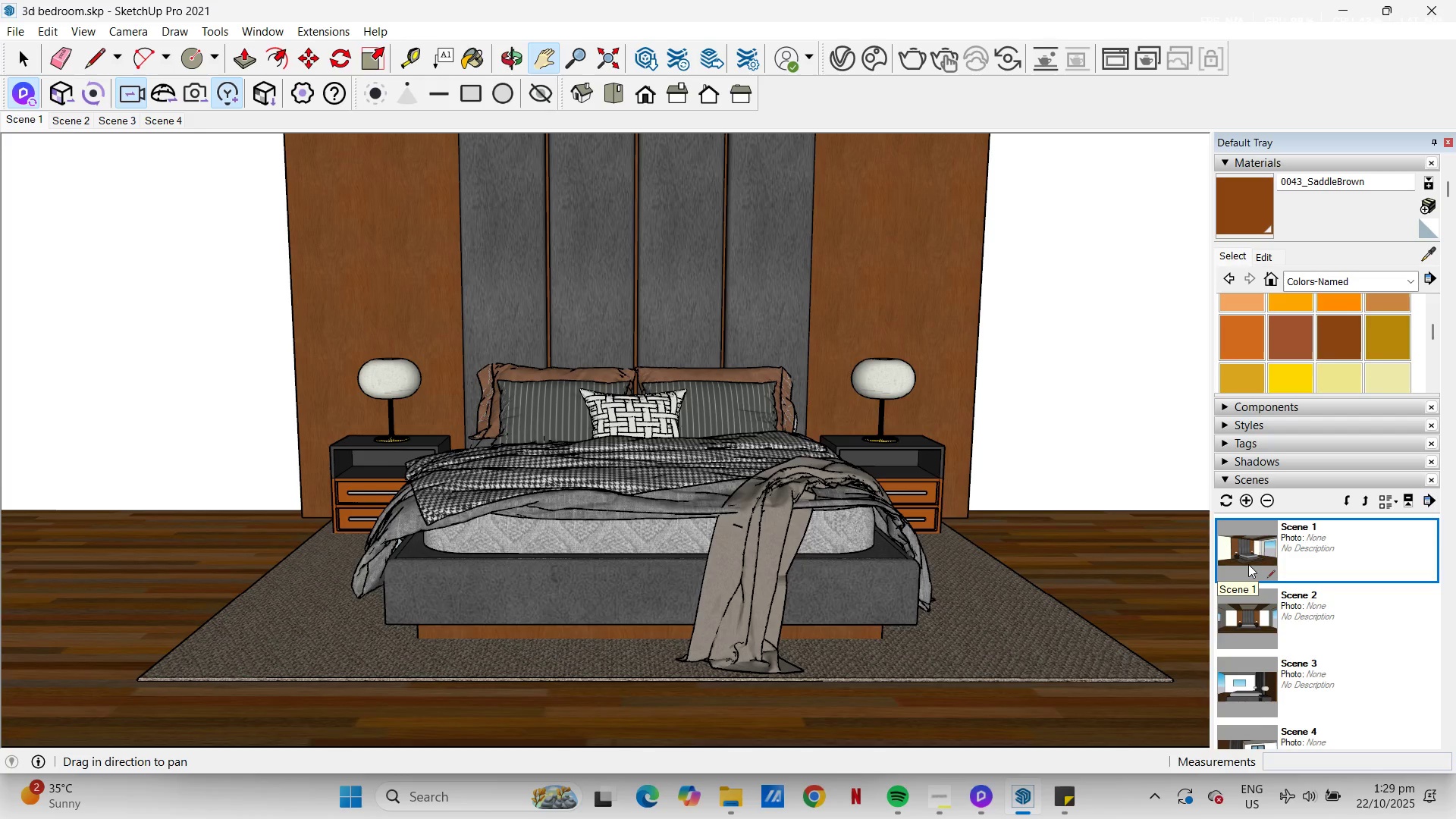 
double_click([1248, 564])
 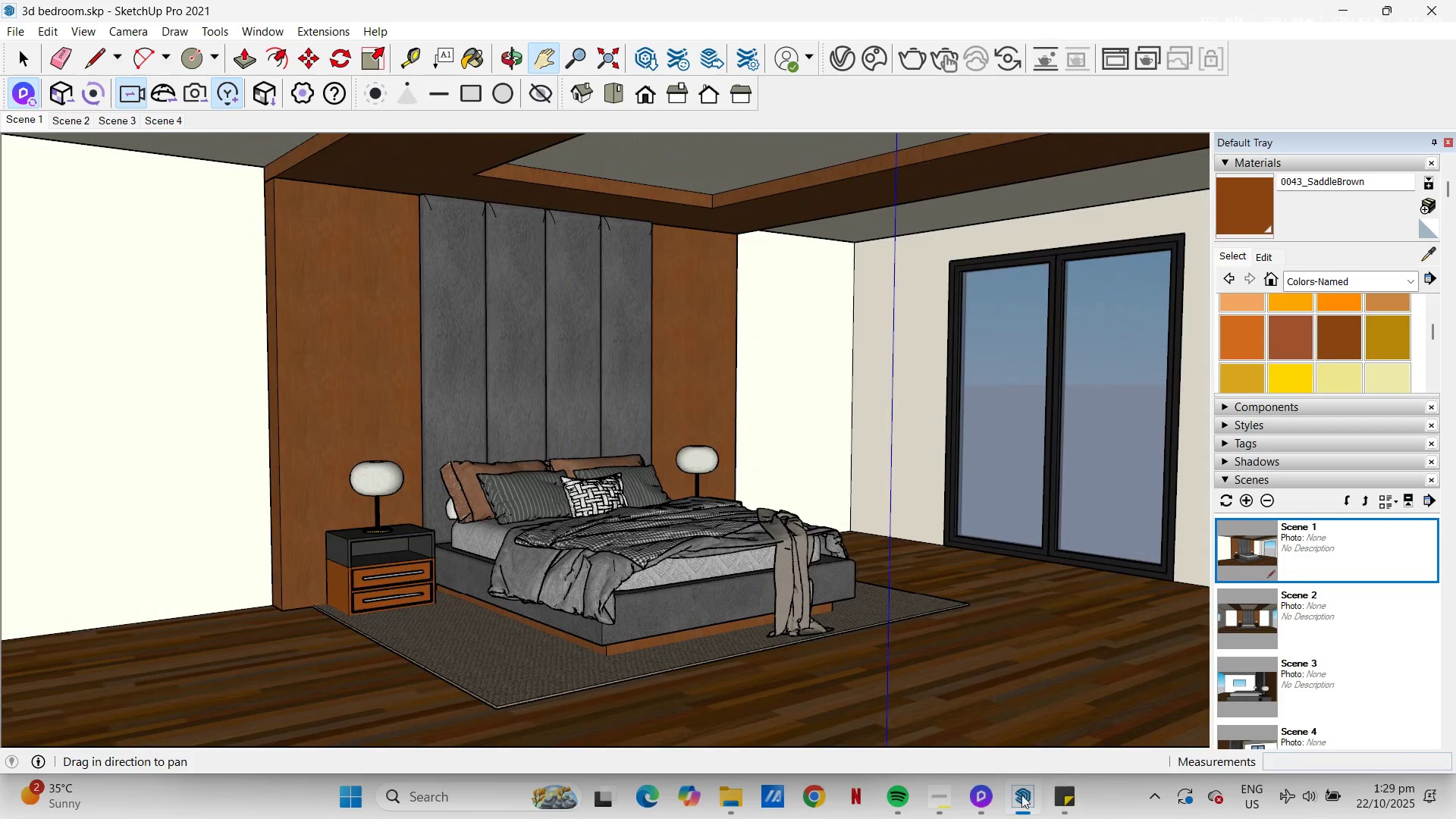 
left_click([982, 799])
 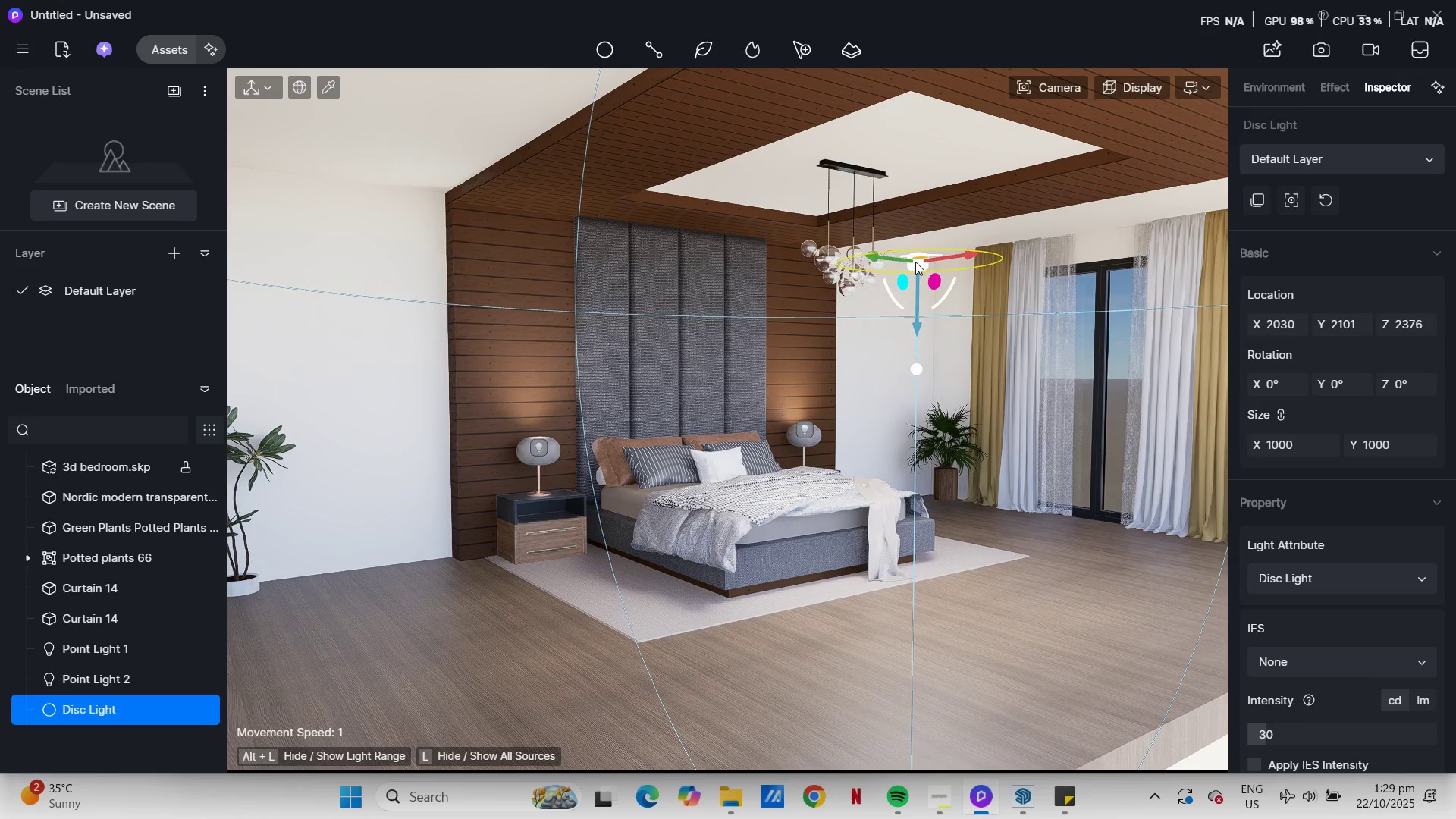 
wait(5.6)
 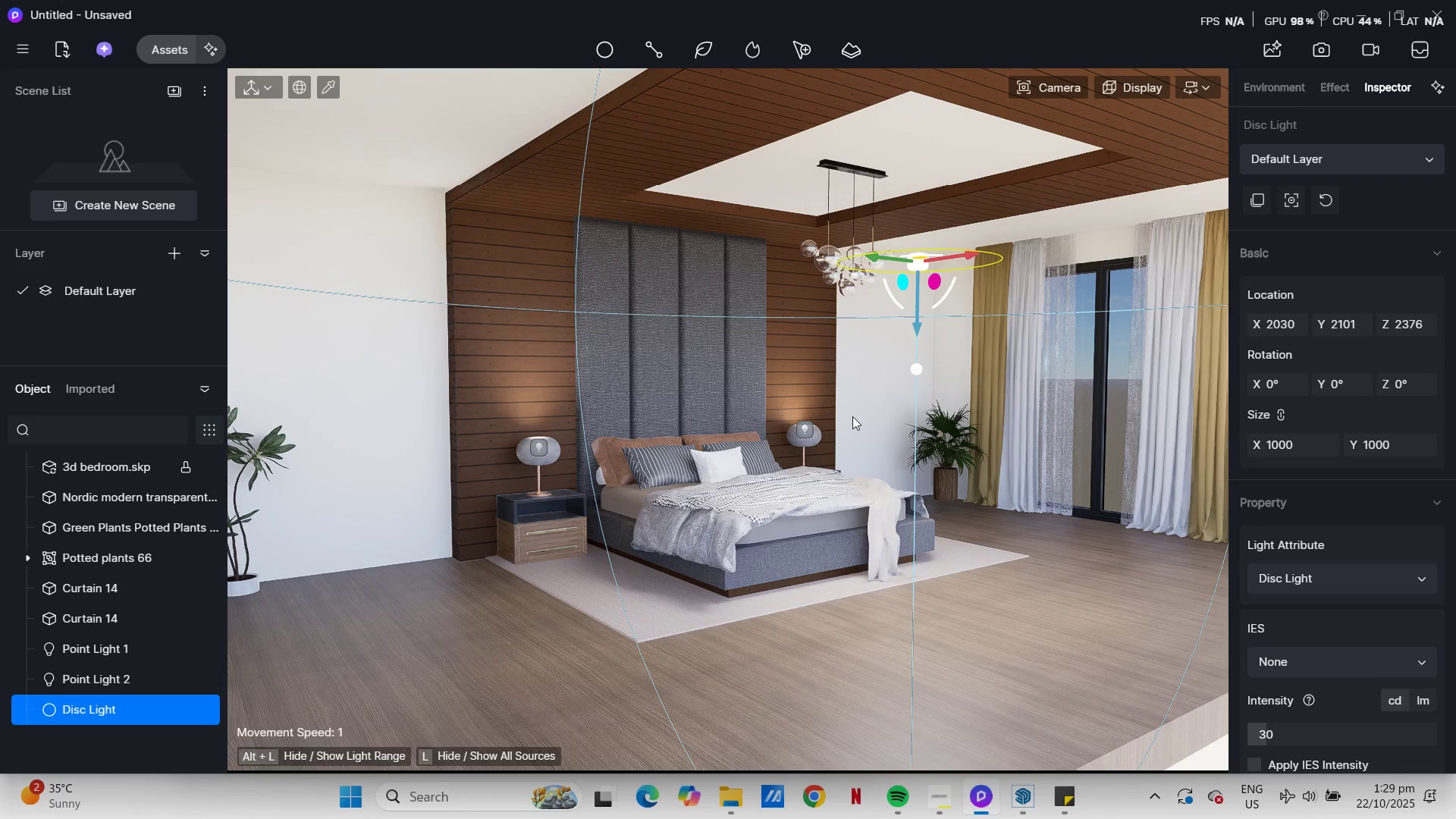 
right_click([89, 701])
 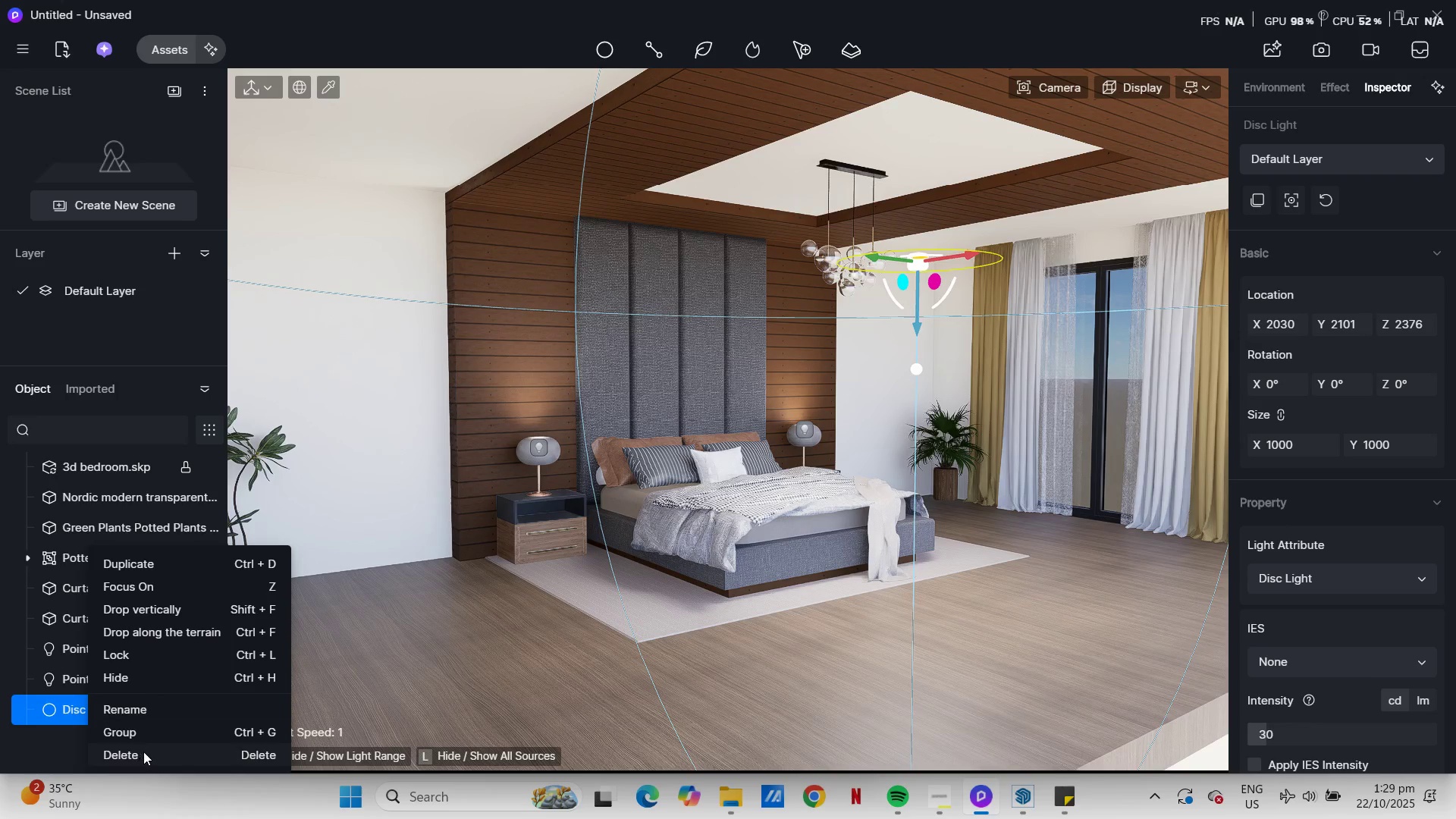 
left_click([143, 752])
 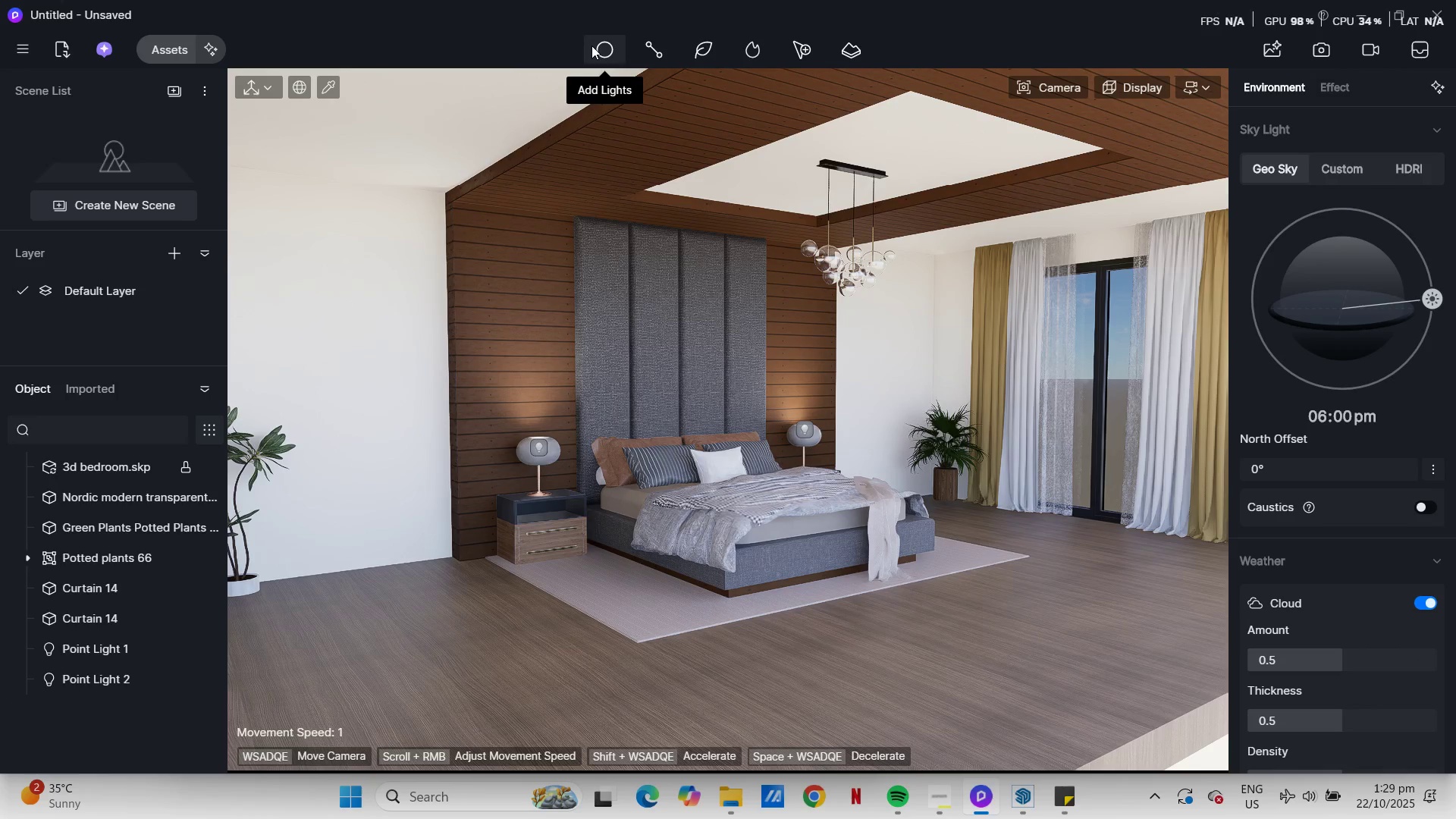 
left_click([598, 49])
 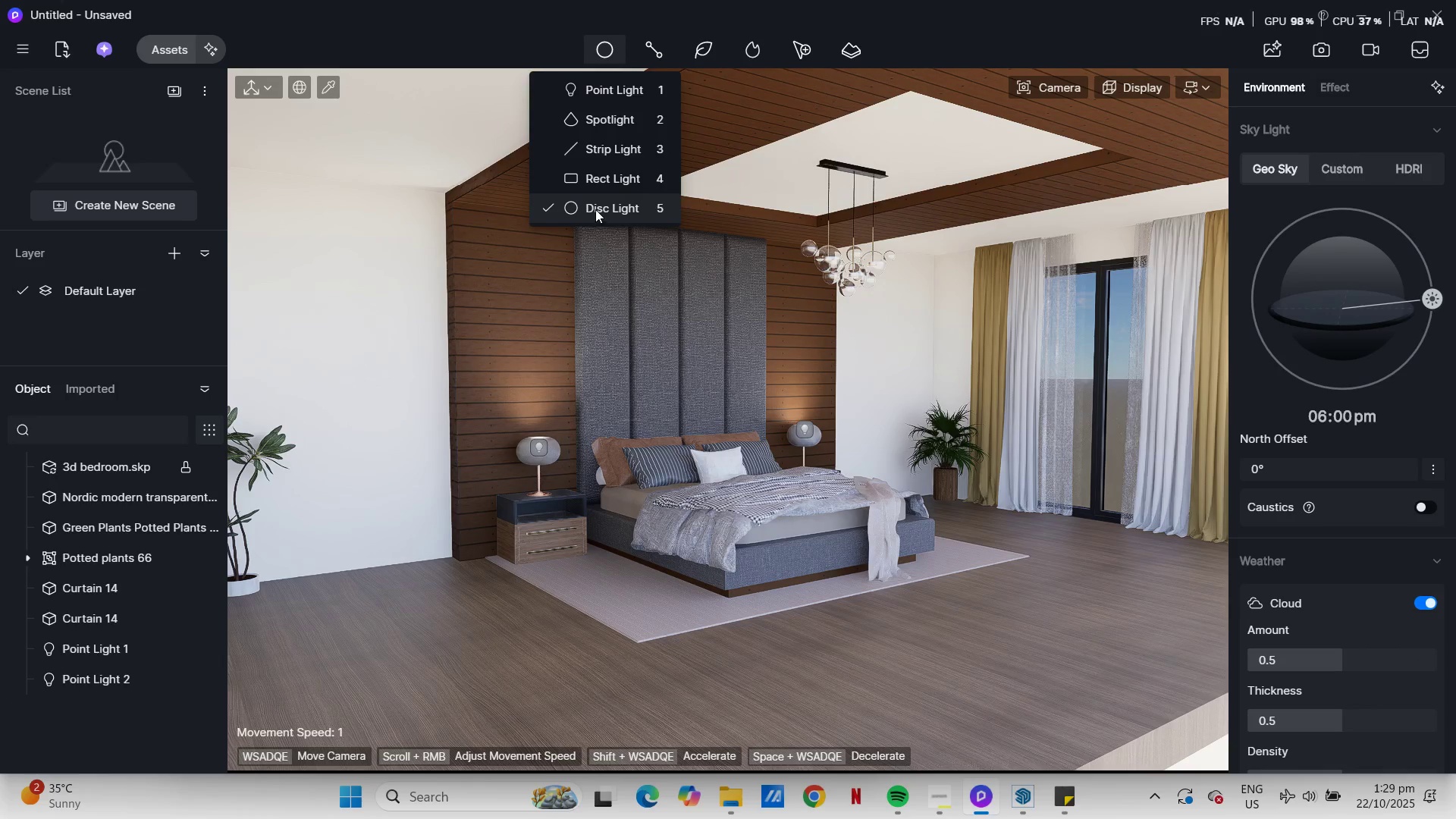 
left_click([595, 209])
 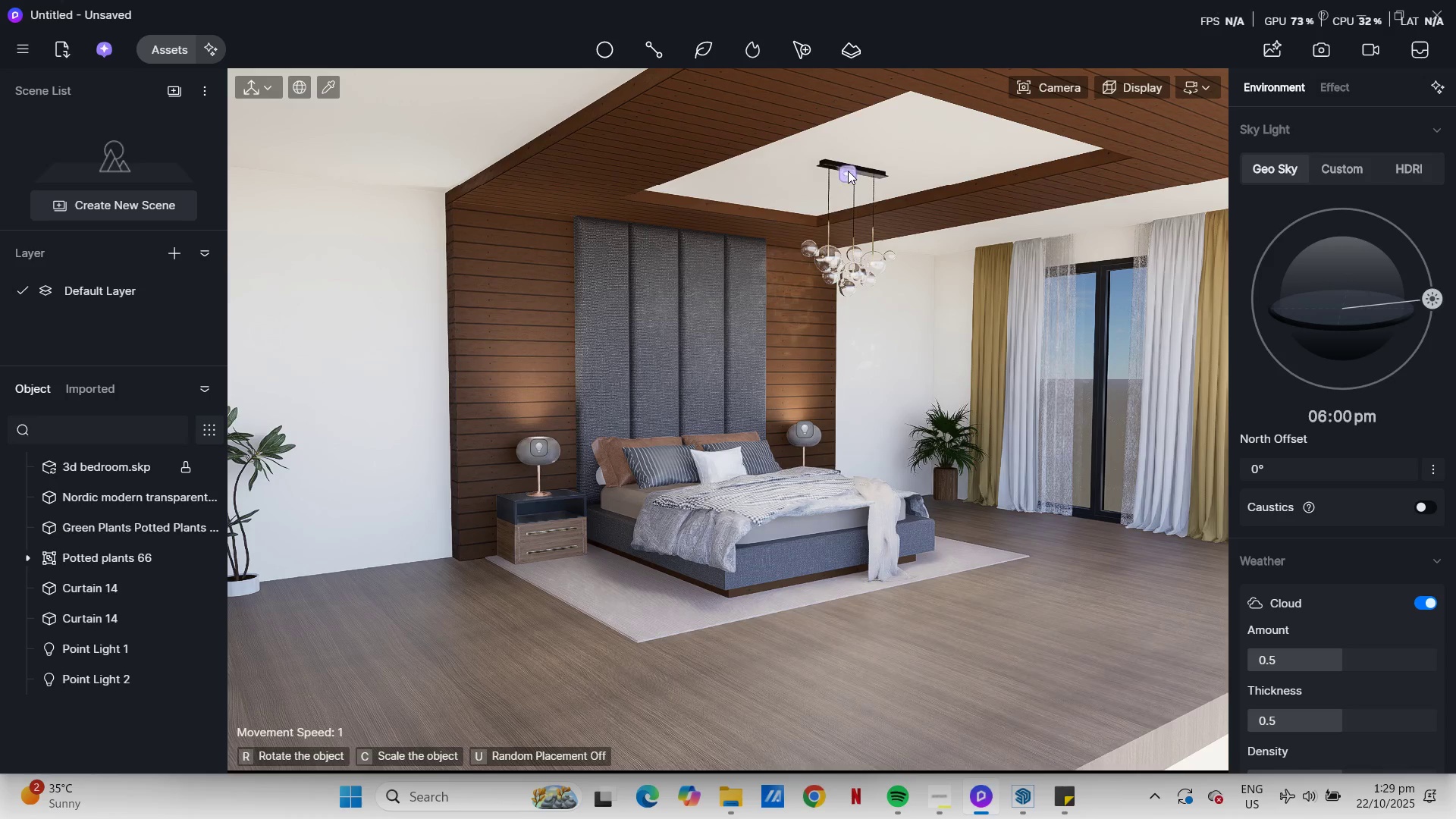 
left_click([852, 170])
 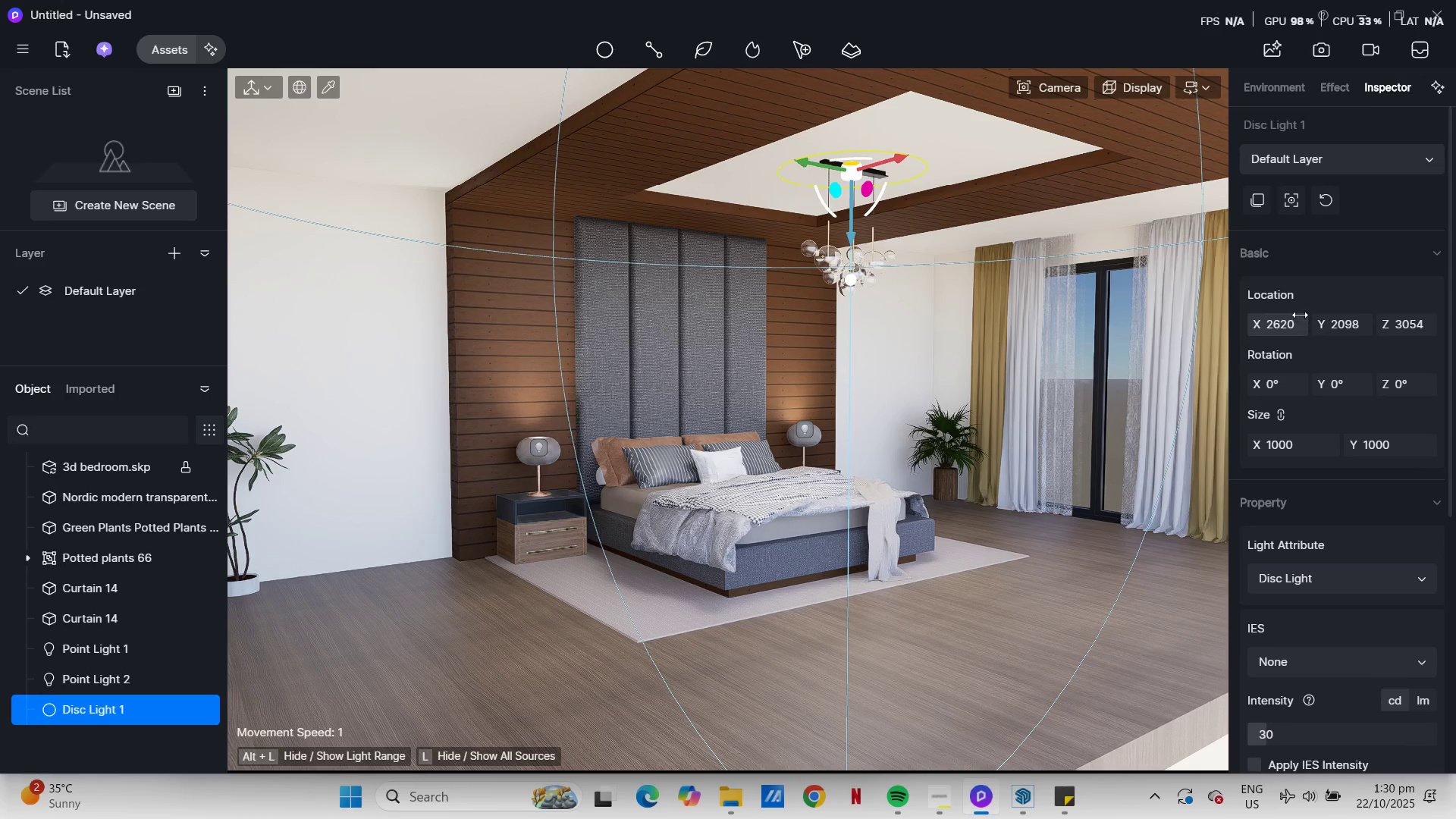 
wait(7.02)
 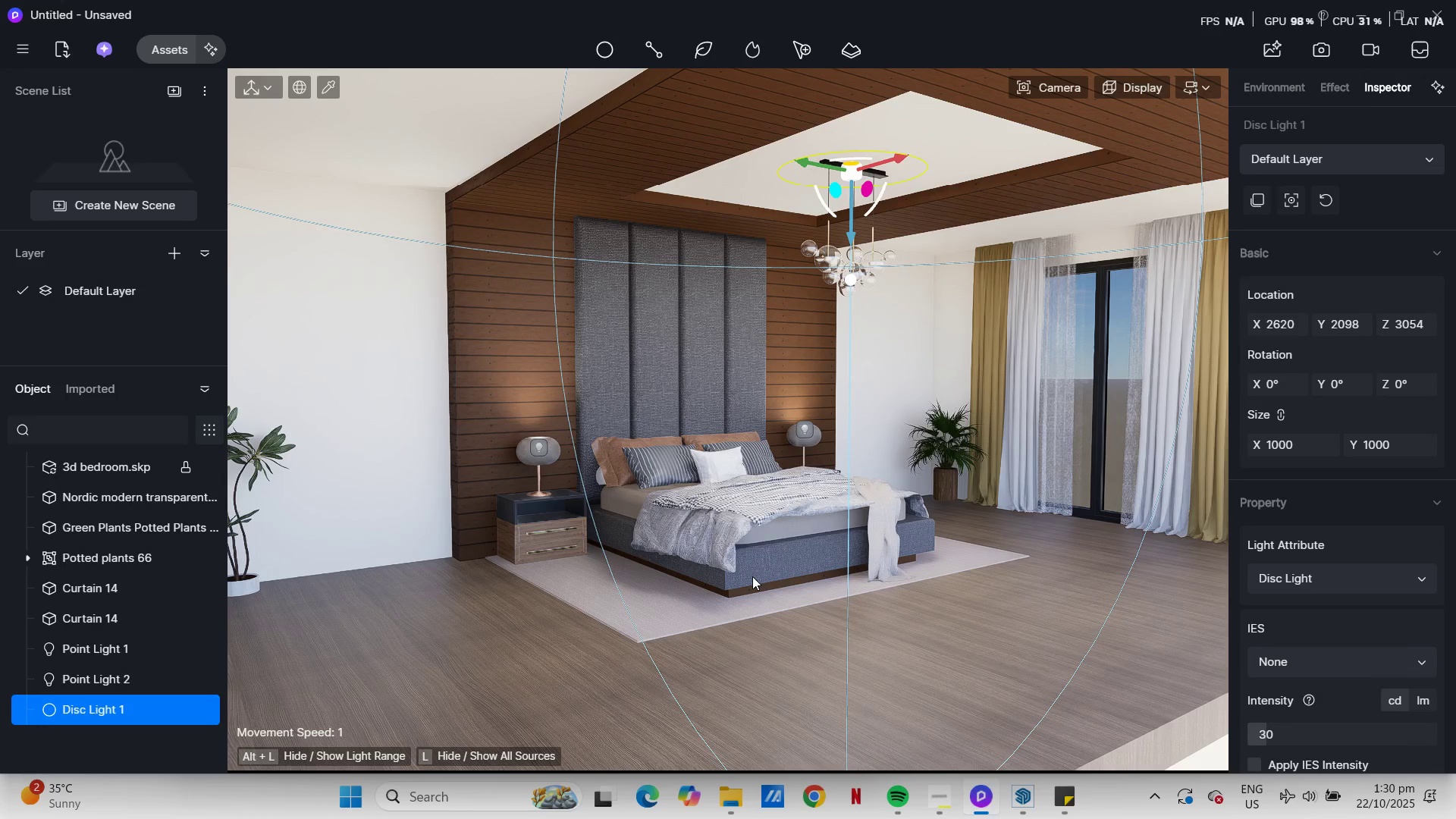 
left_click([1319, 58])
 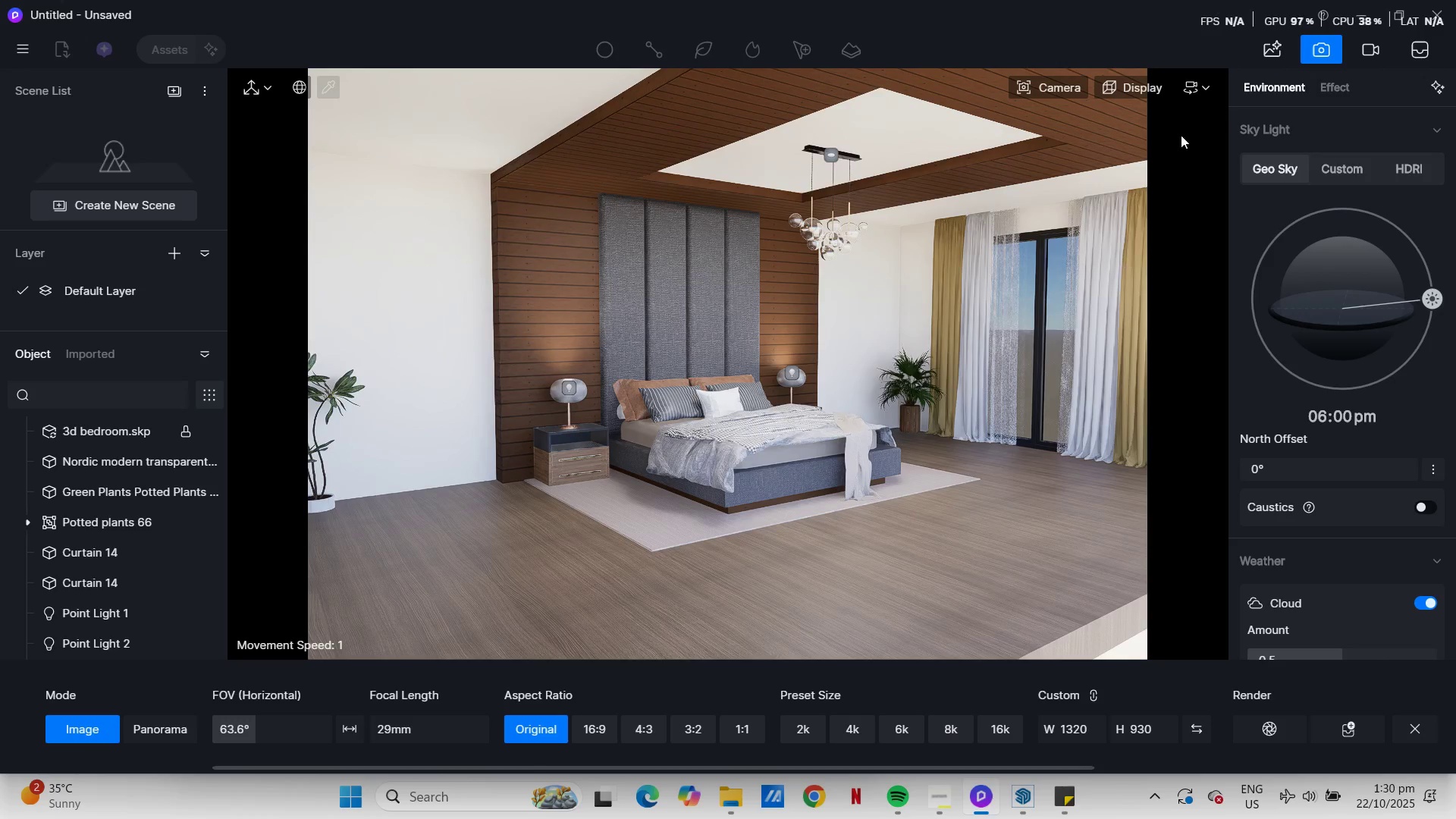 
left_click([1341, 173])
 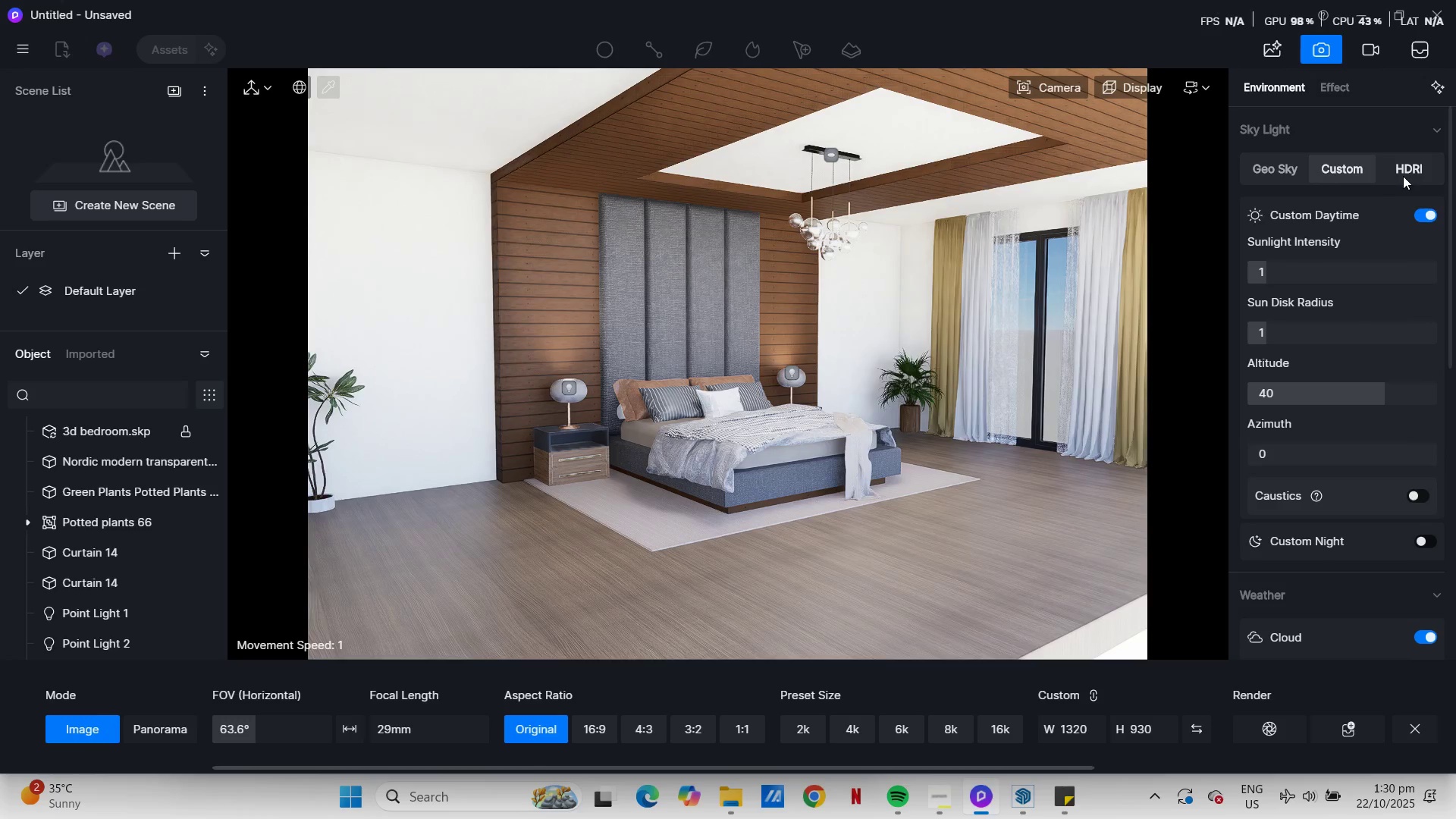 
left_click([1404, 173])
 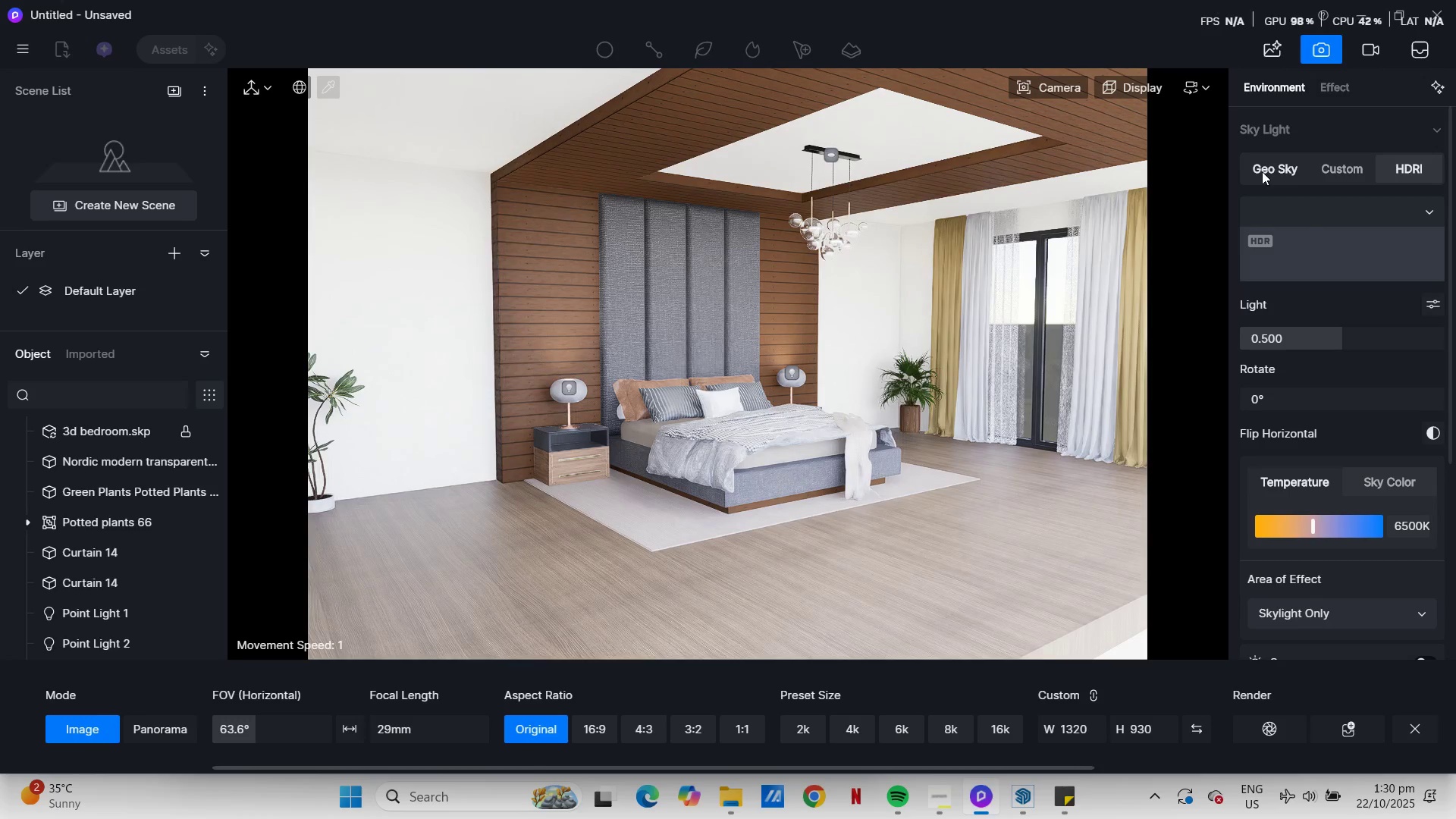 
left_click([1262, 171])
 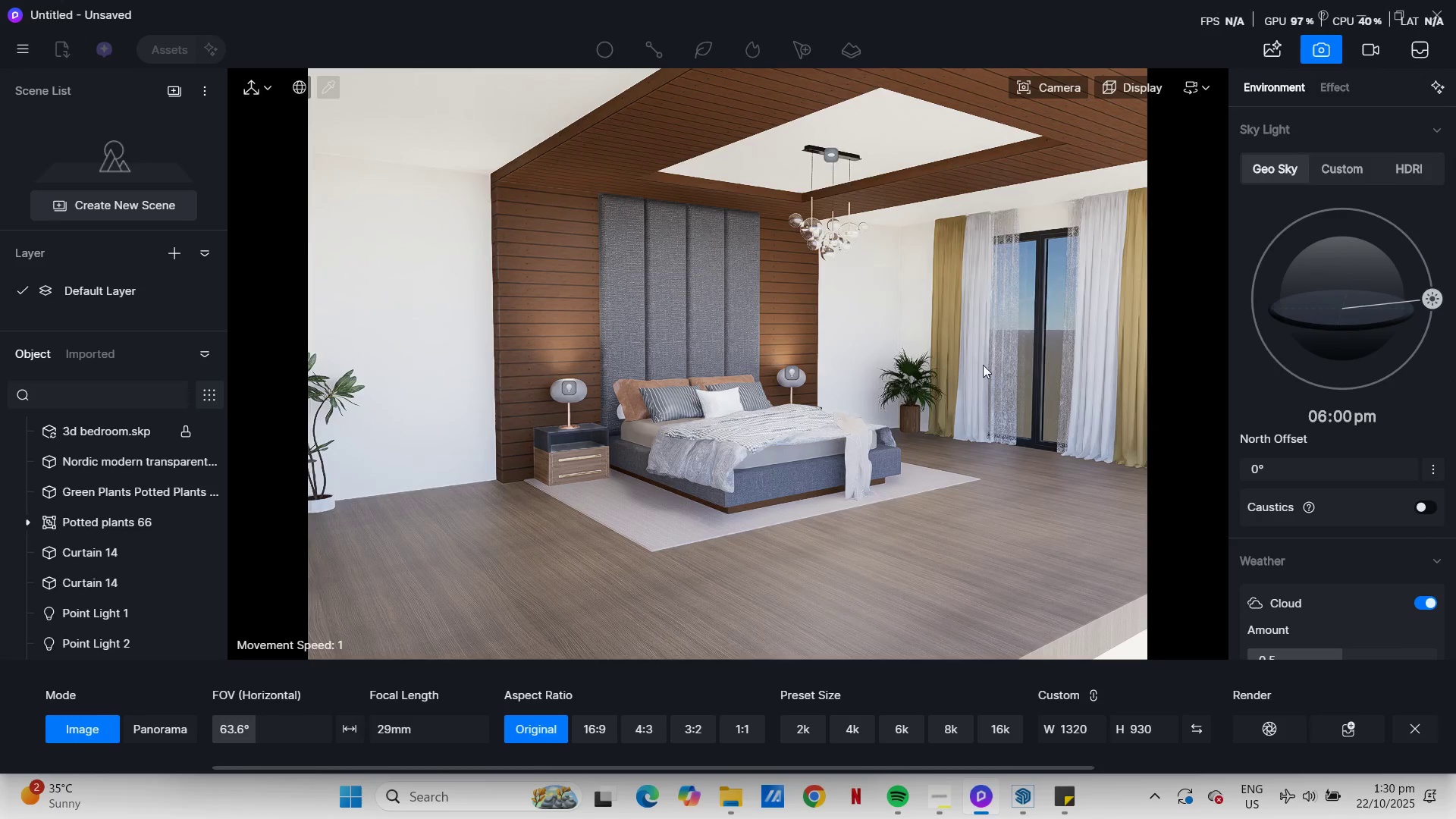 
scroll: coordinate [888, 395], scroll_direction: up, amount: 41.0
 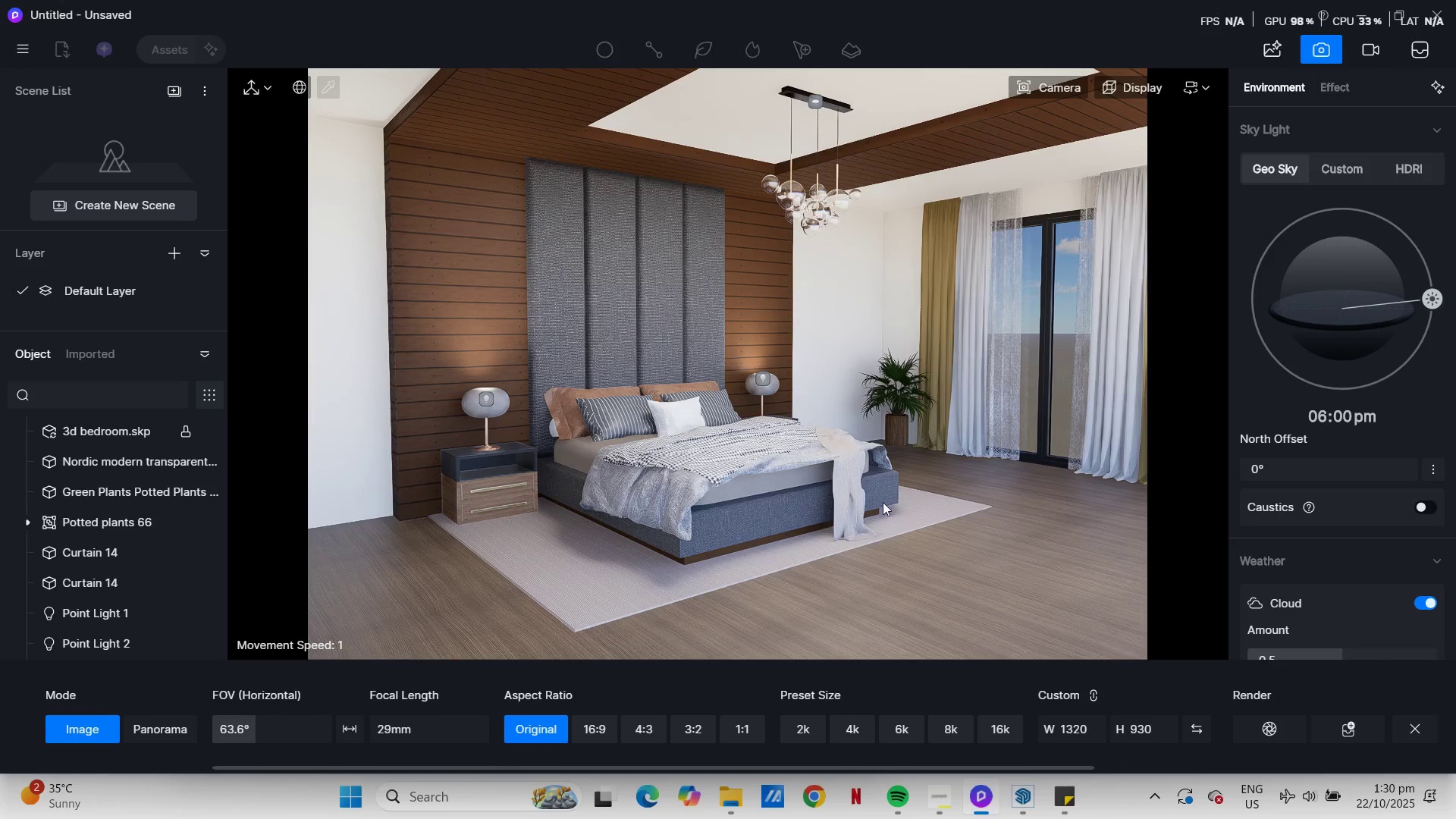 
left_click([1261, 727])
 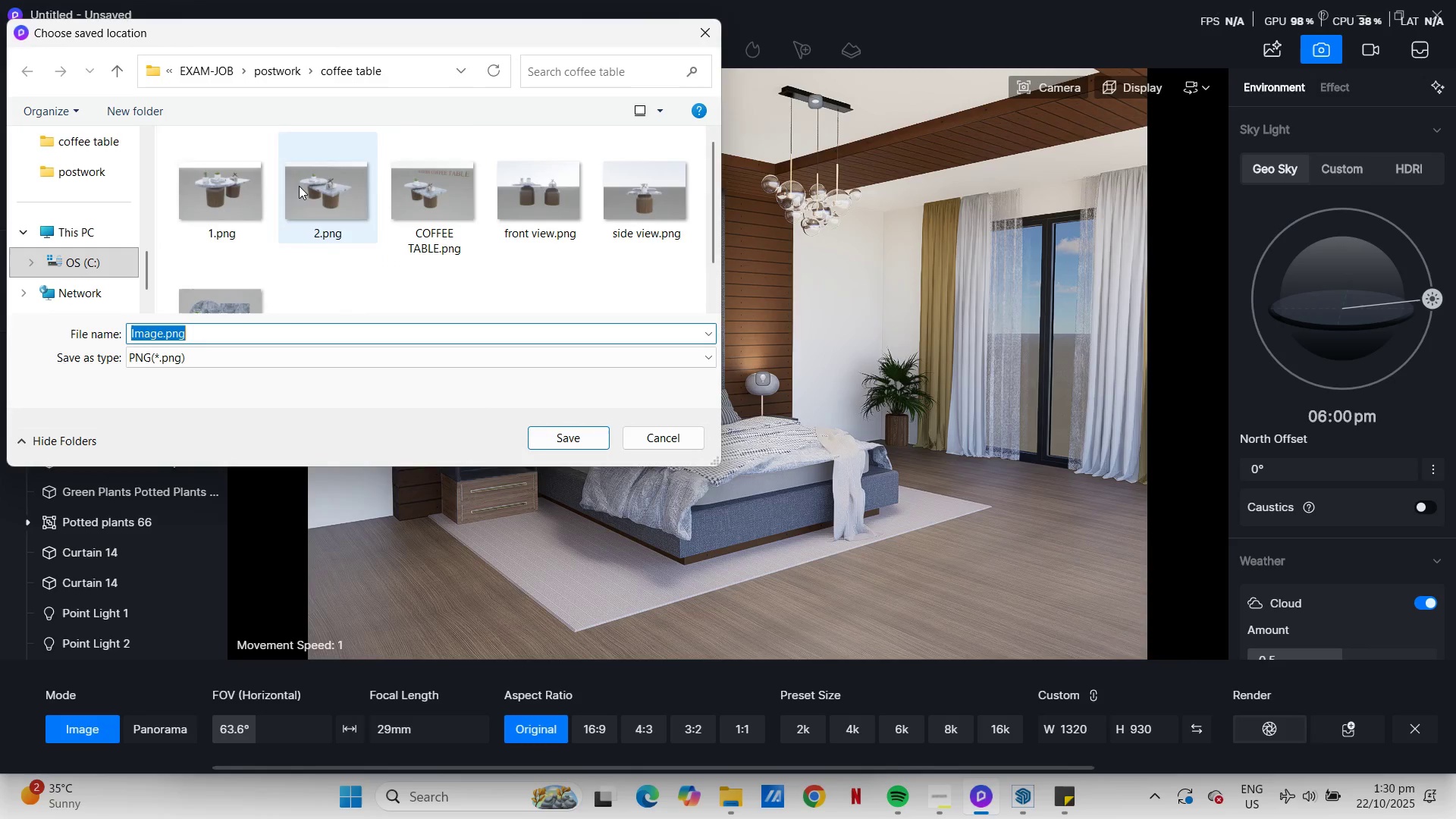 
mouse_move([231, 168])
 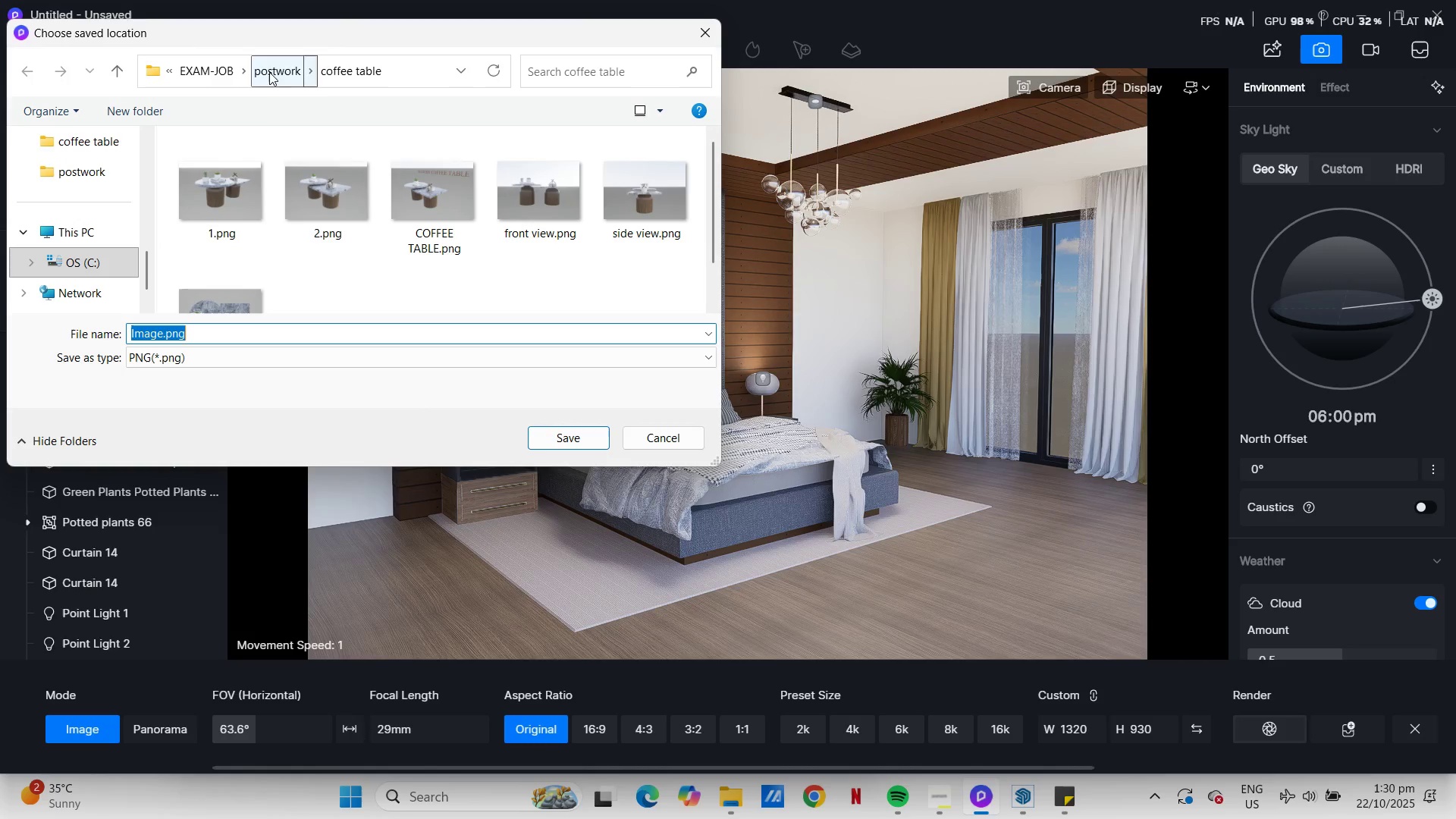 
left_click([269, 72])
 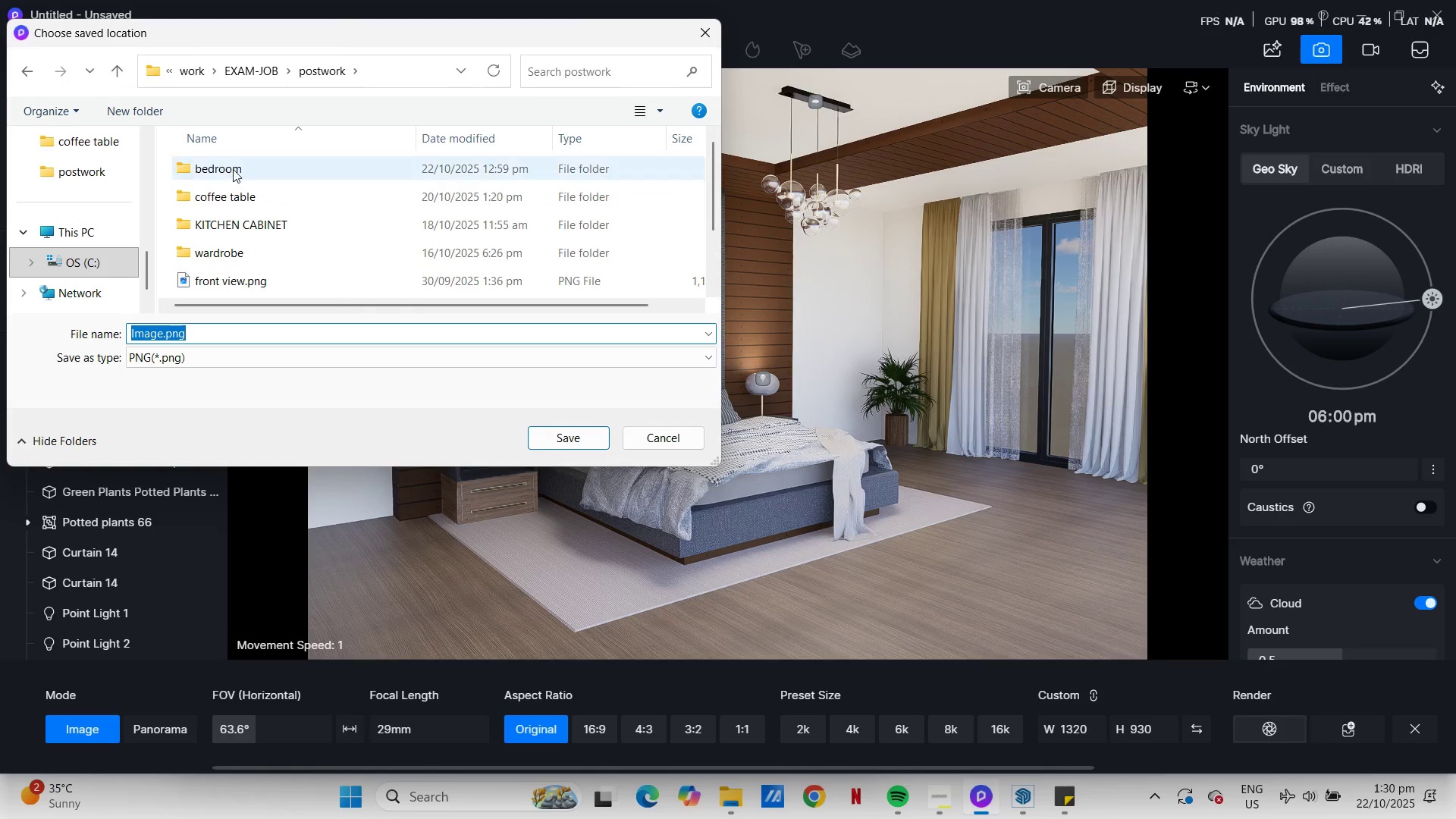 
double_click([232, 168])
 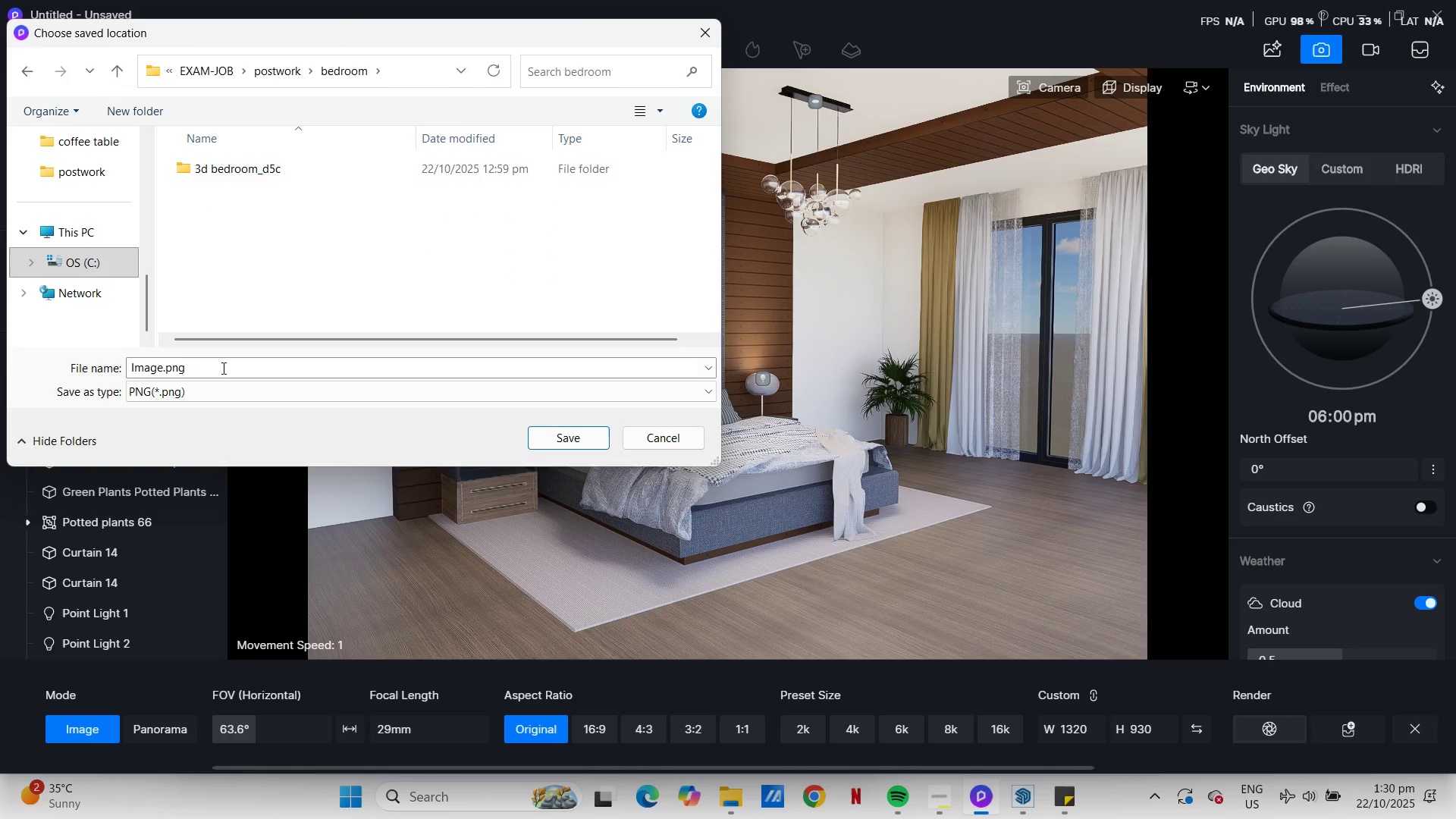 
left_click([222, 368])
 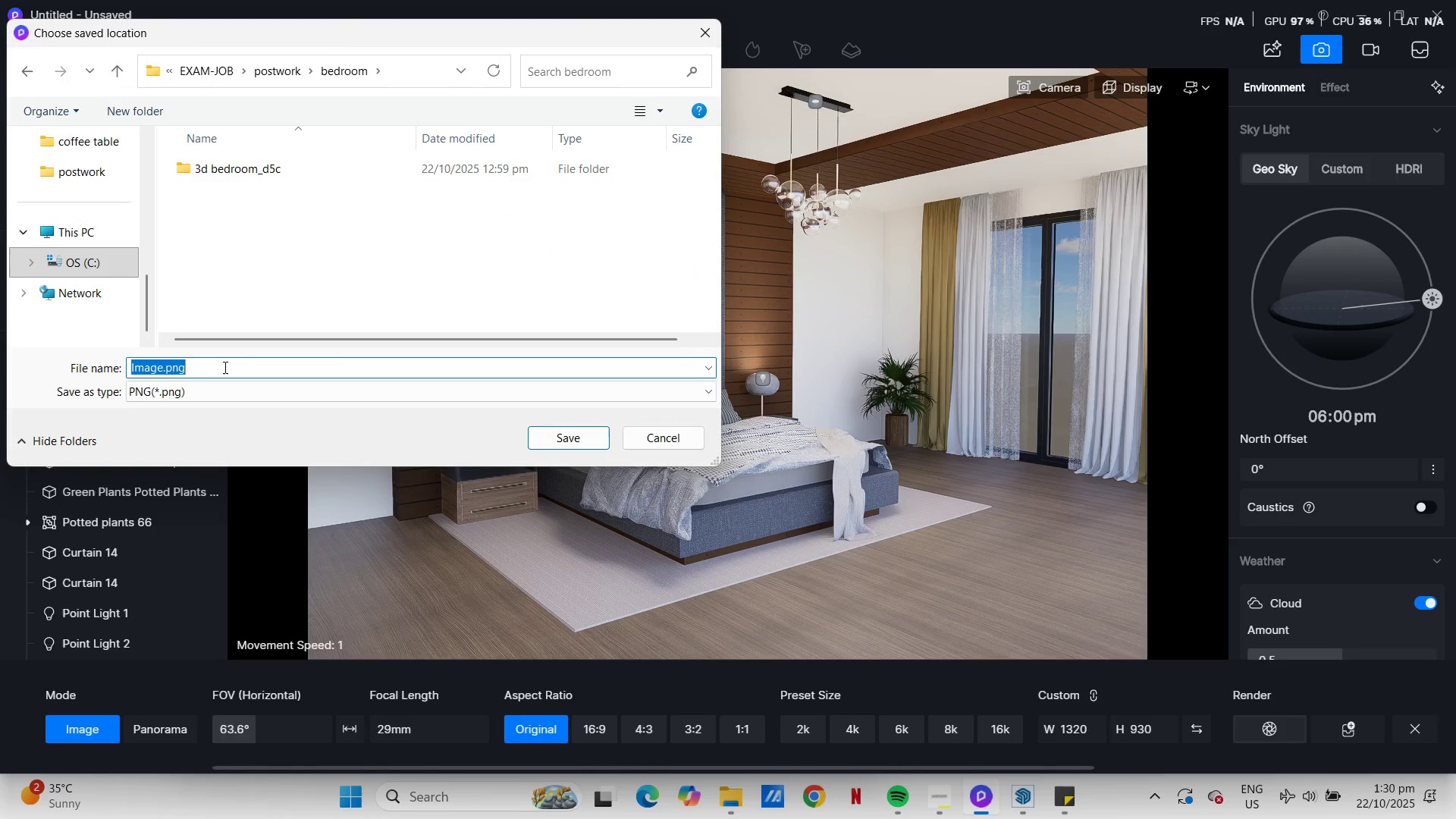 
type(perspective)
 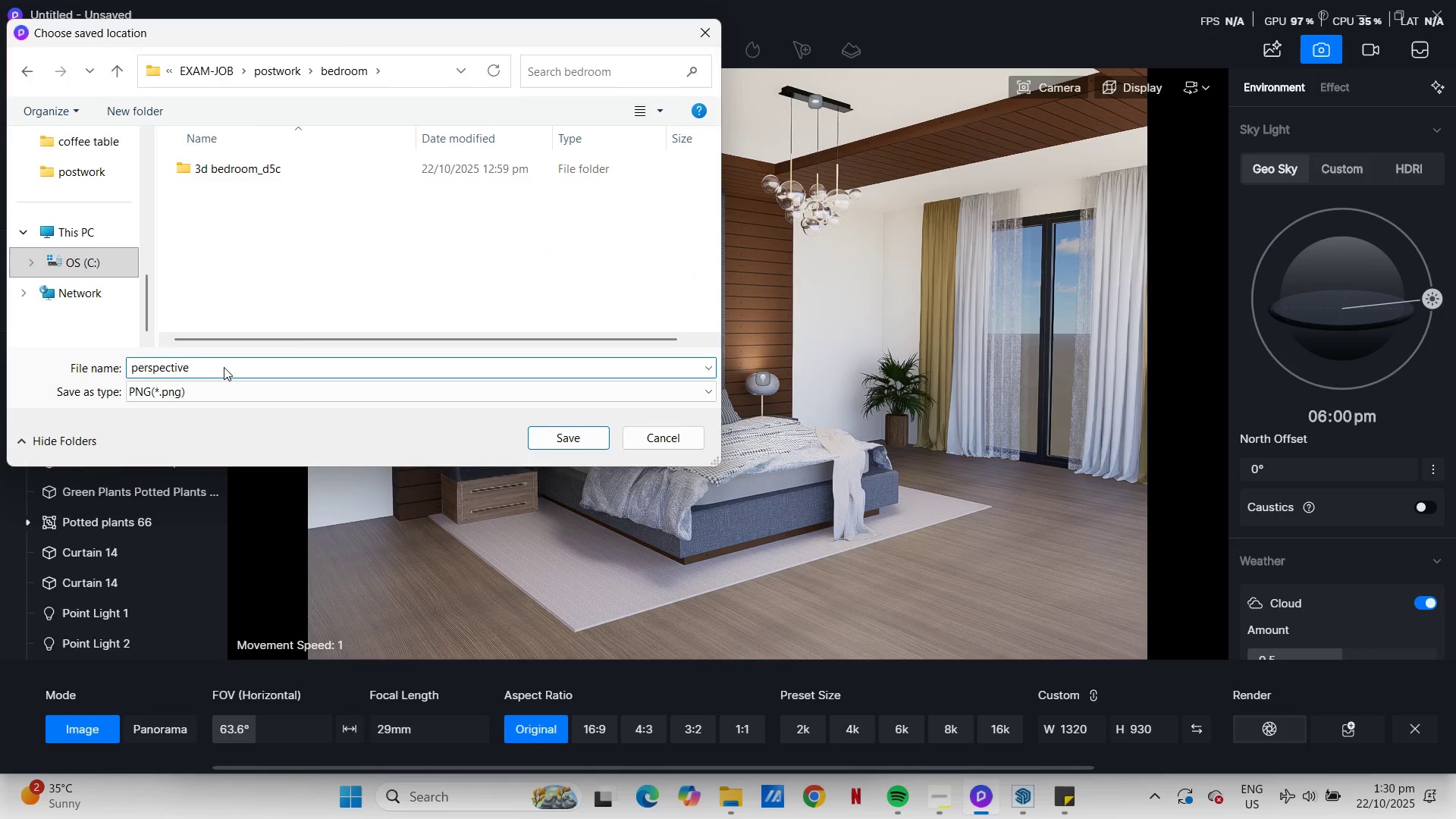 
key(Enter)
 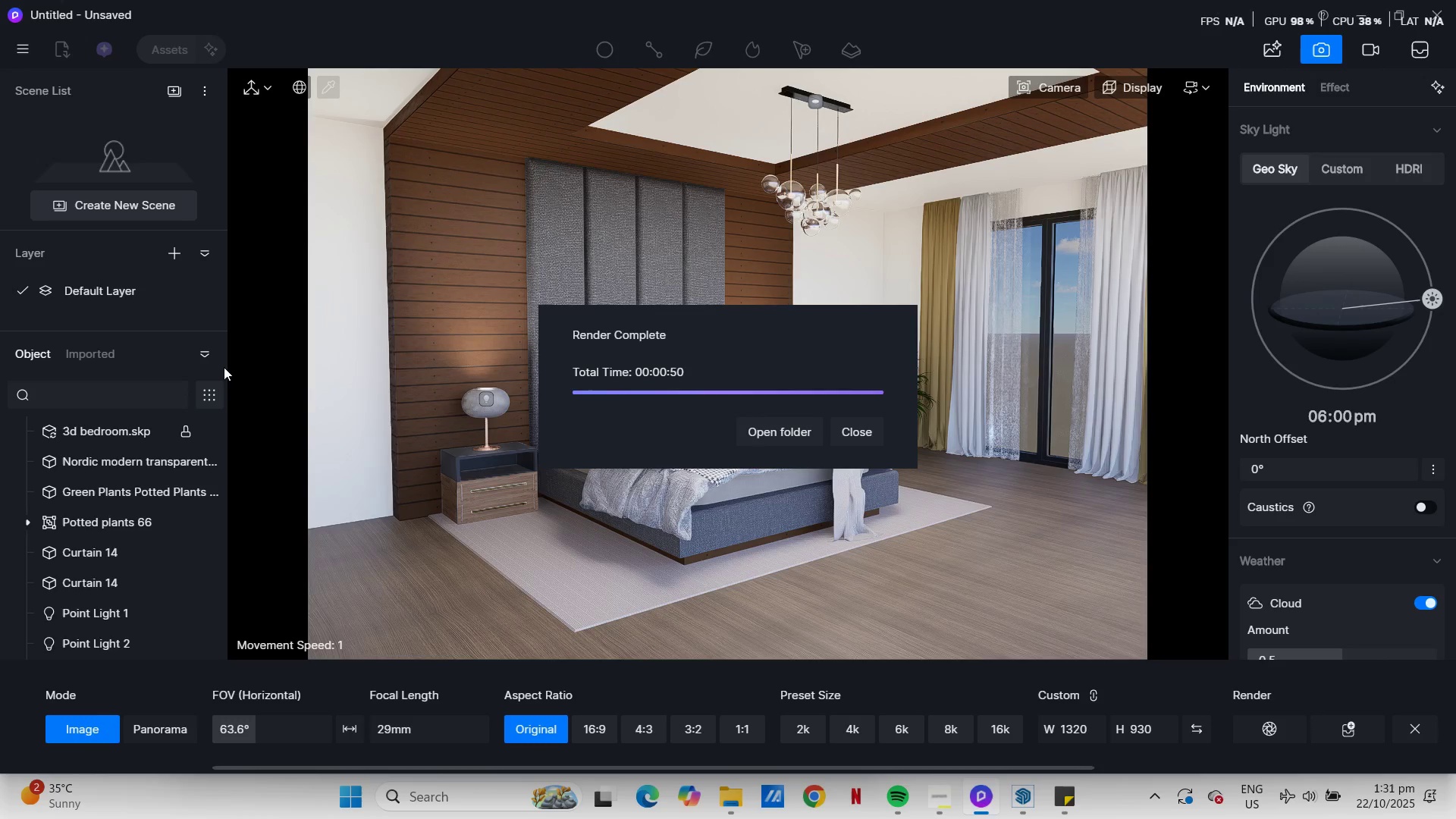 
wait(65.29)
 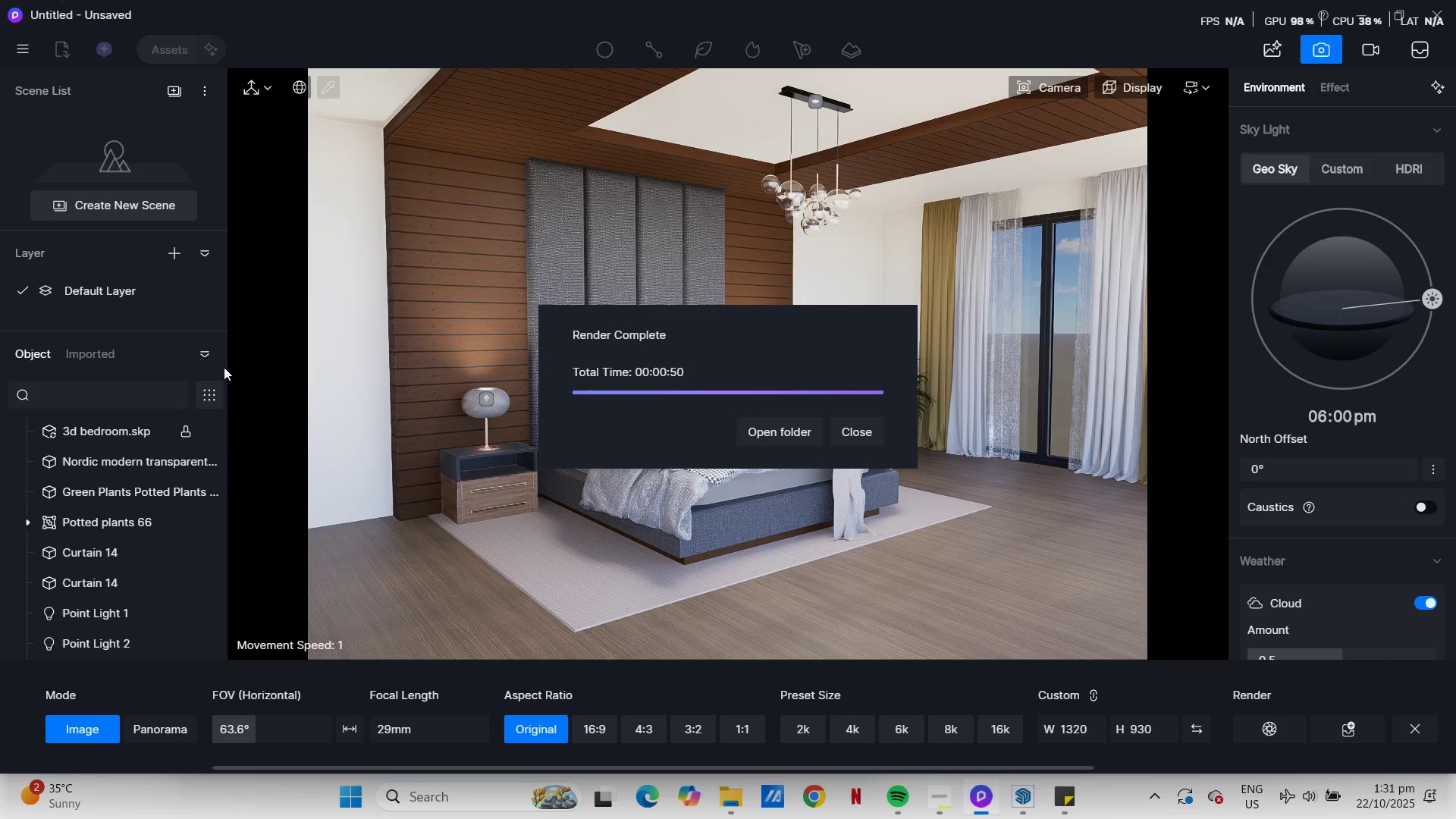 
left_click([799, 440])
 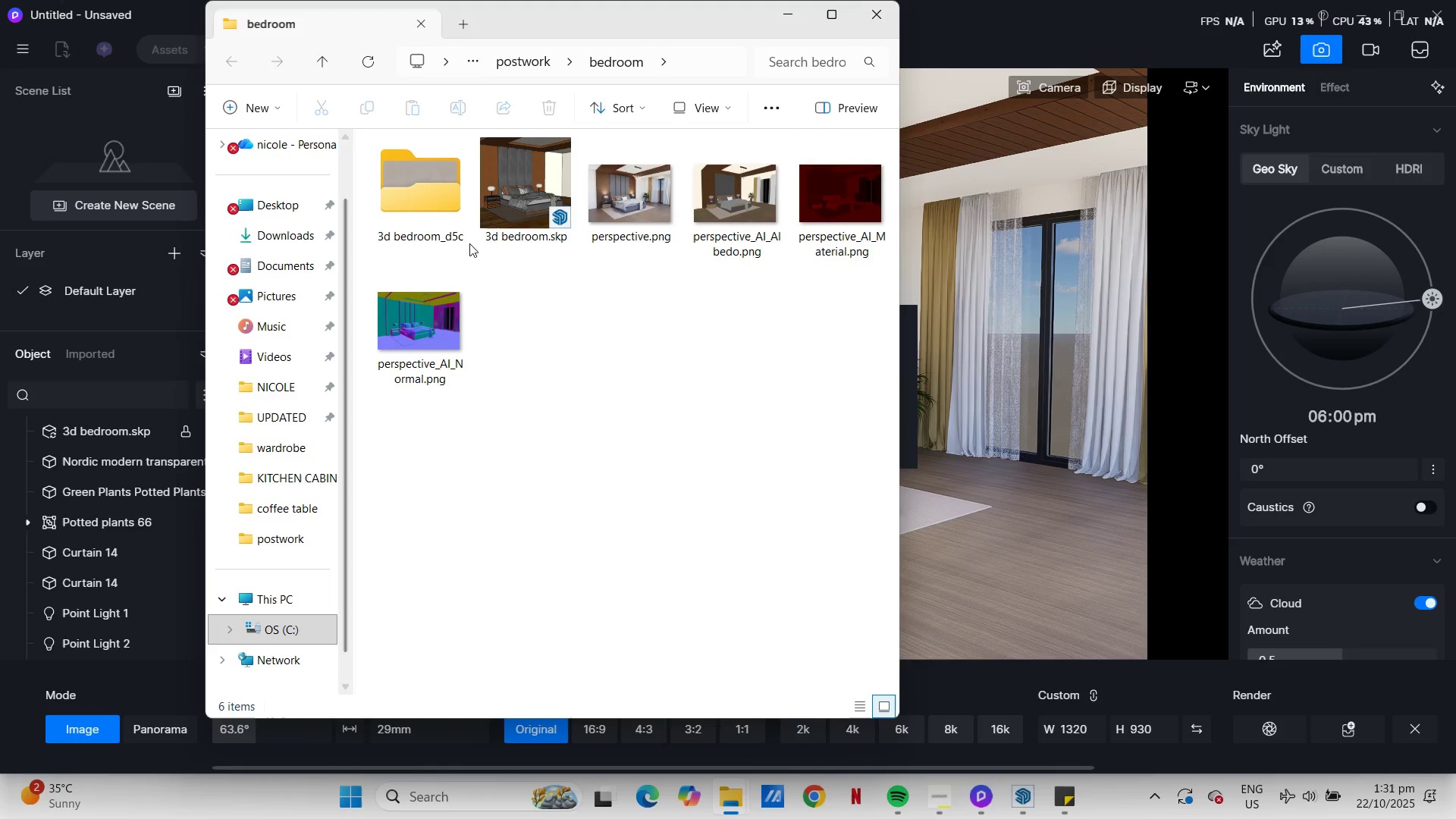 
left_click([651, 215])
 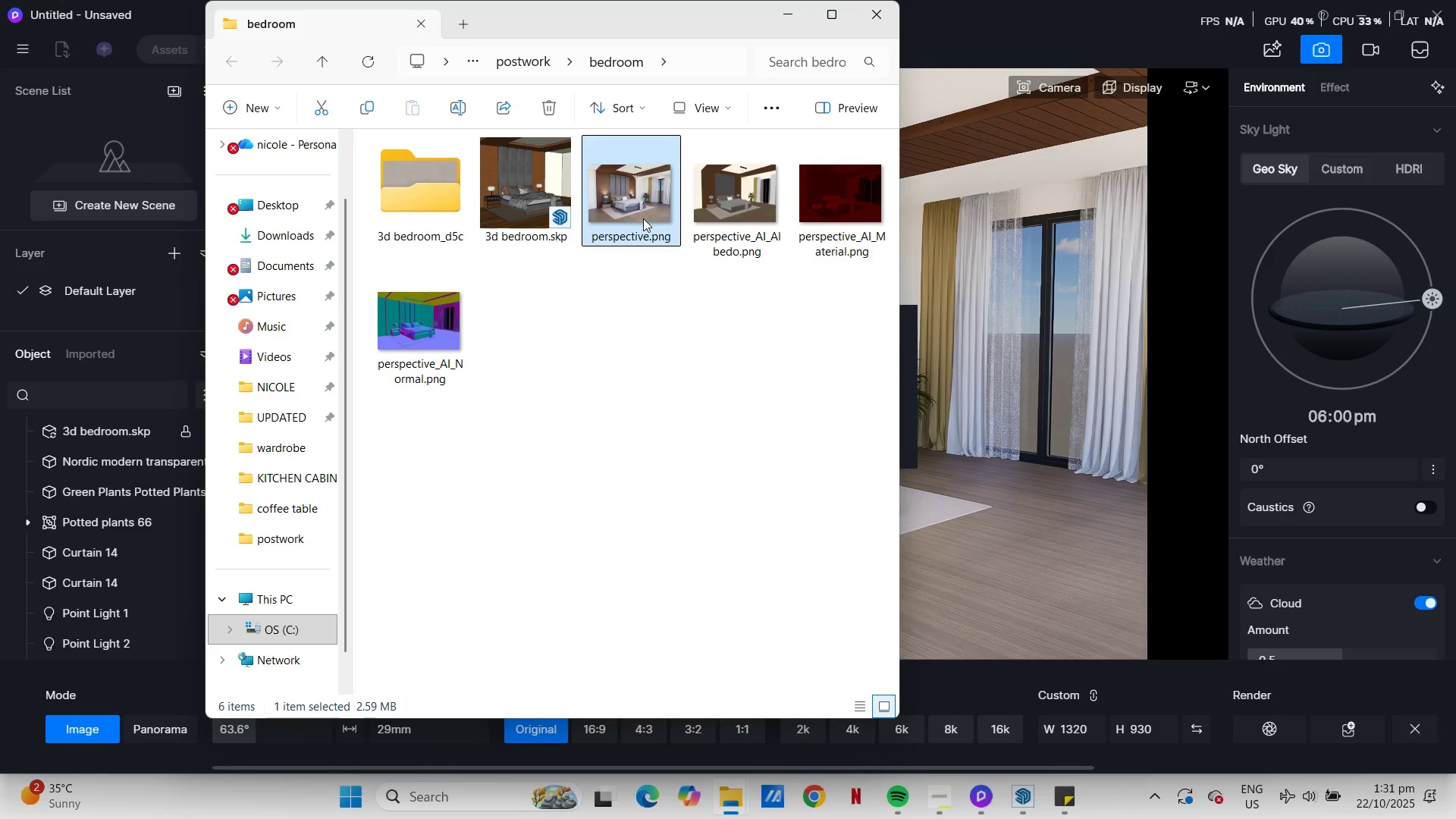 
double_click([643, 218])
 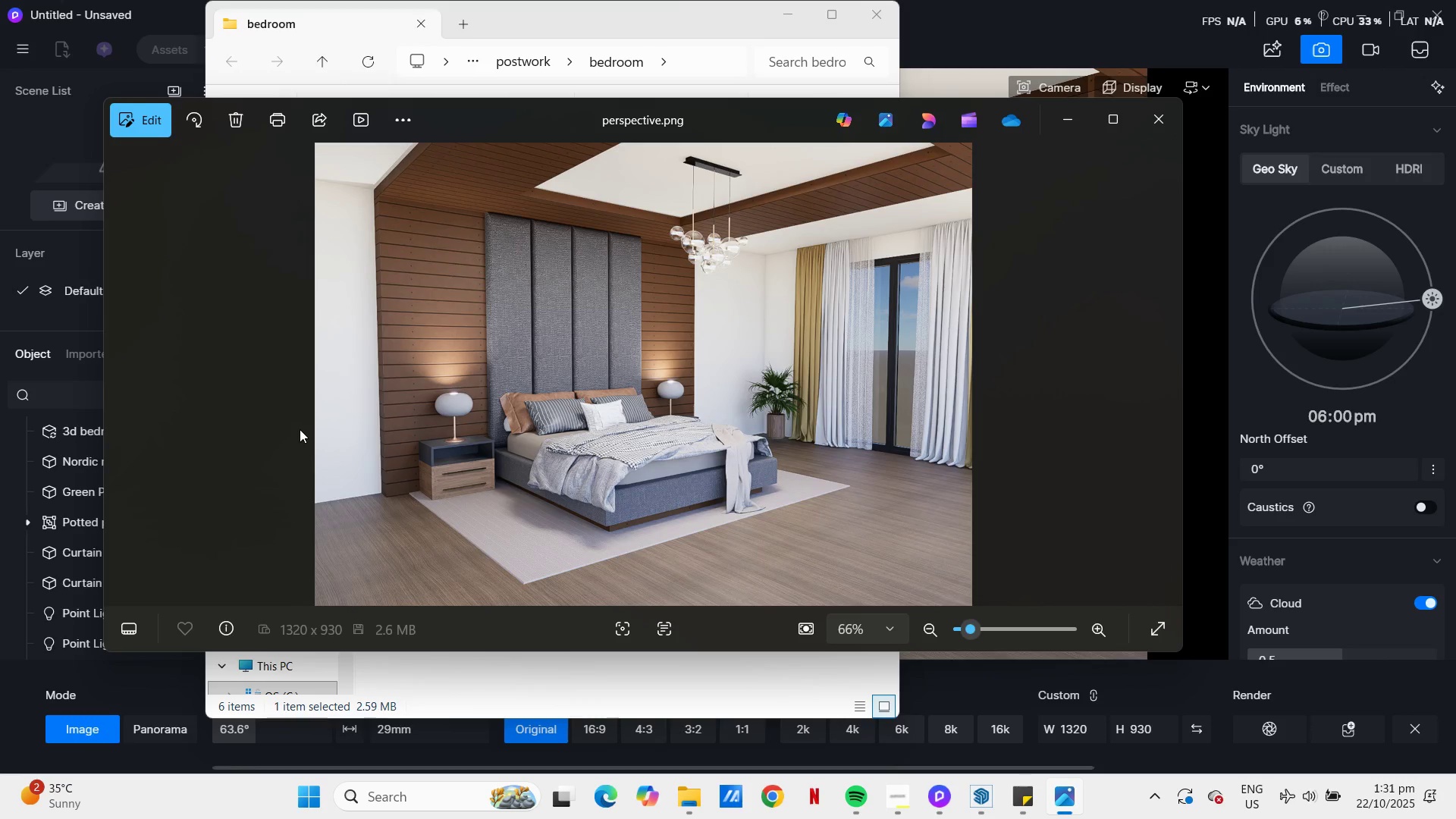 
wait(12.98)
 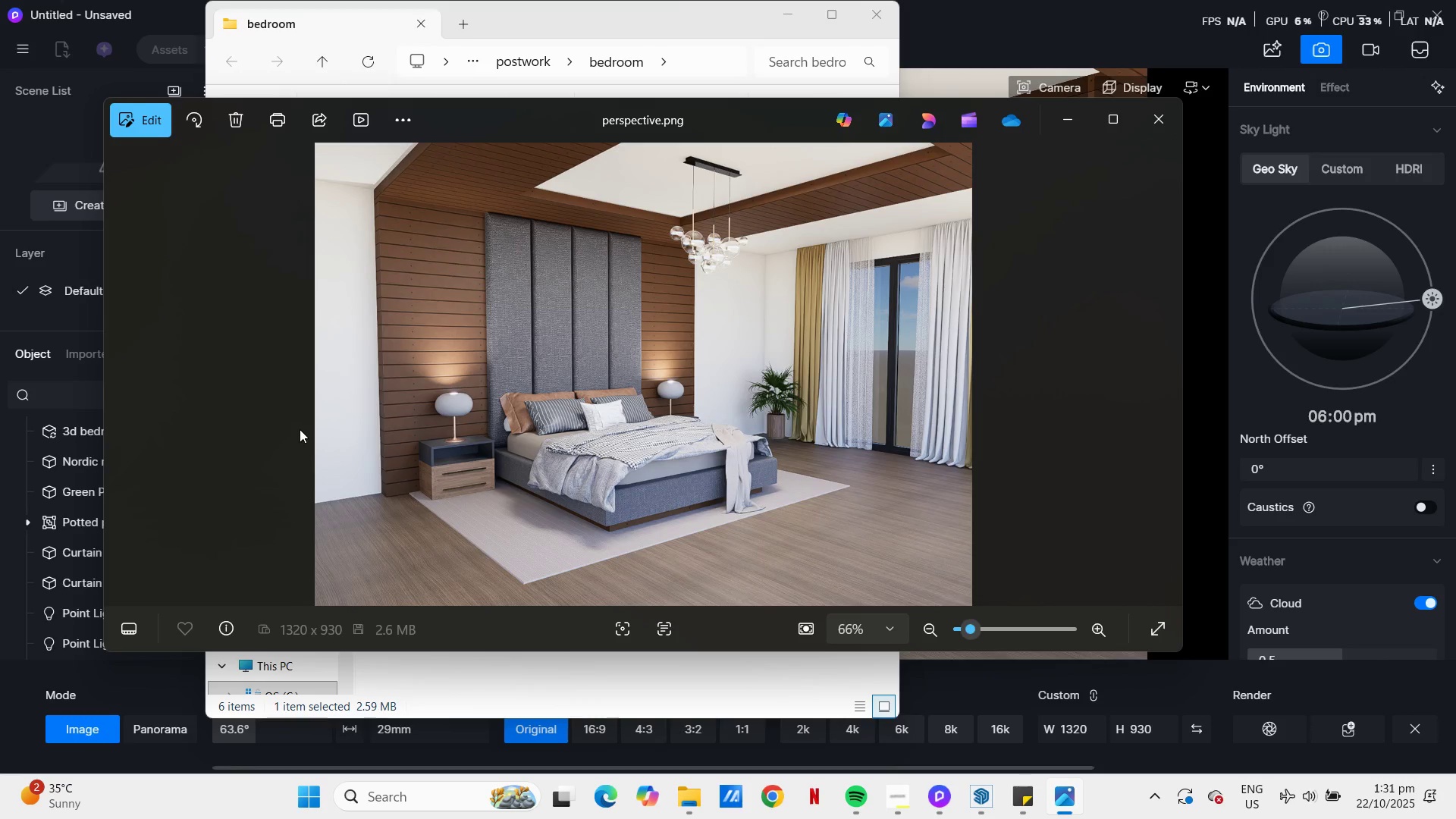 
left_click([1162, 121])
 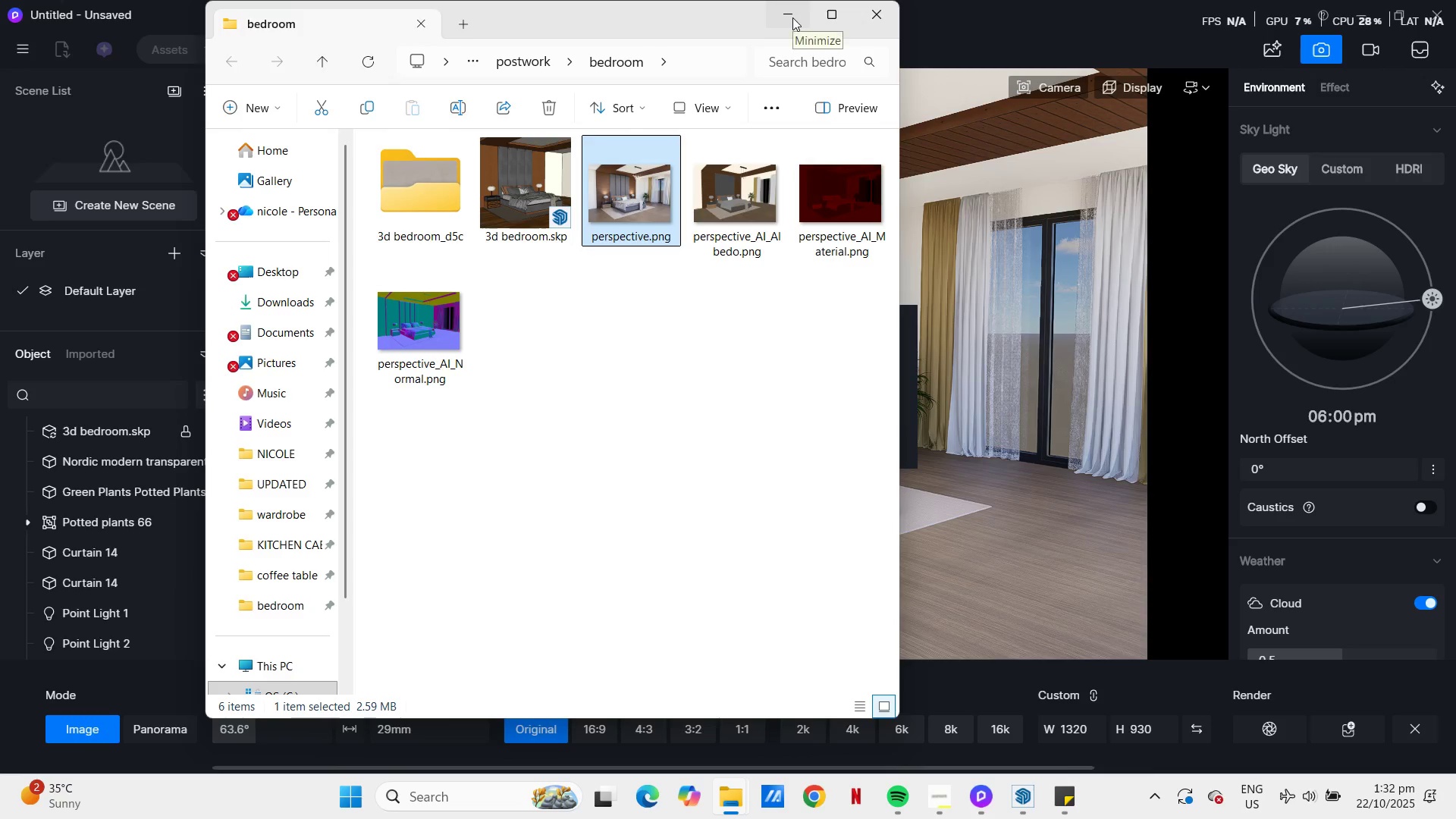 
left_click([792, 17])
 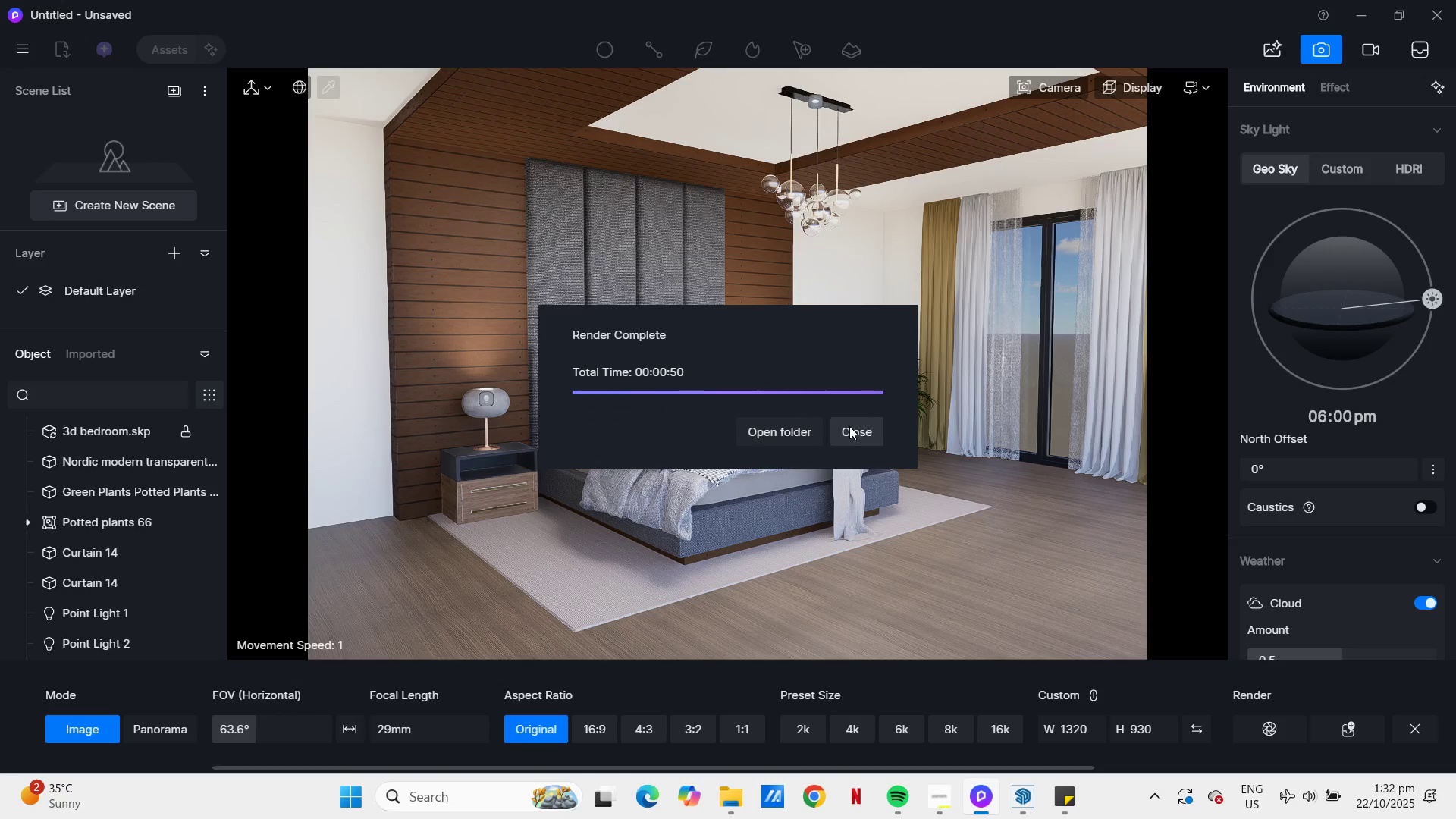 
left_click([857, 428])
 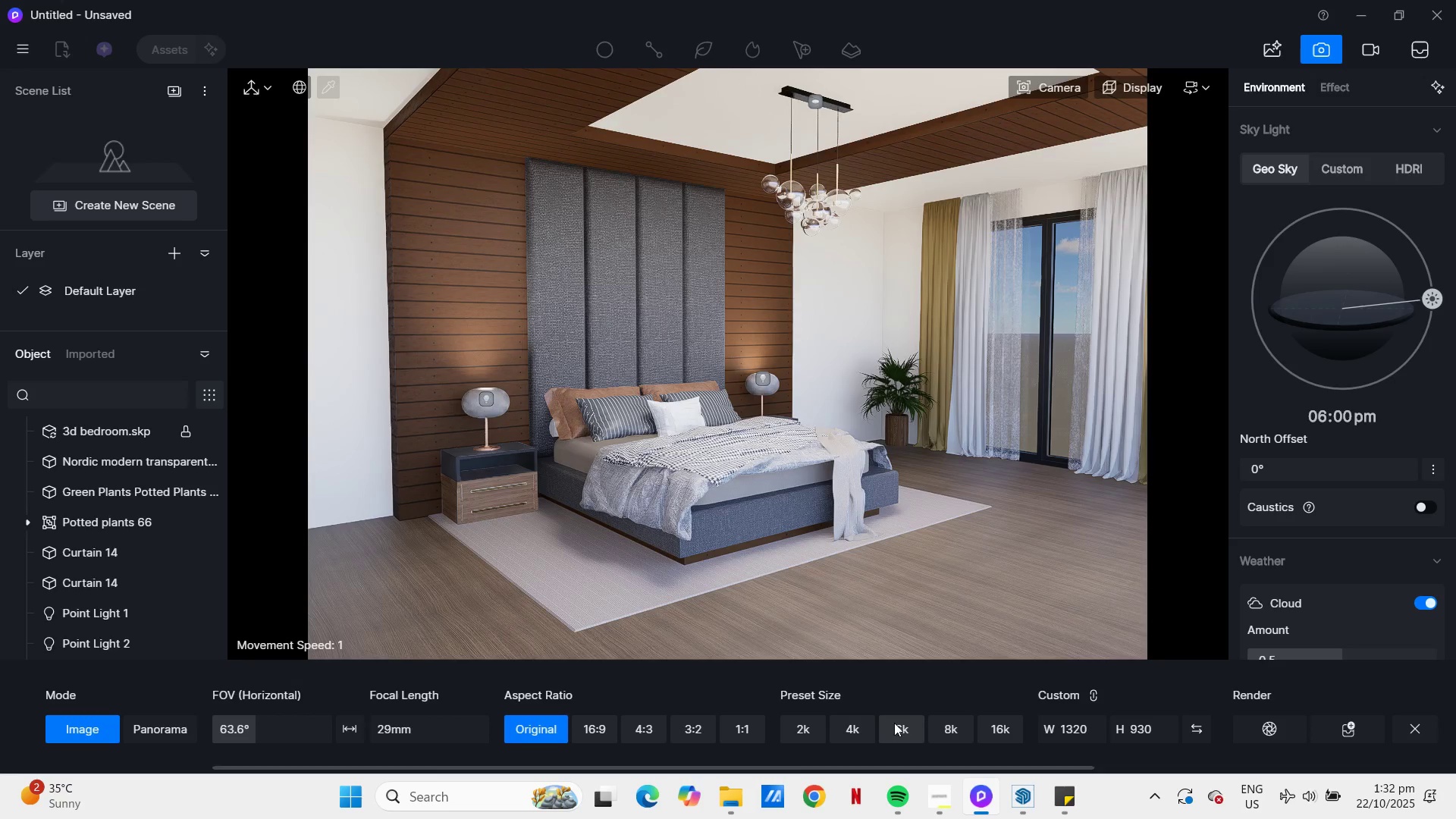 
left_click([1024, 805])
 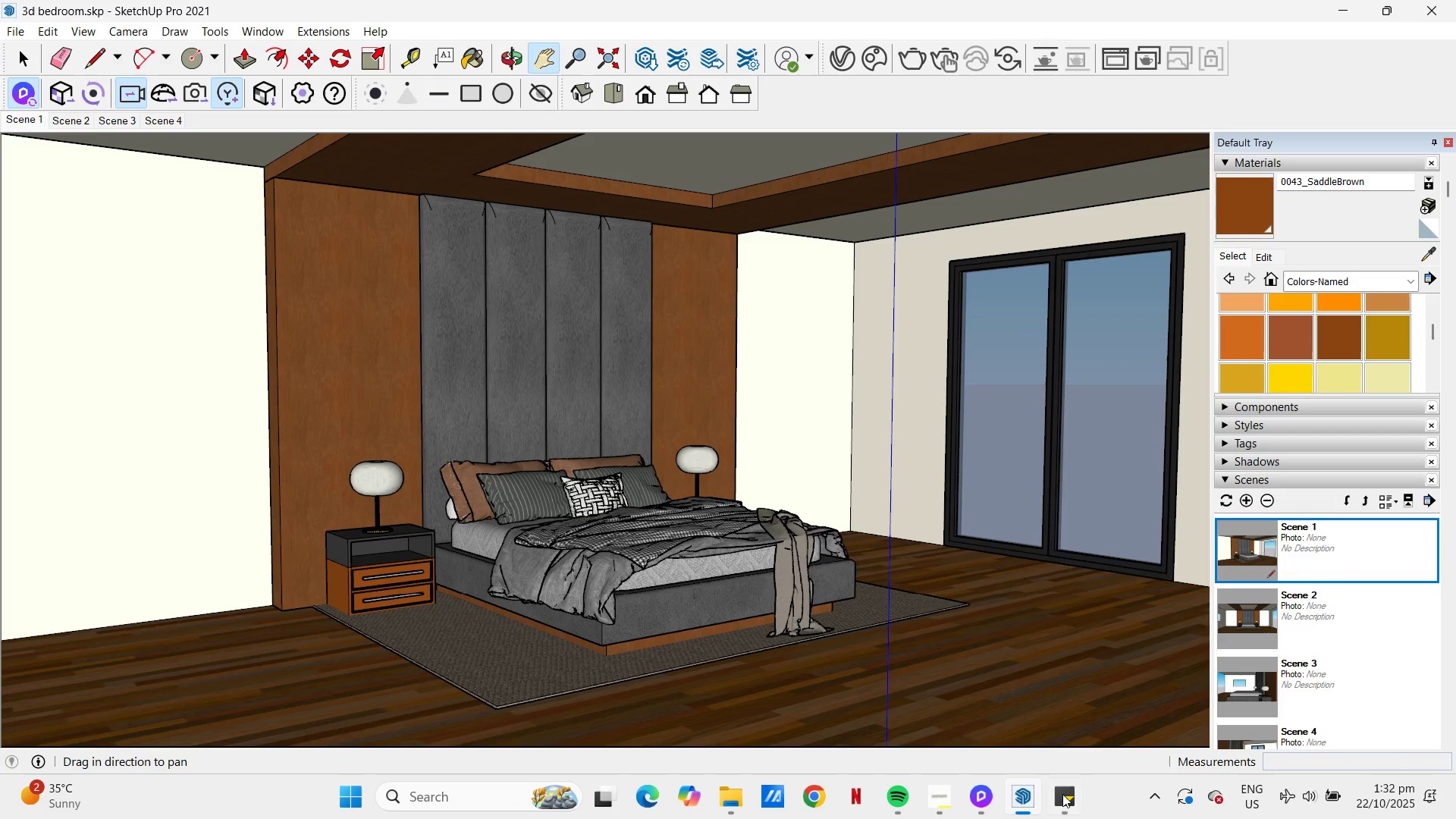 
left_click([988, 792])
 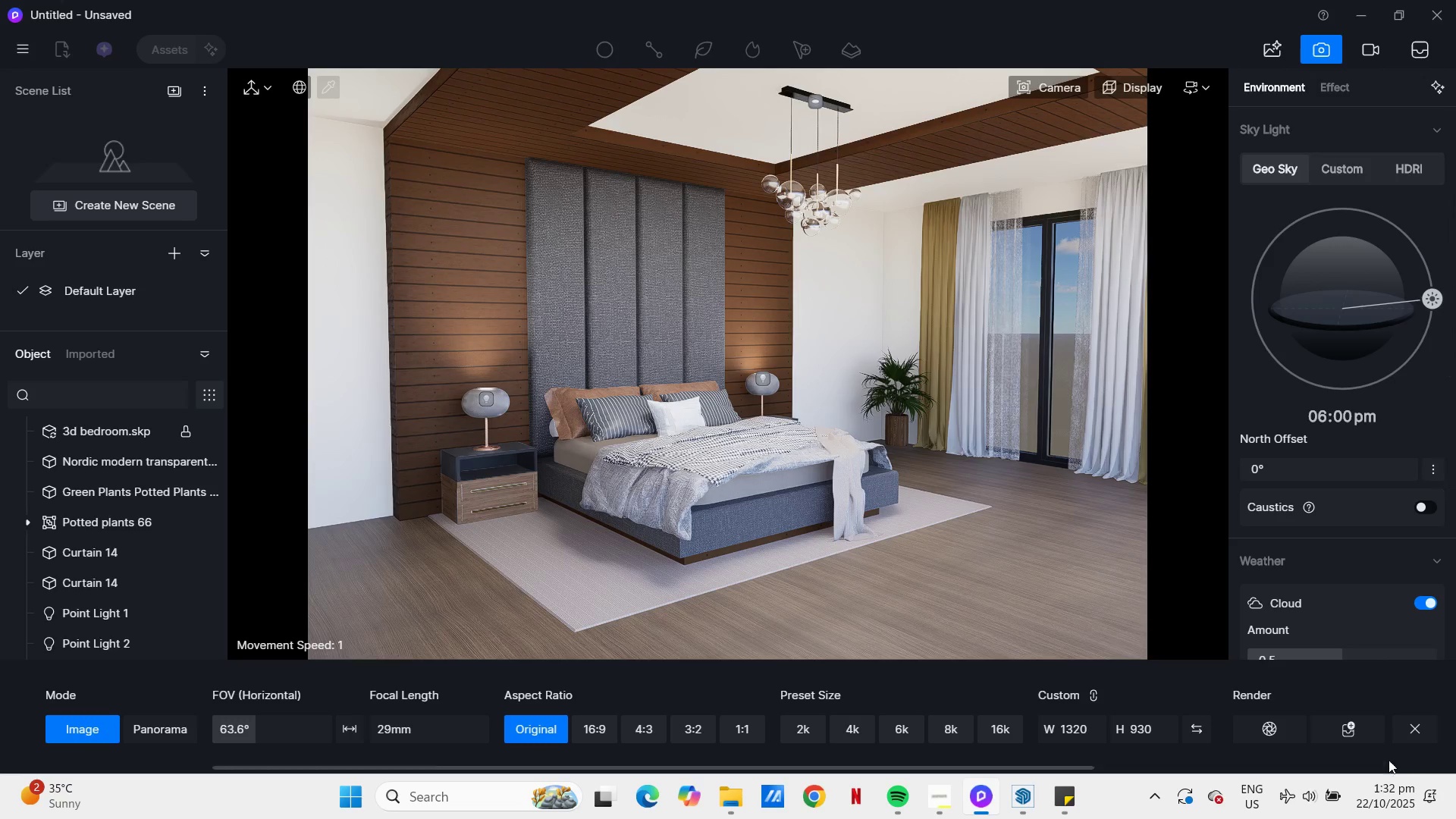 
left_click([1407, 739])
 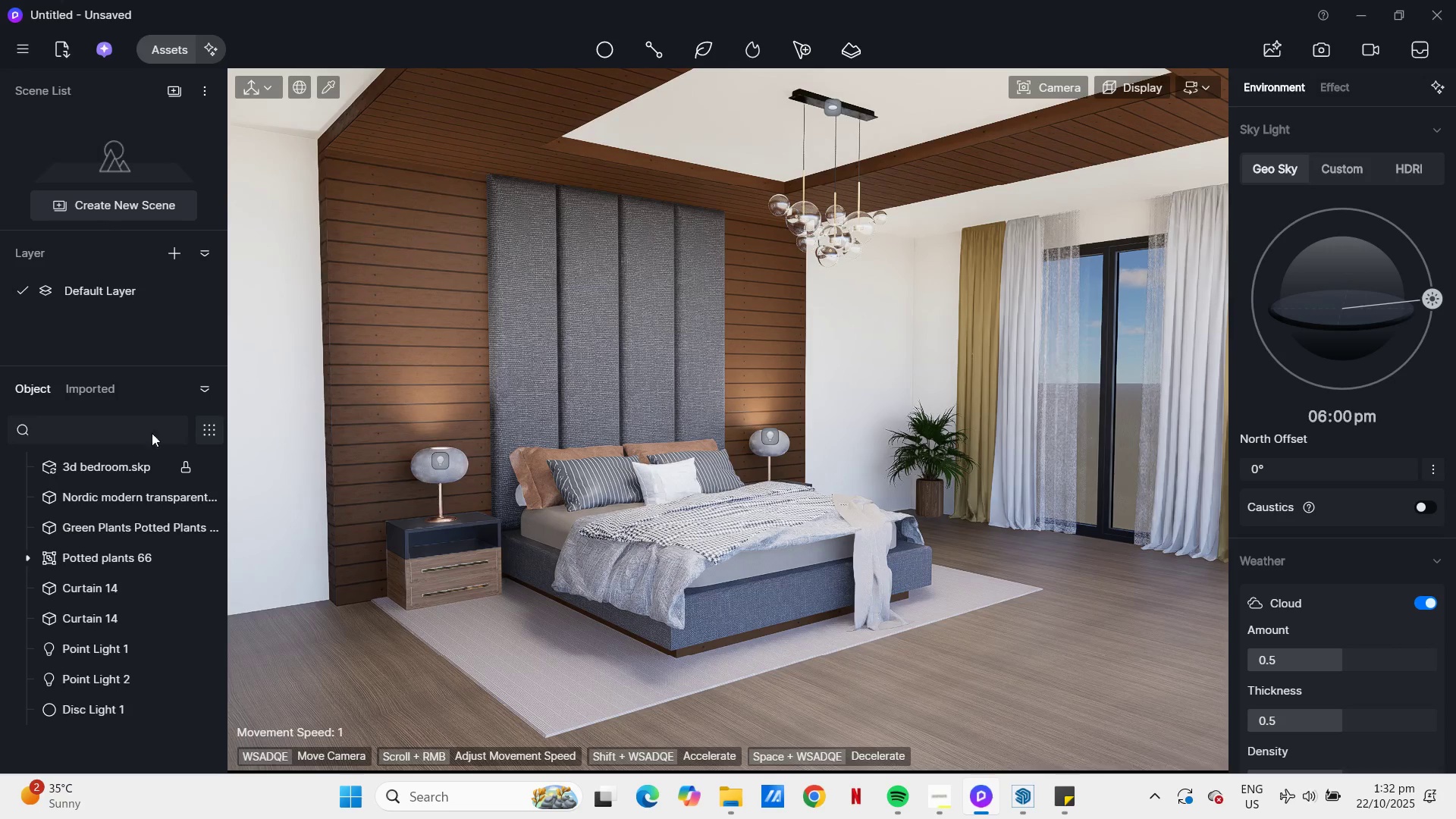 
left_click([174, 51])
 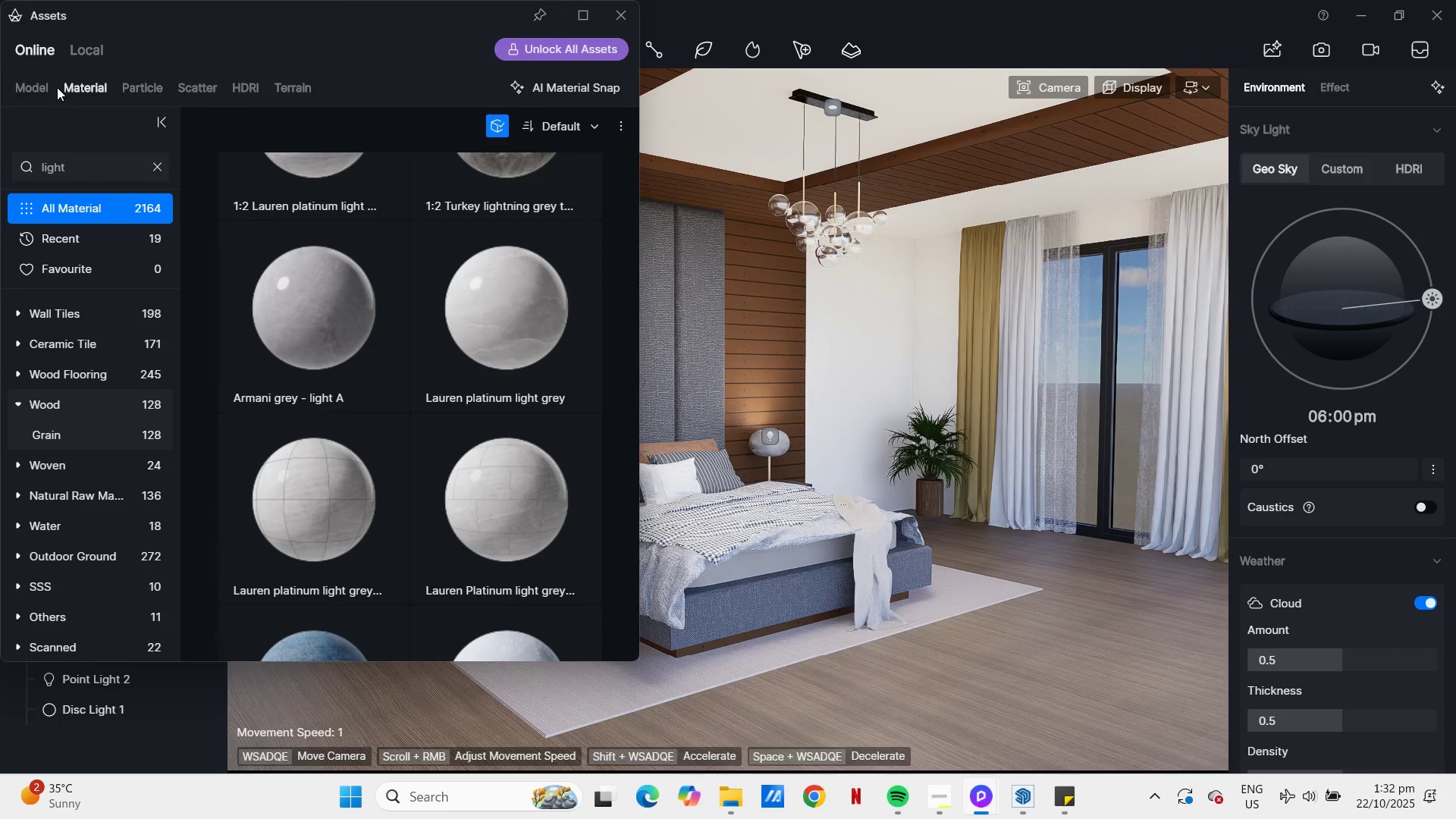 
left_click([42, 89])
 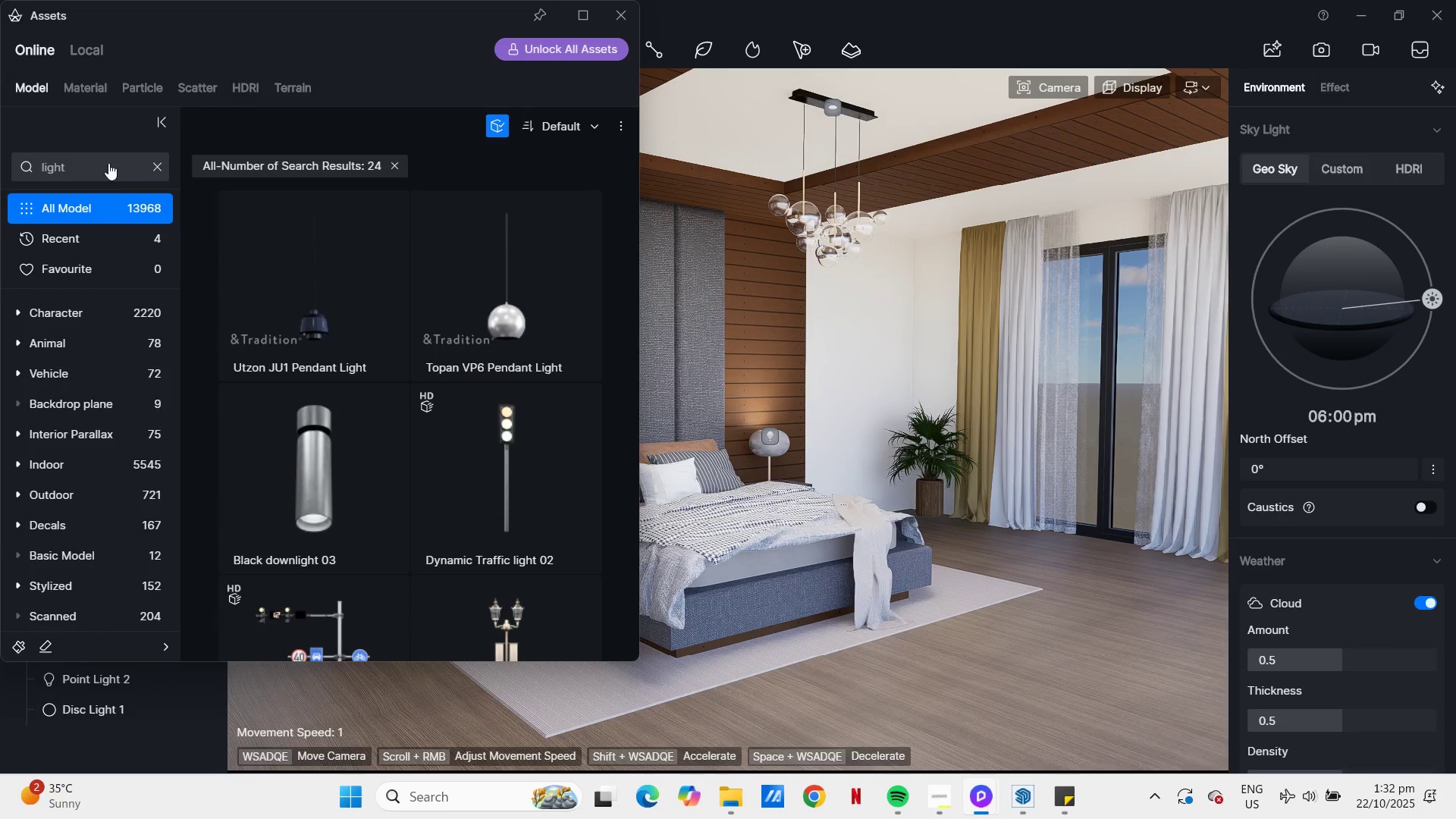 
left_click([98, 81])
 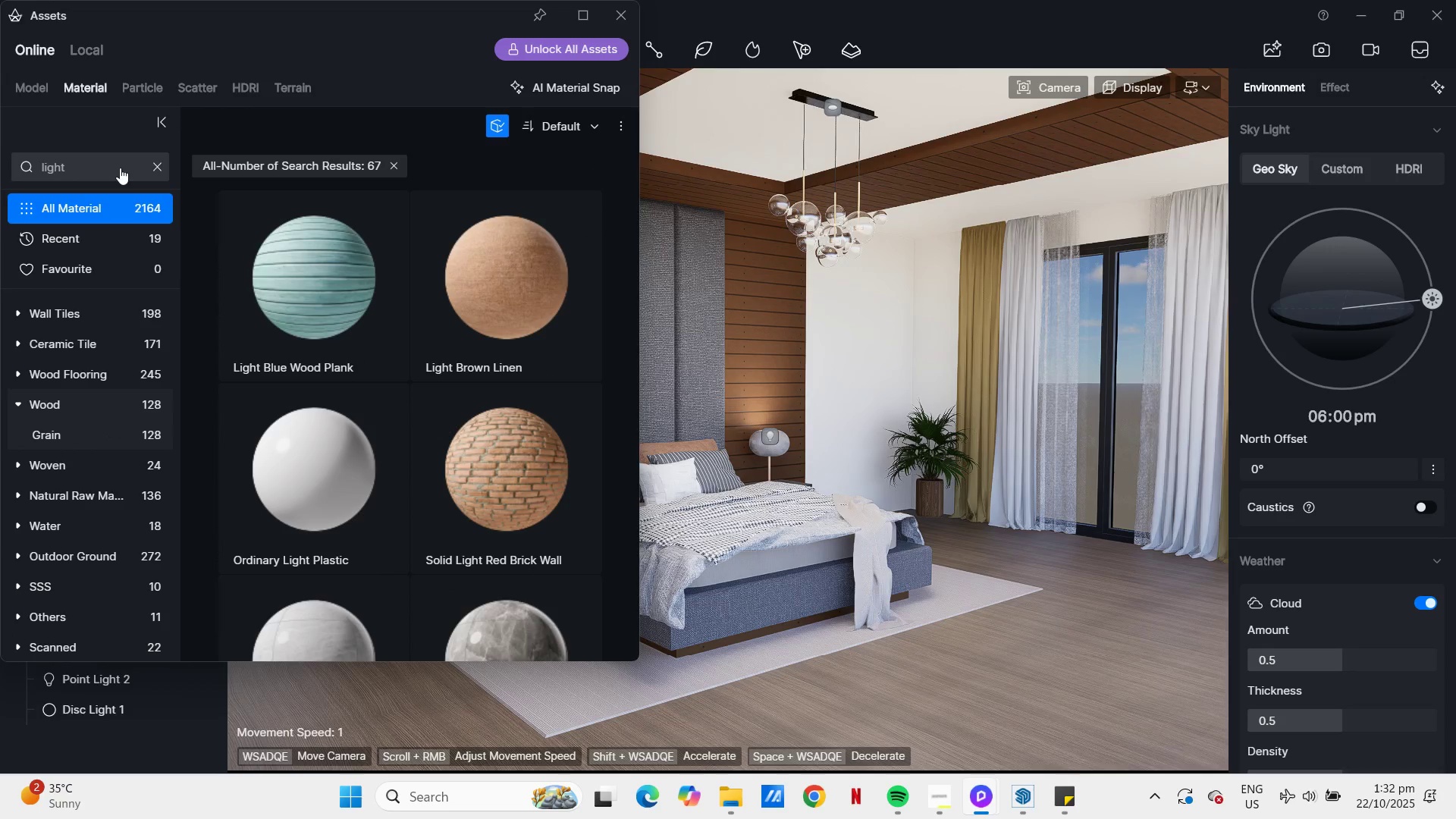 
left_click([120, 168])
 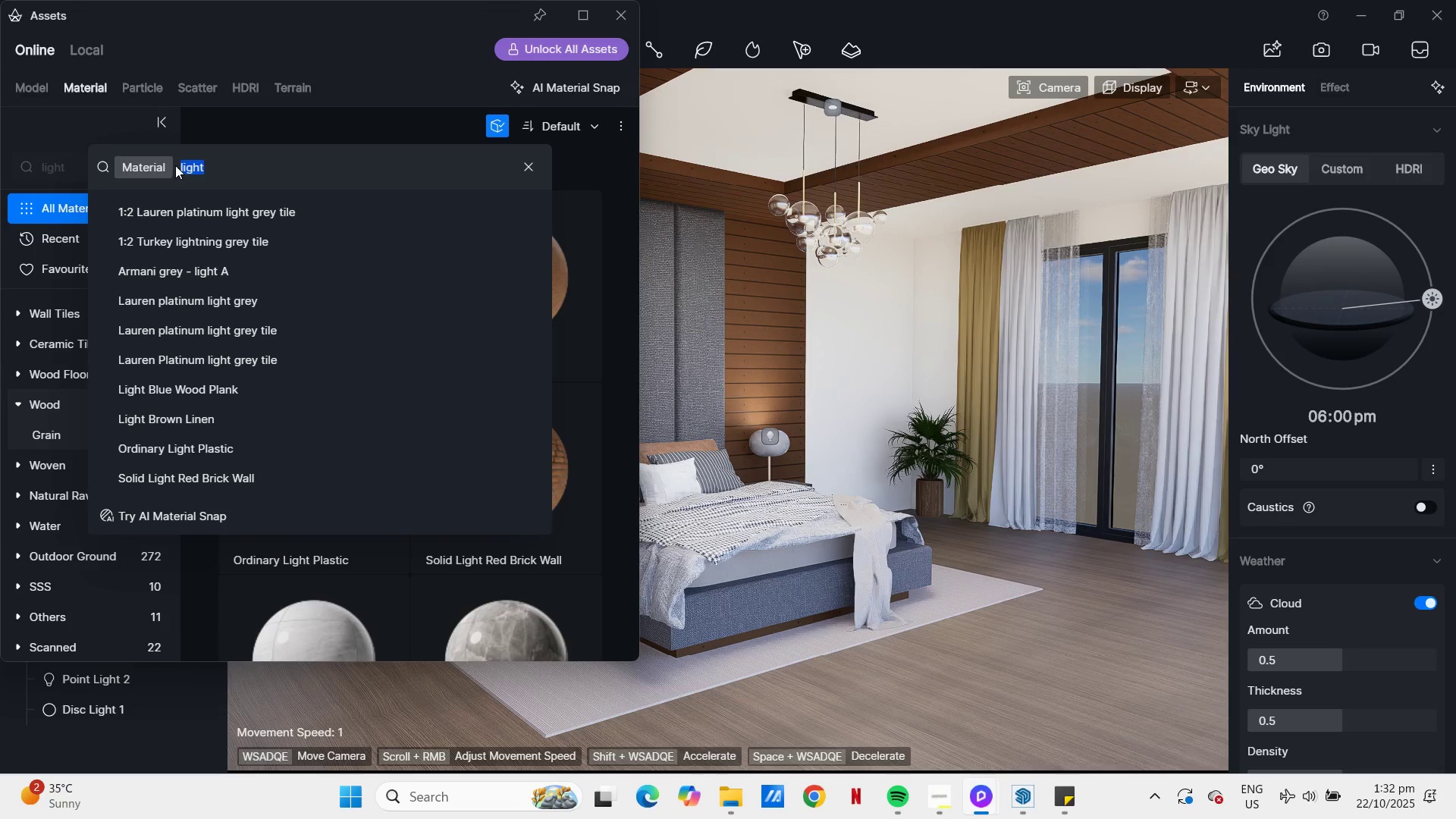 
key(Backspace)
 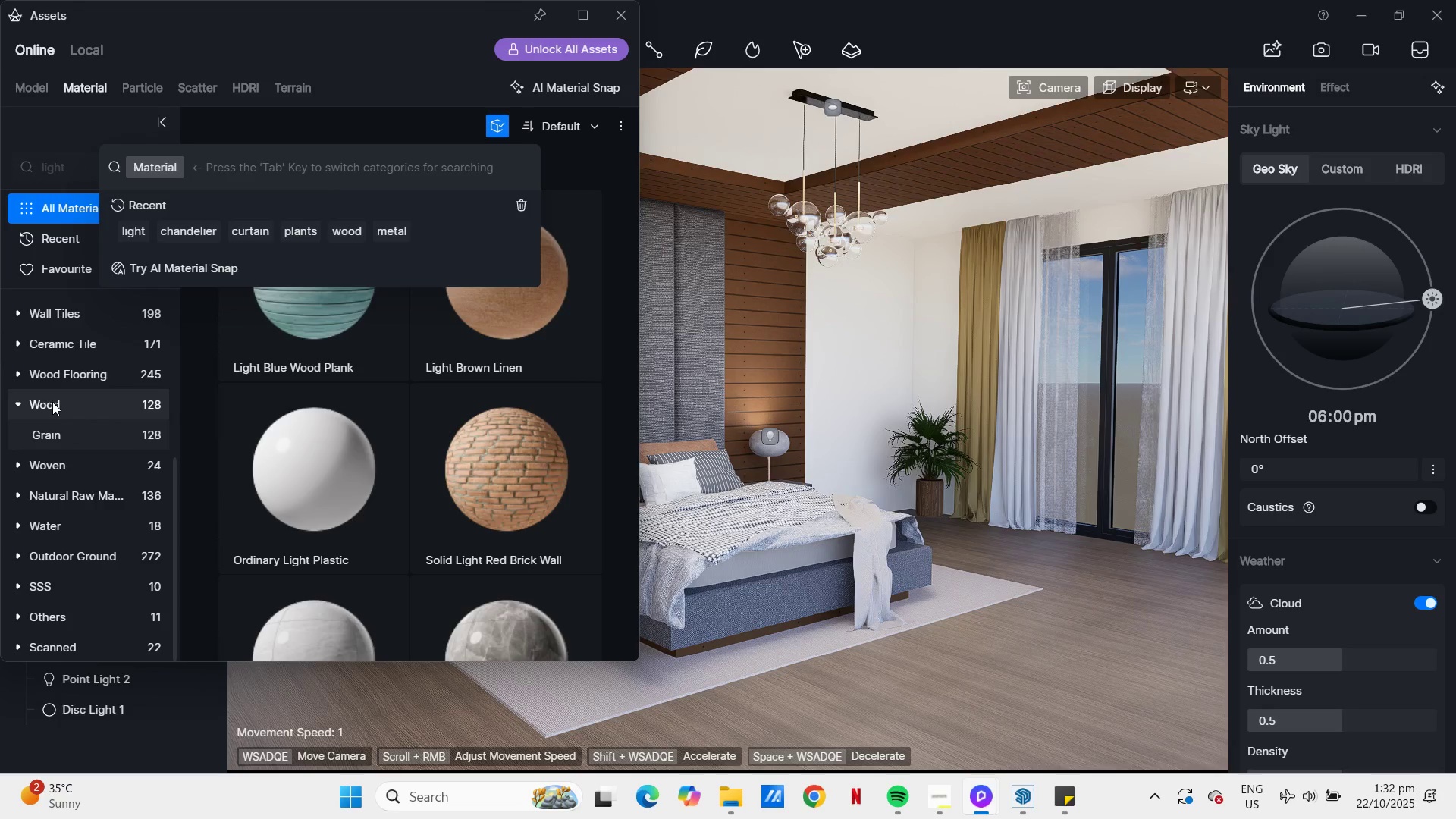 
wait(6.58)
 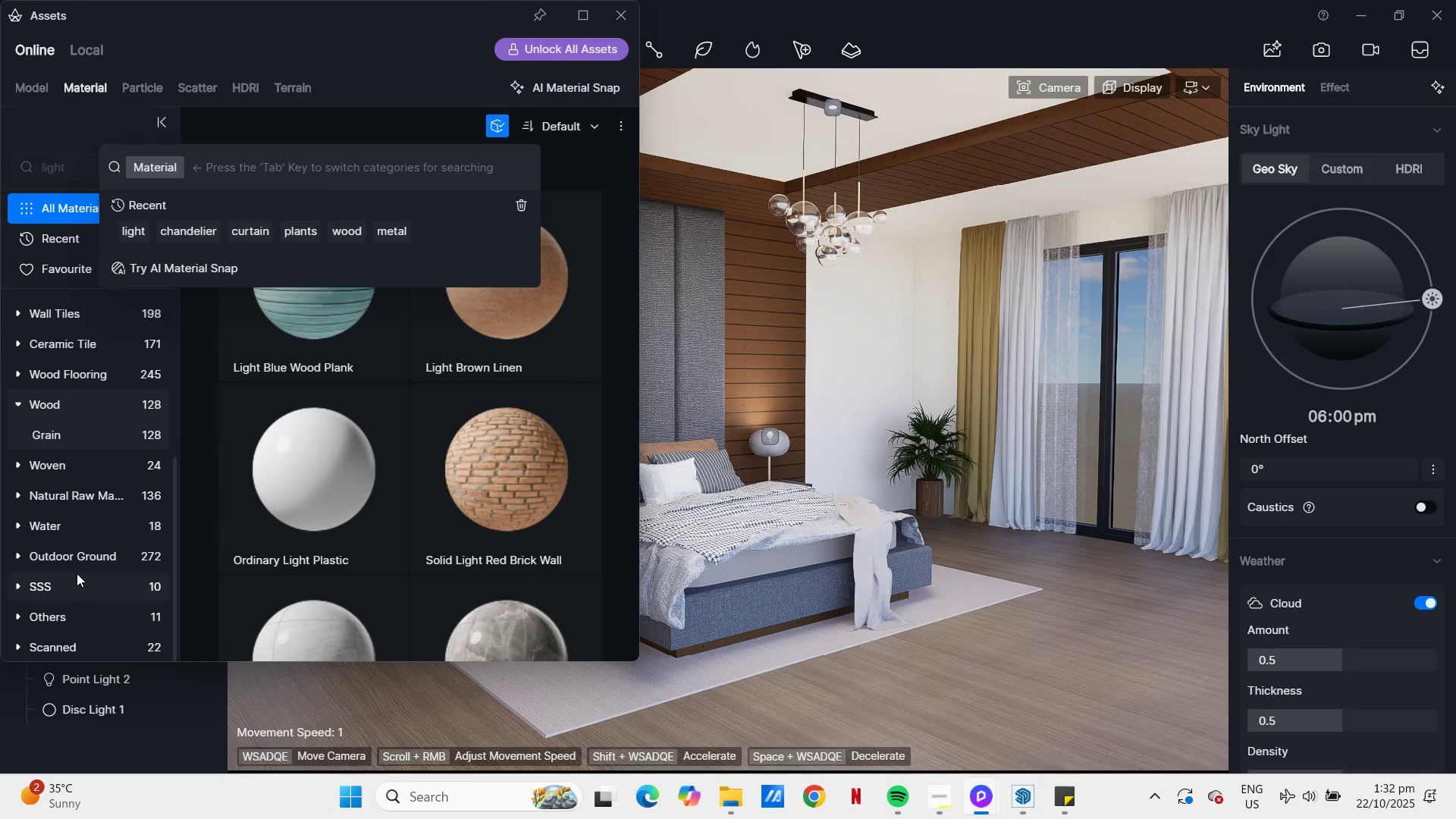 
scroll: coordinate [72, 405], scroll_direction: up, amount: 9.0
 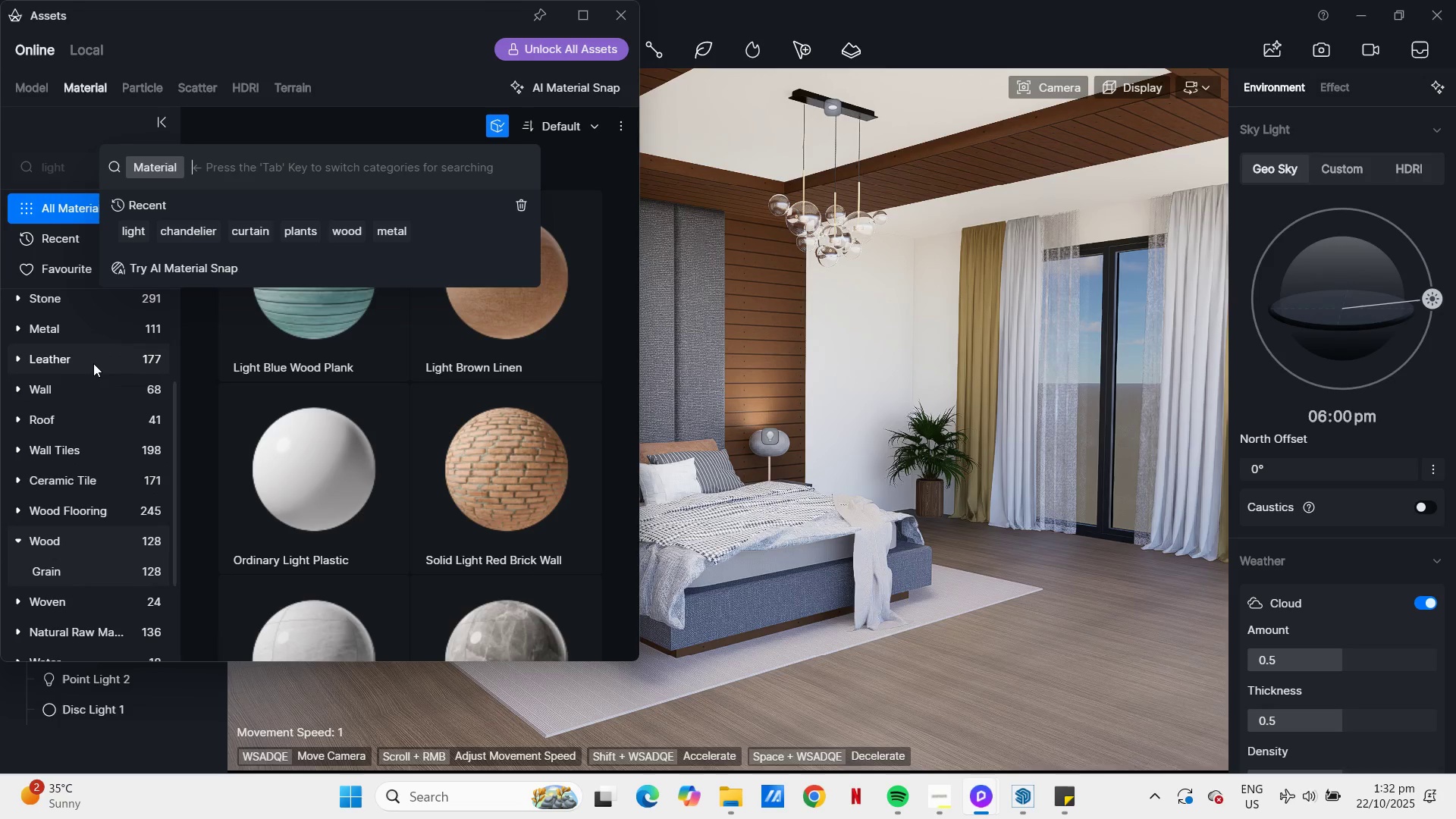 
left_click([93, 363])
 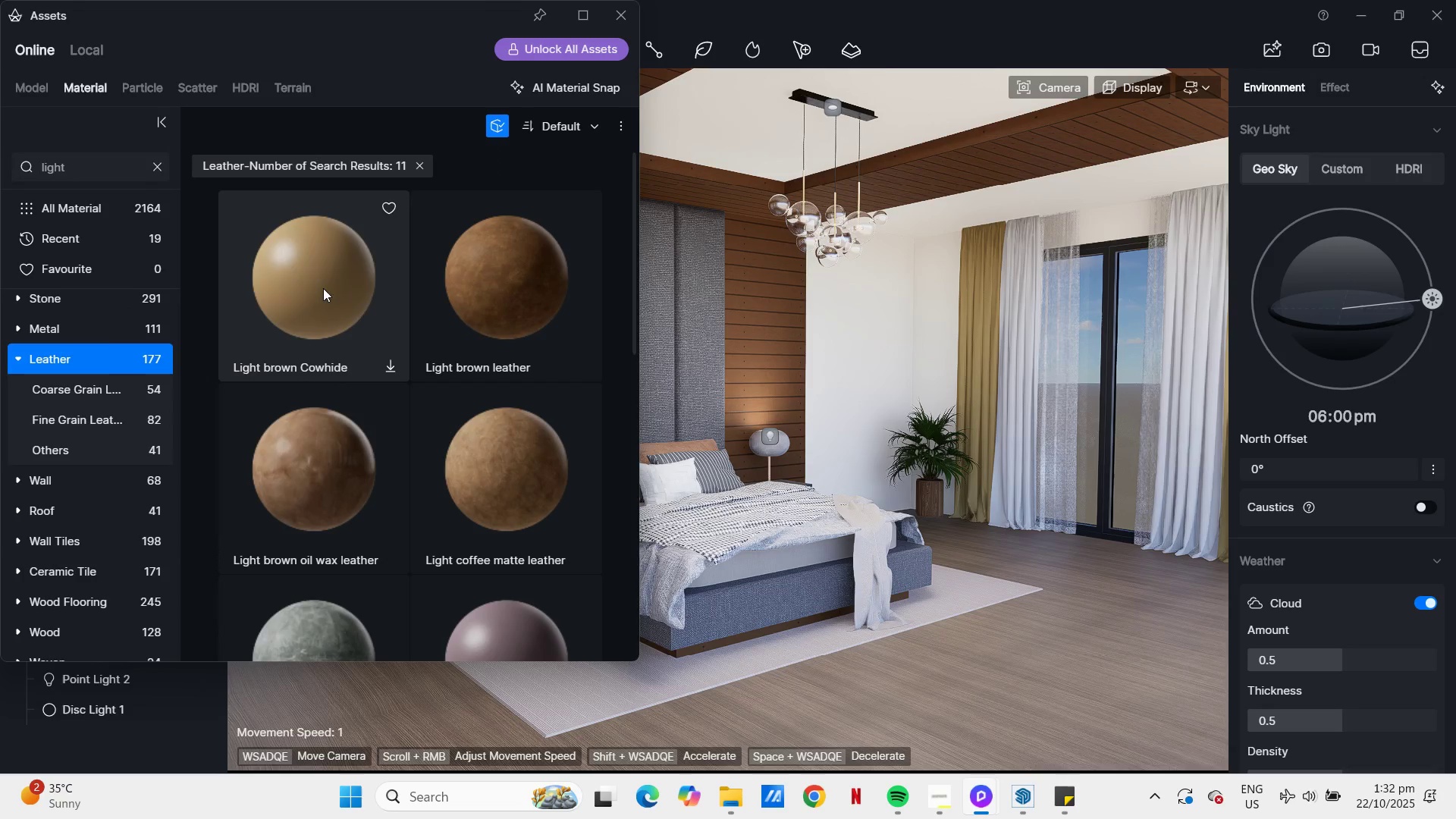 
wait(6.95)
 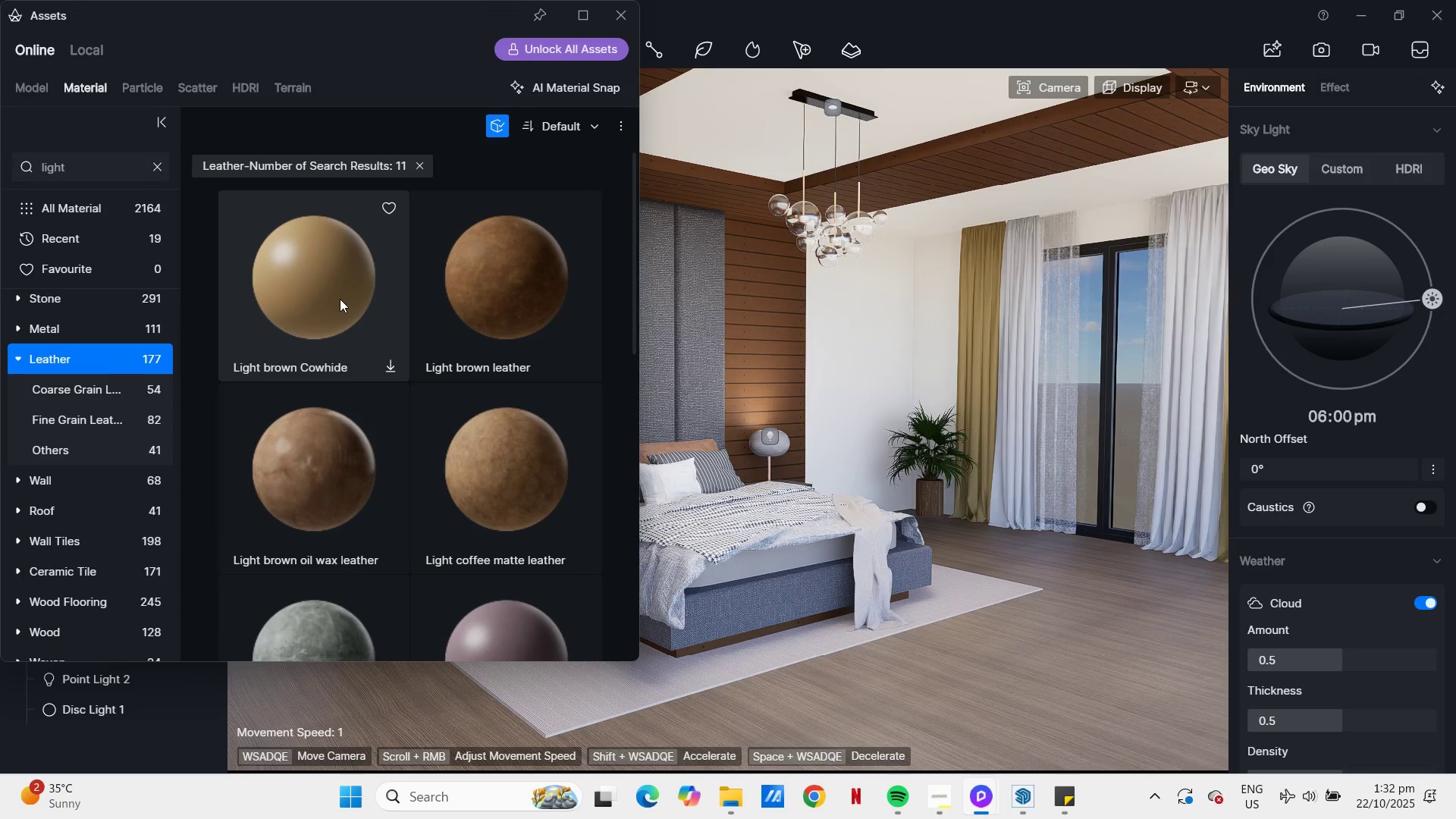 
left_click([54, 301])
 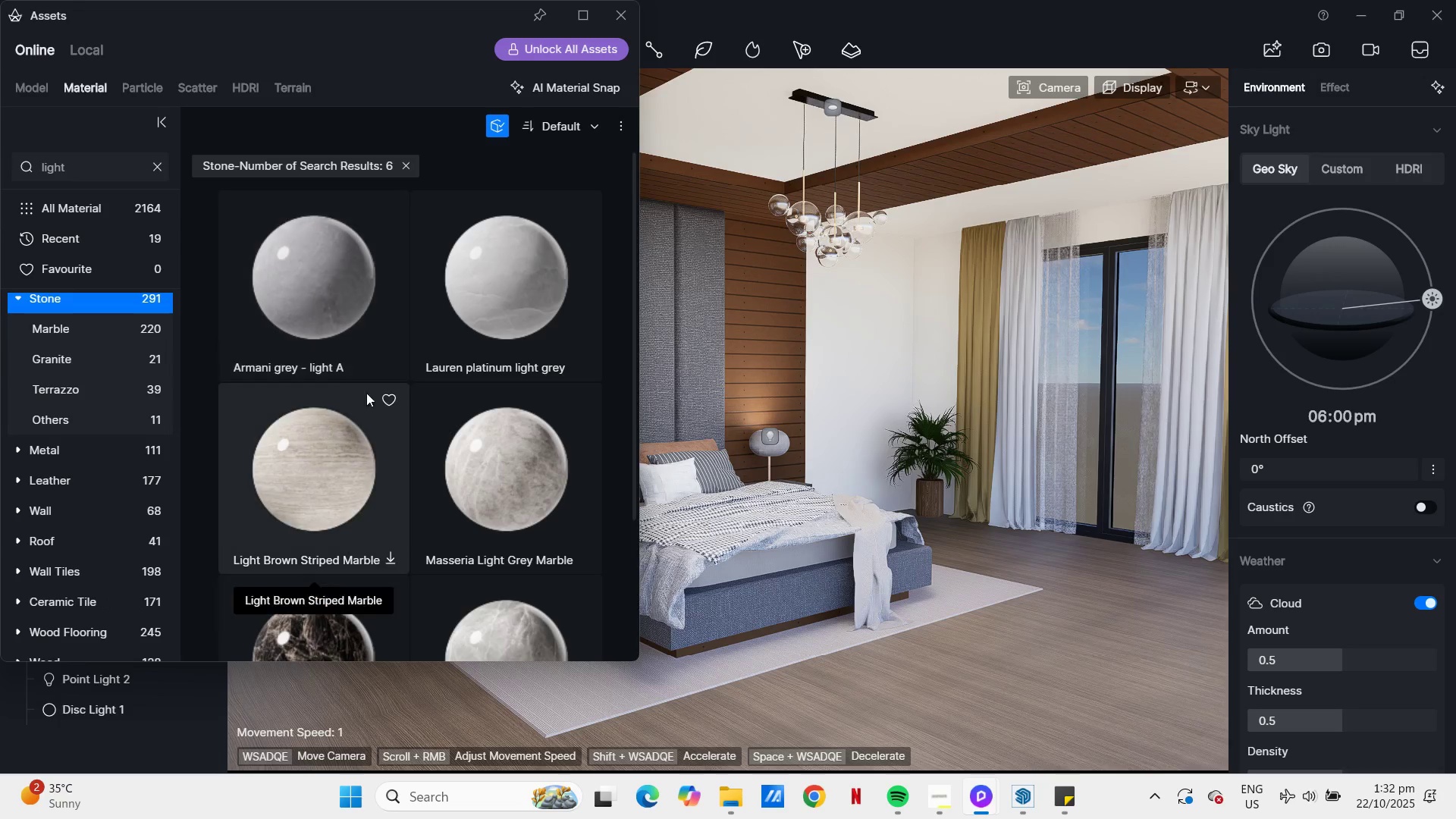 
scroll: coordinate [320, 480], scroll_direction: down, amount: 9.0
 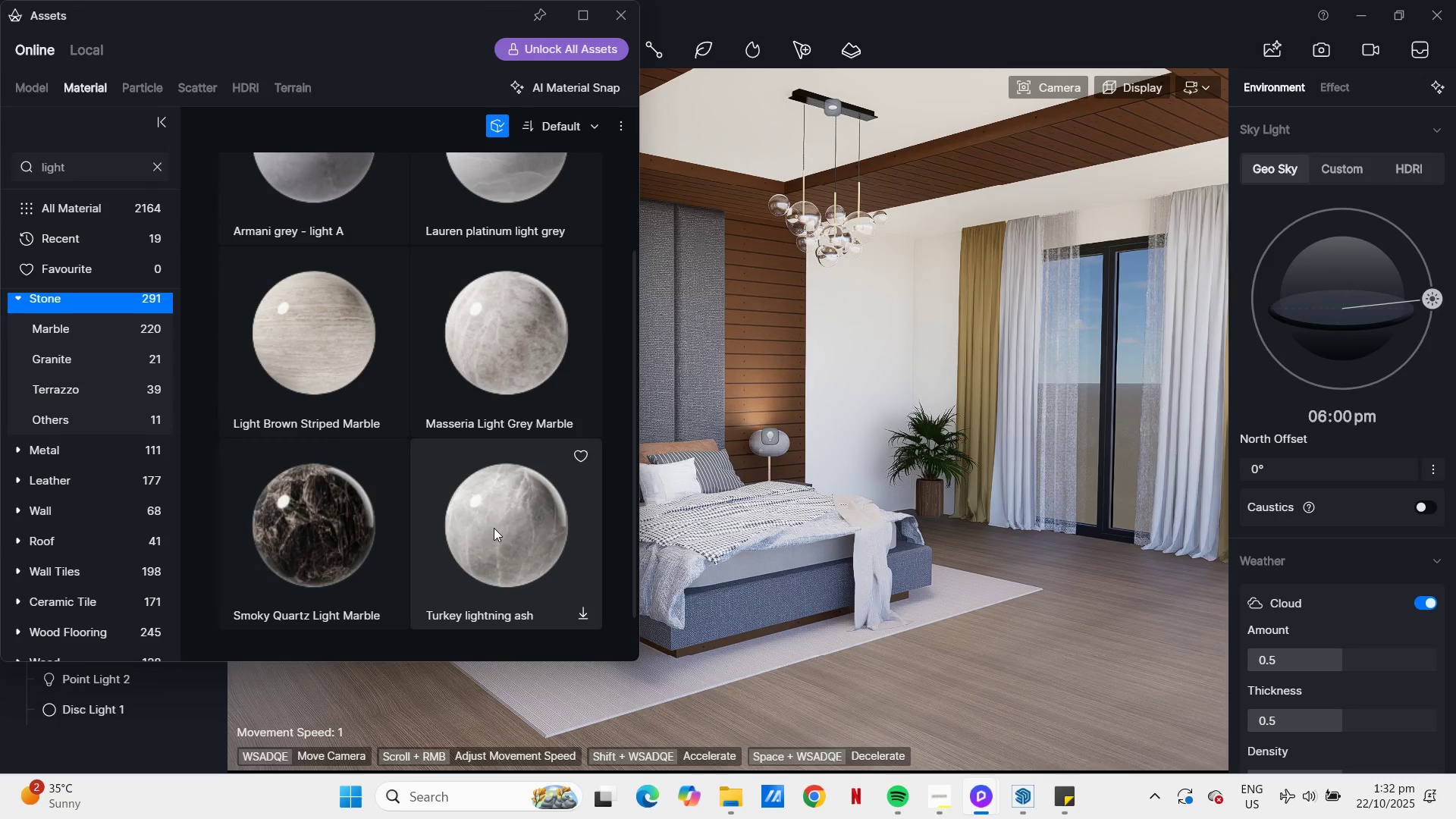 
left_click([494, 528])
 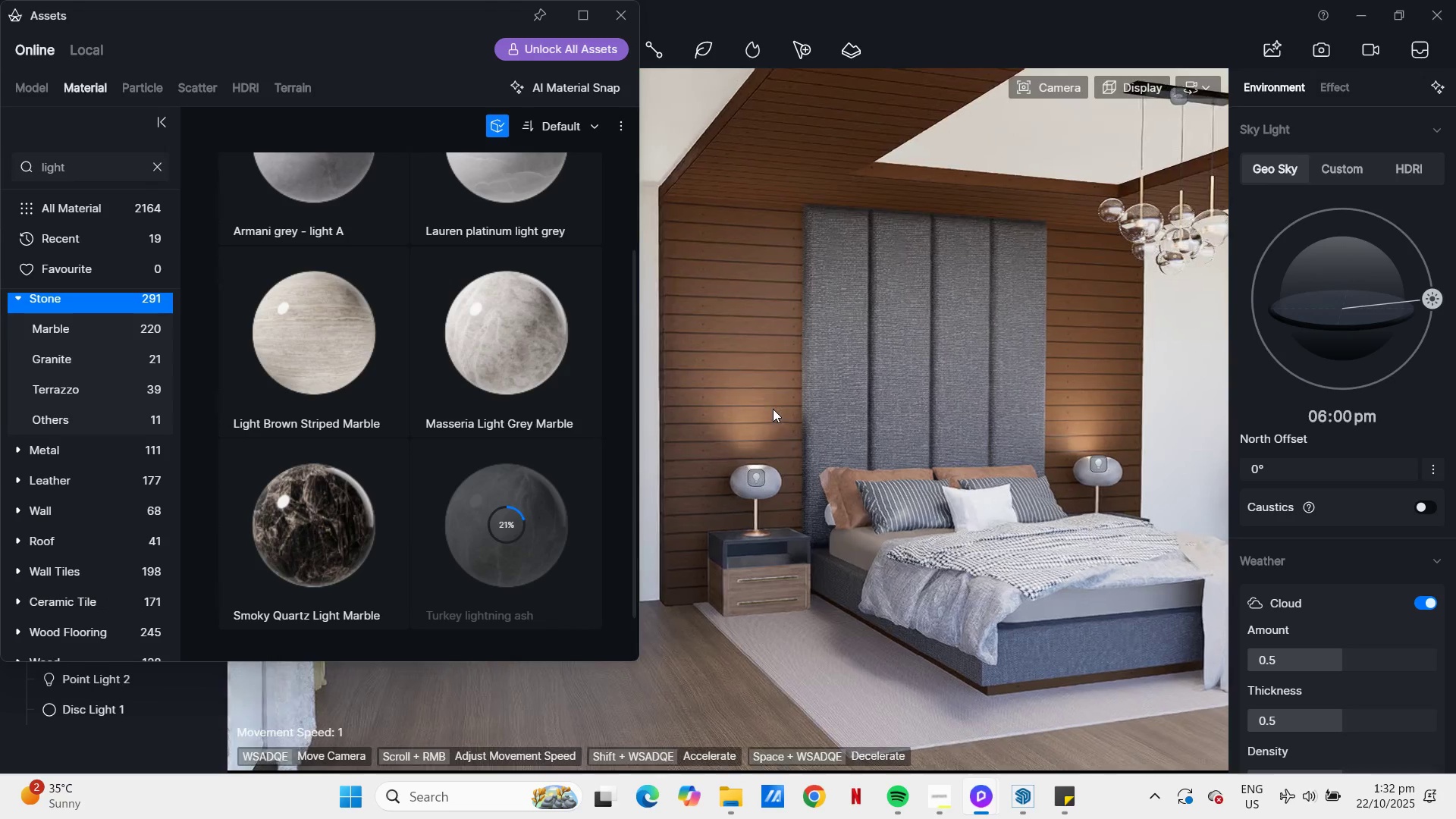 
wait(8.06)
 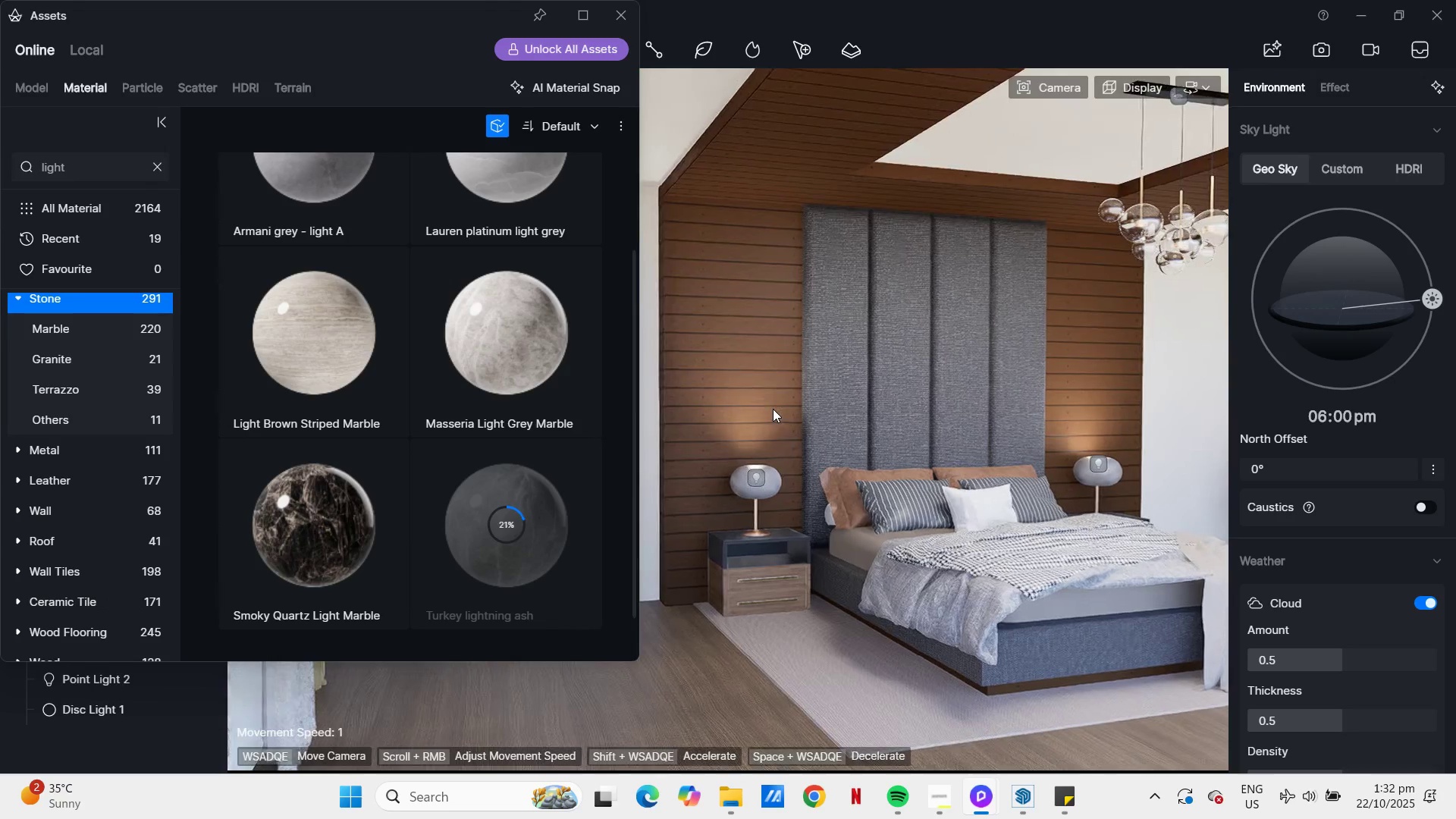 
scroll: coordinate [391, 519], scroll_direction: down, amount: 5.0
 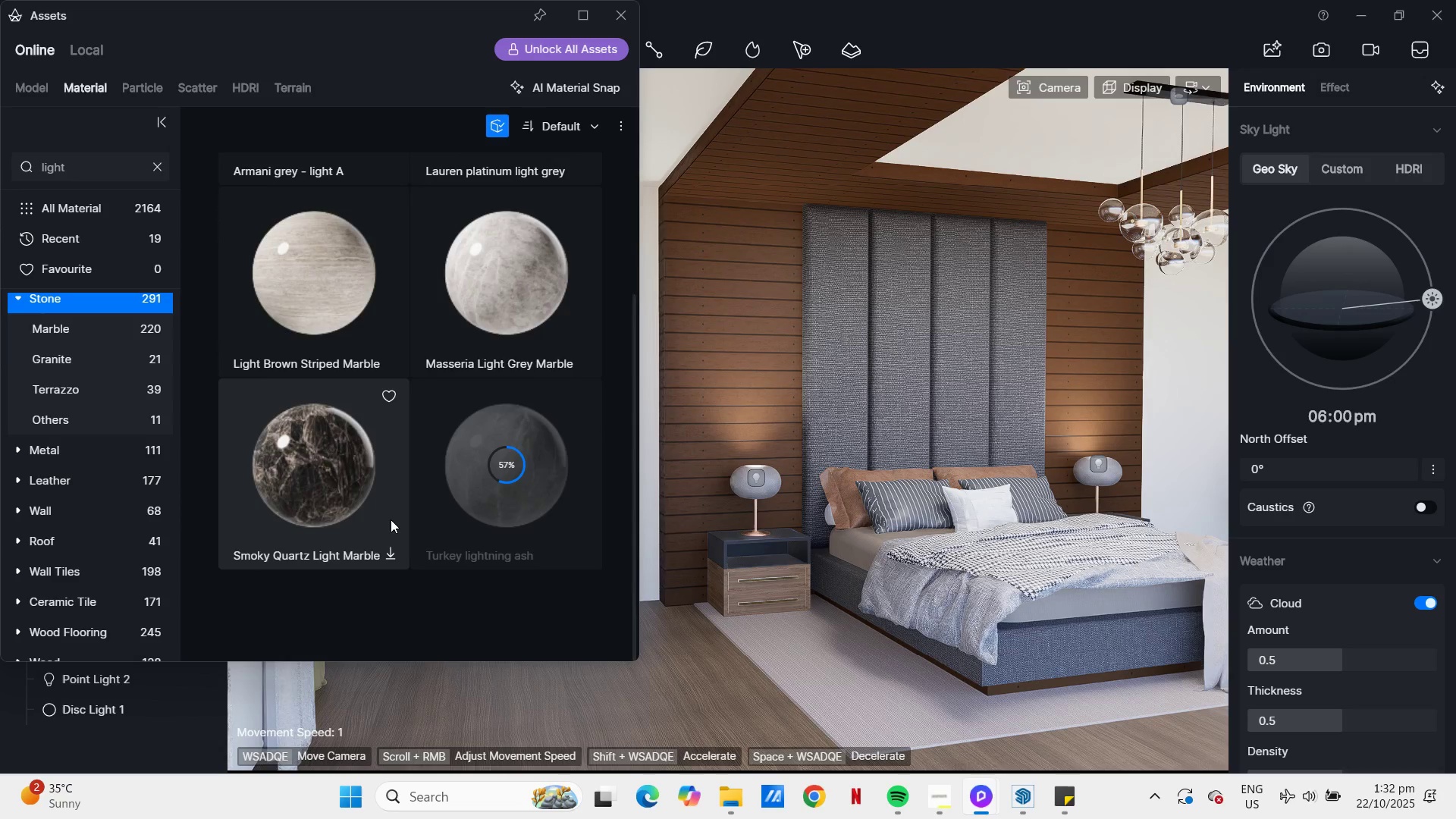 
scroll: coordinate [600, 440], scroll_direction: up, amount: 5.0
 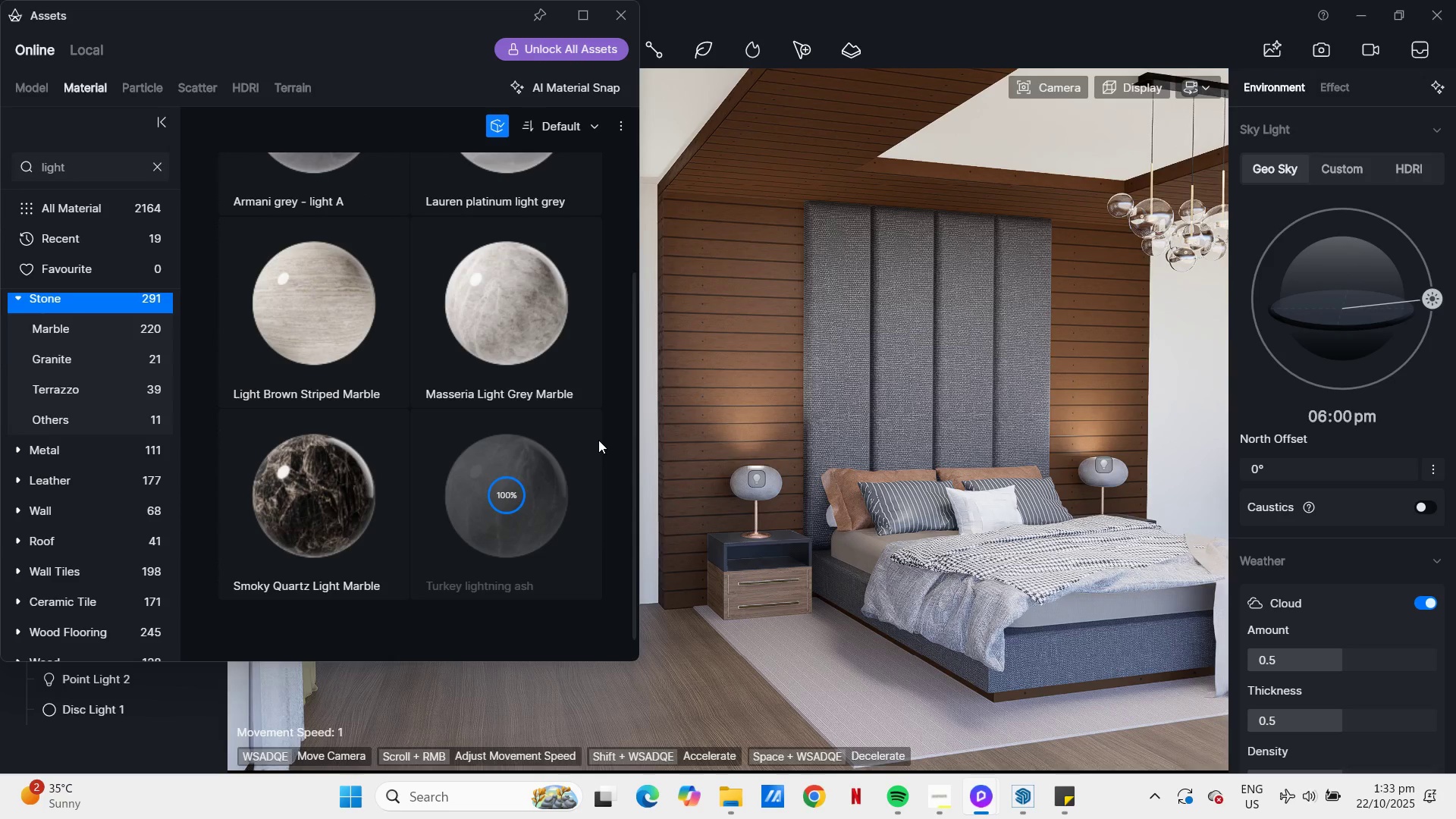 
left_click([530, 477])
 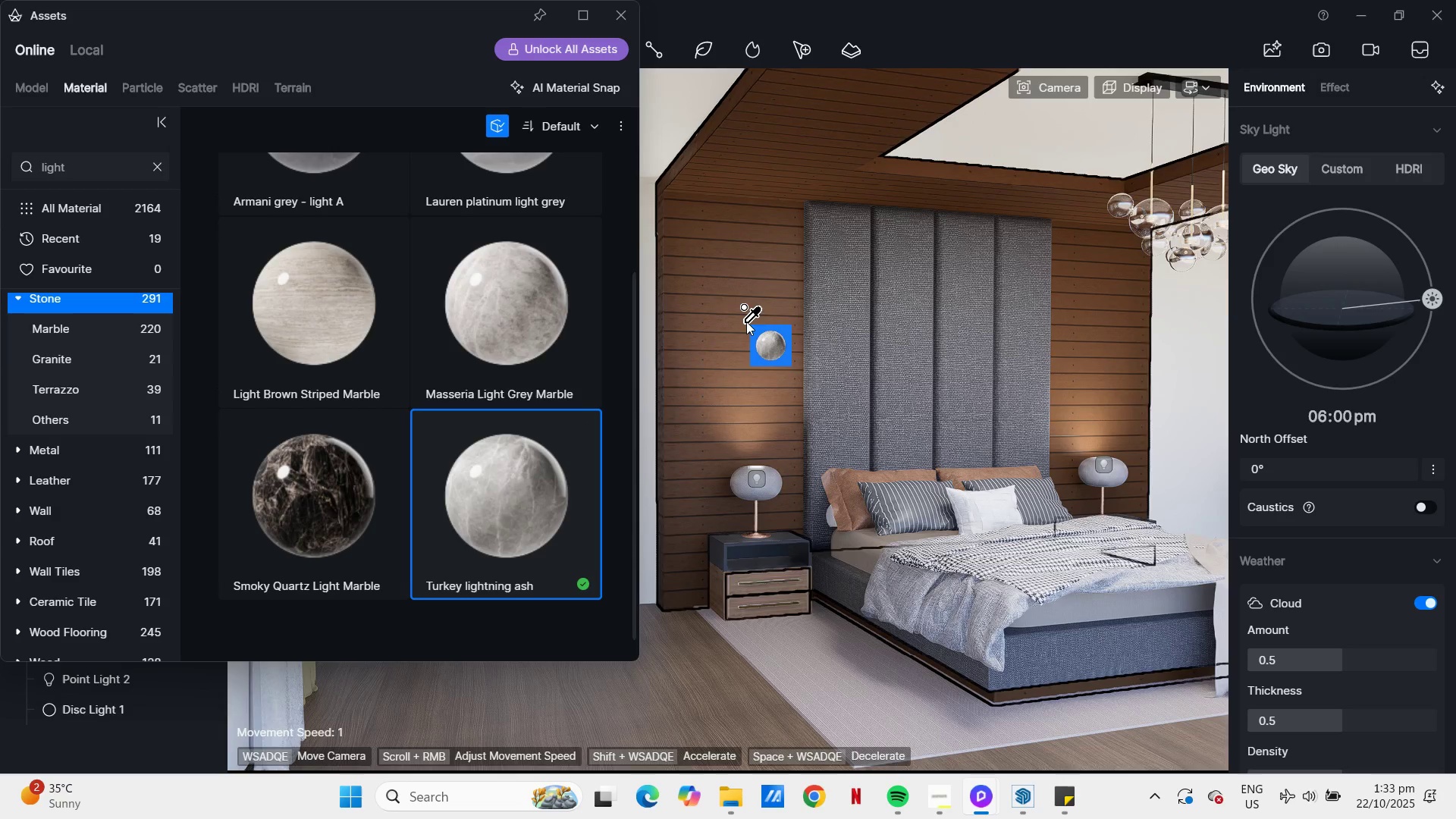 
left_click([746, 322])
 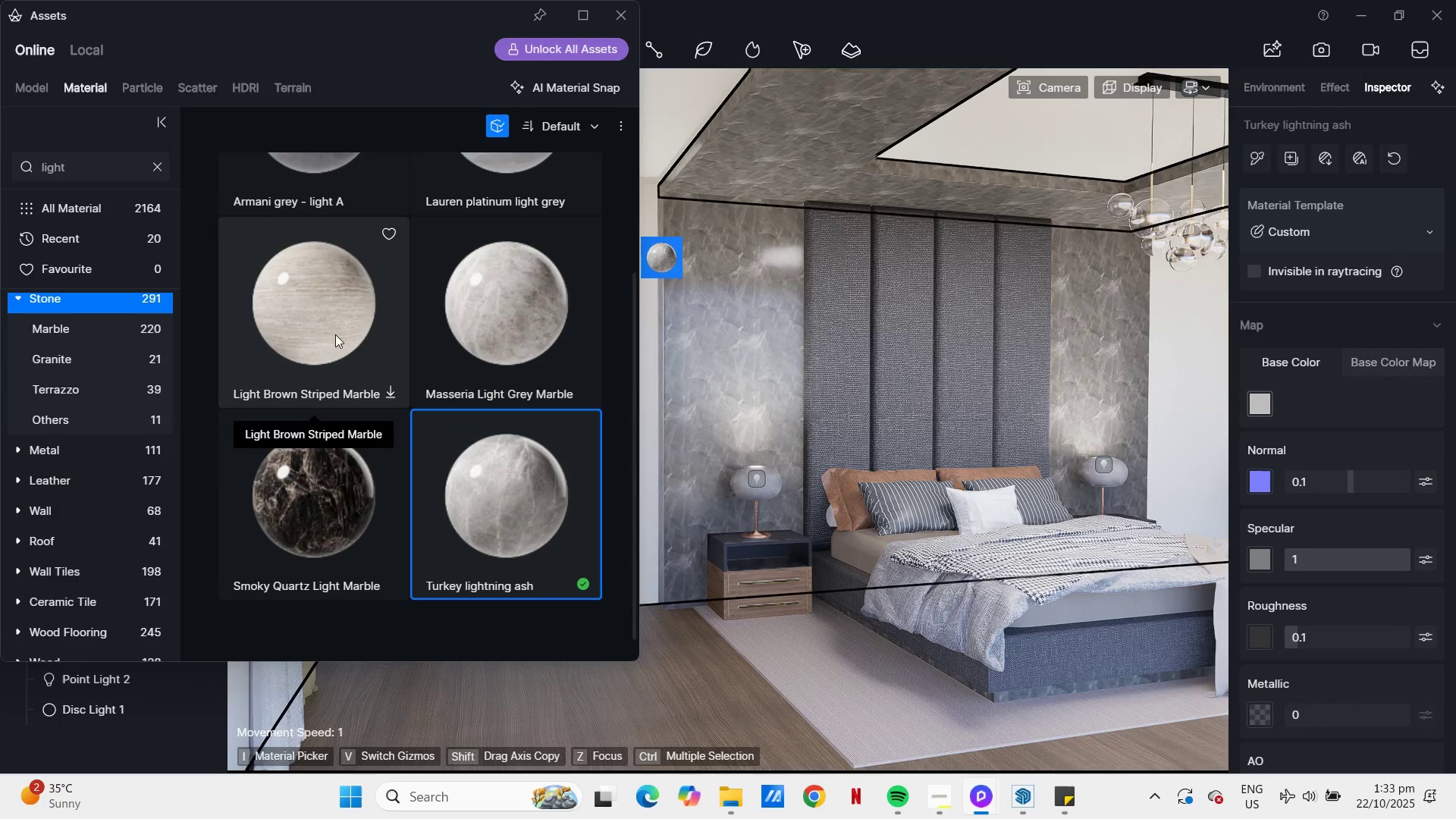 
wait(7.28)
 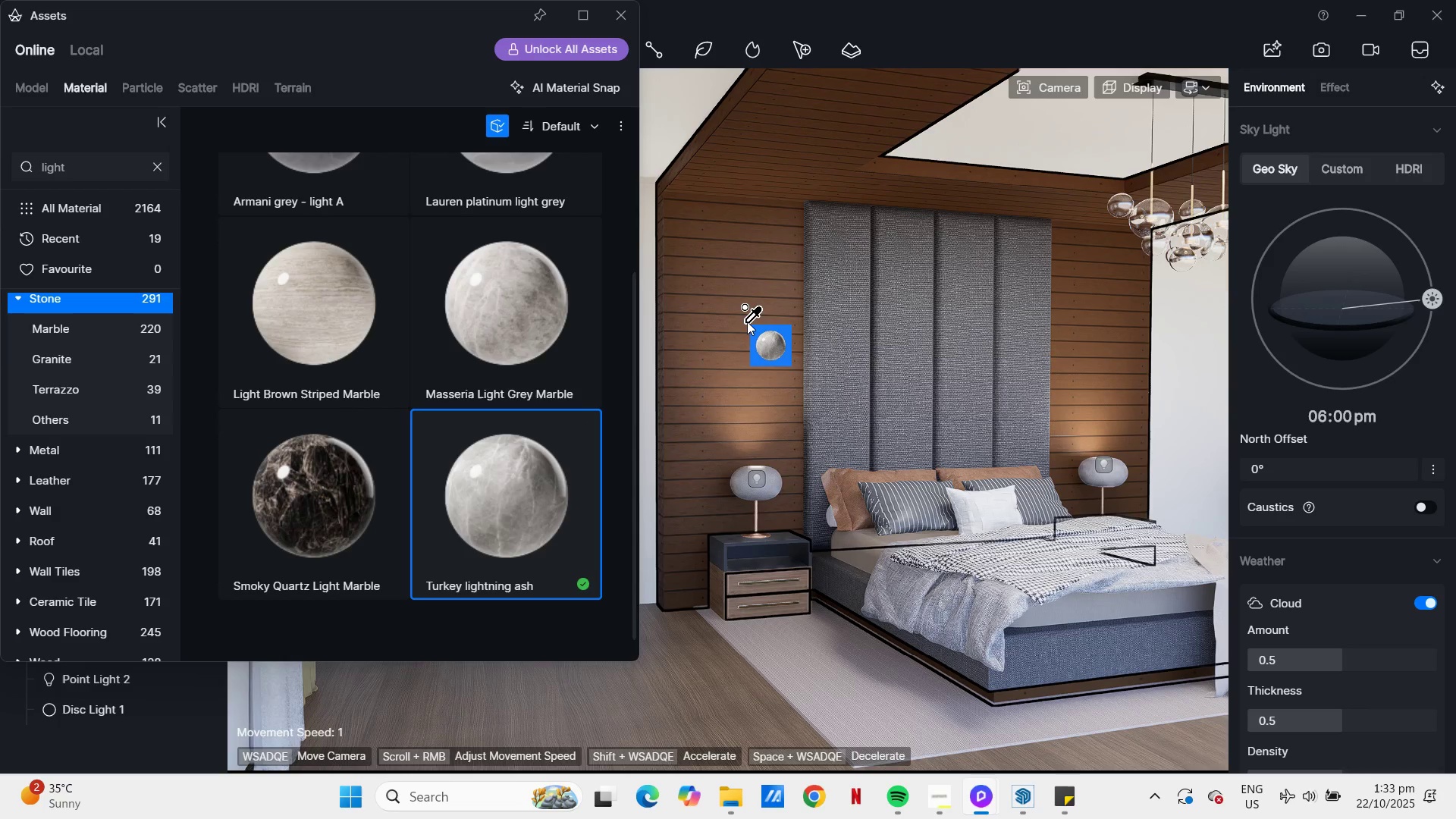 
scroll: coordinate [833, 452], scroll_direction: down, amount: 15.0
 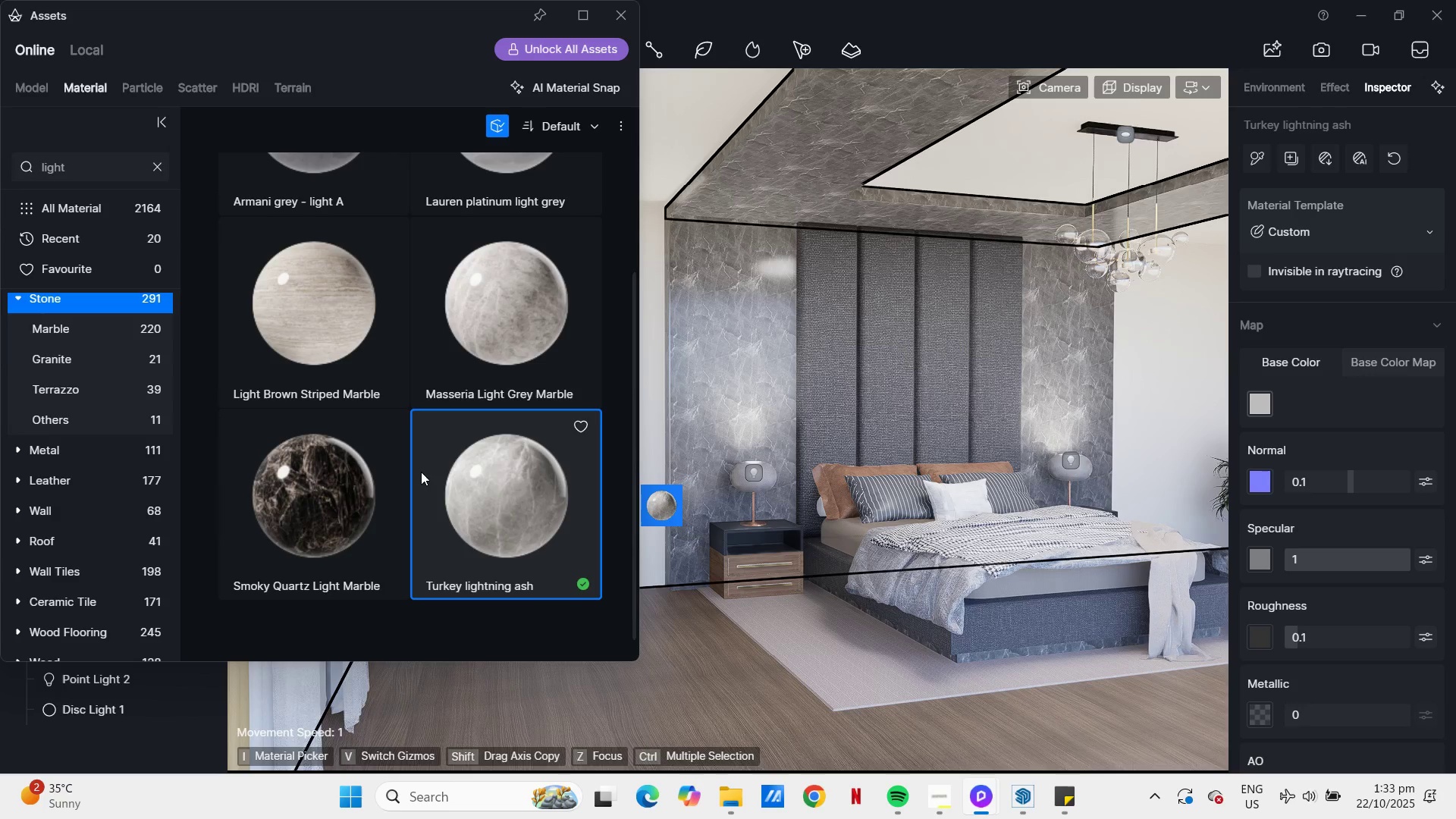 
wait(9.77)
 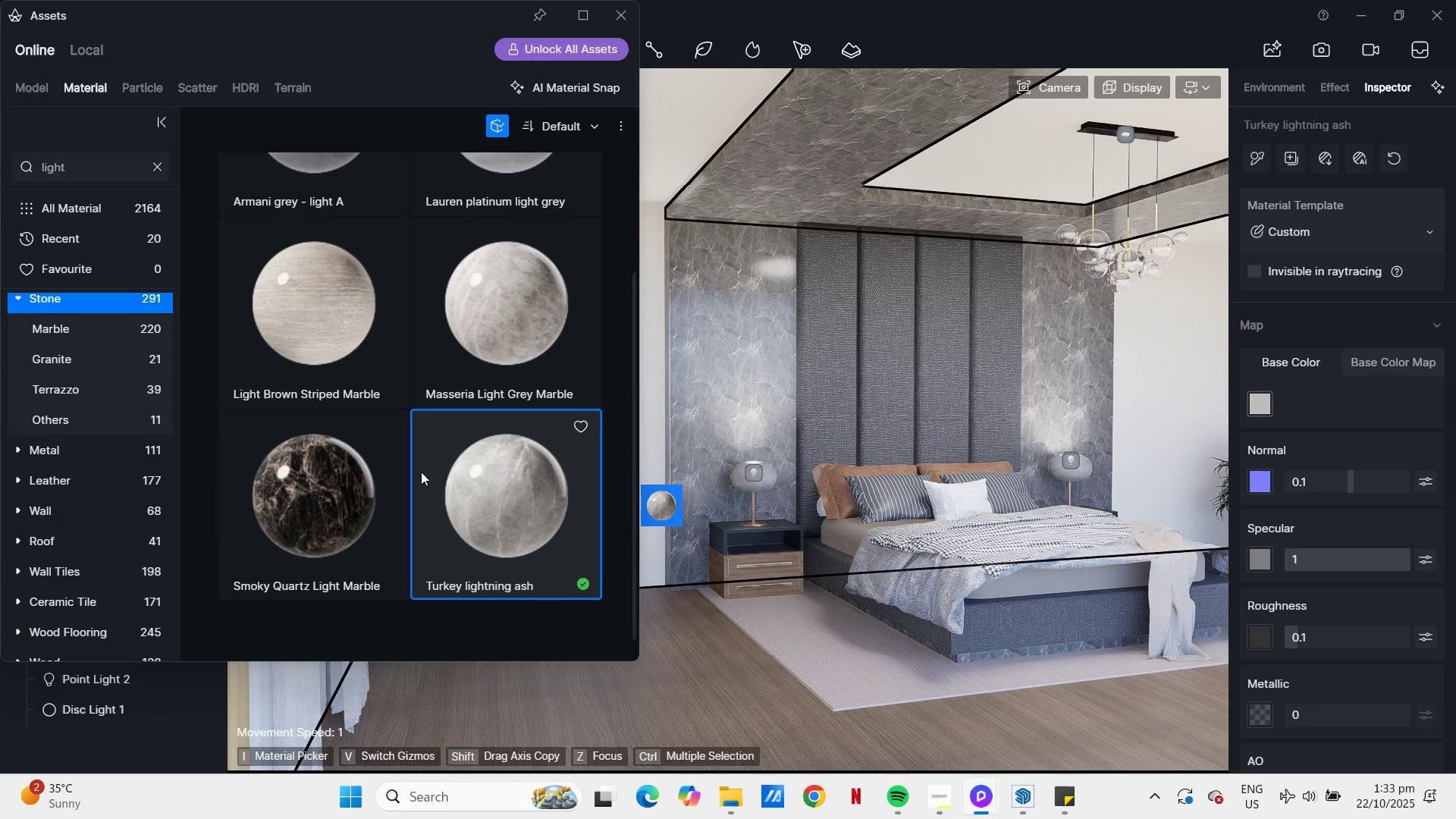 
left_click([358, 318])
 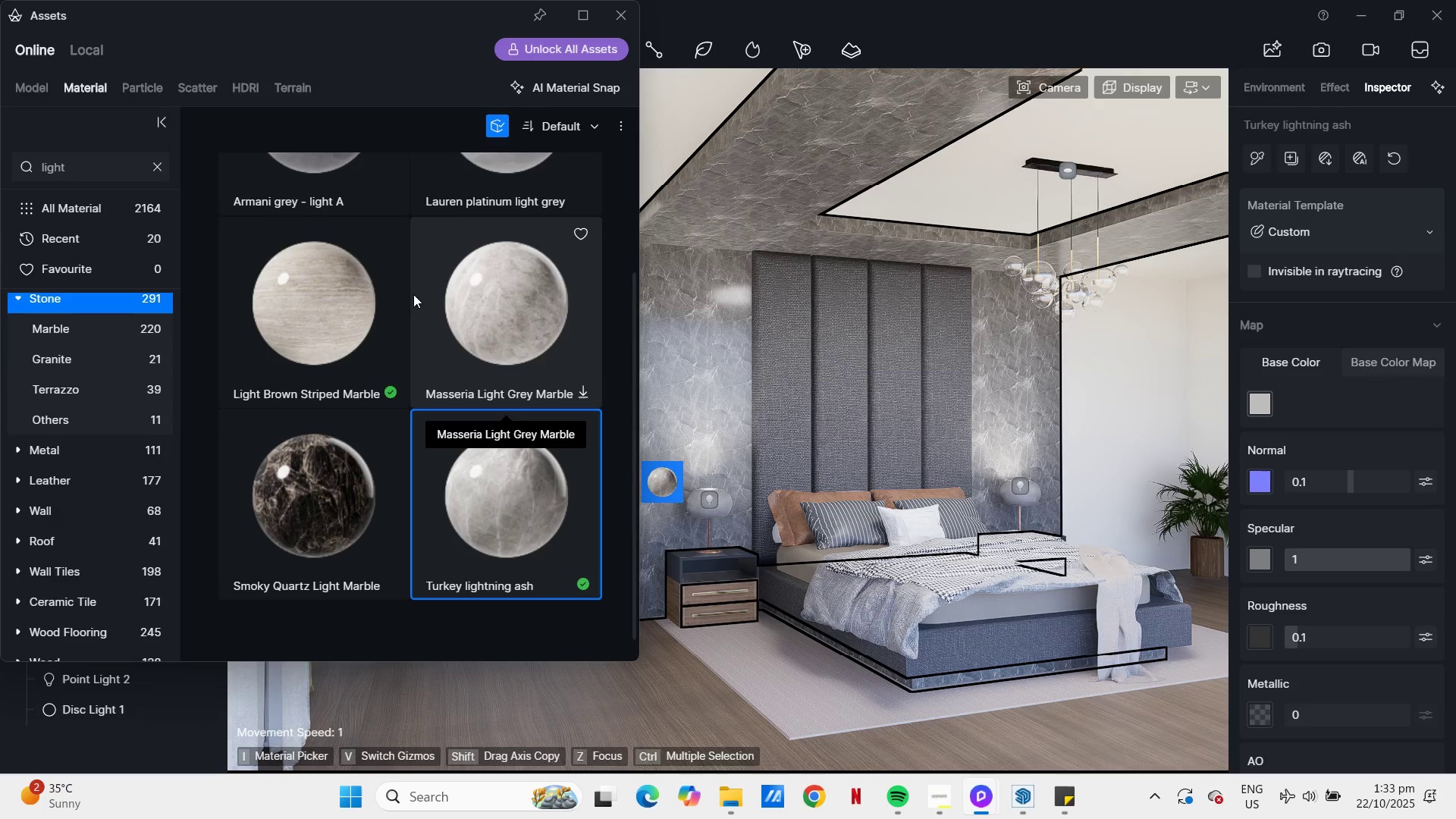 
wait(13.96)
 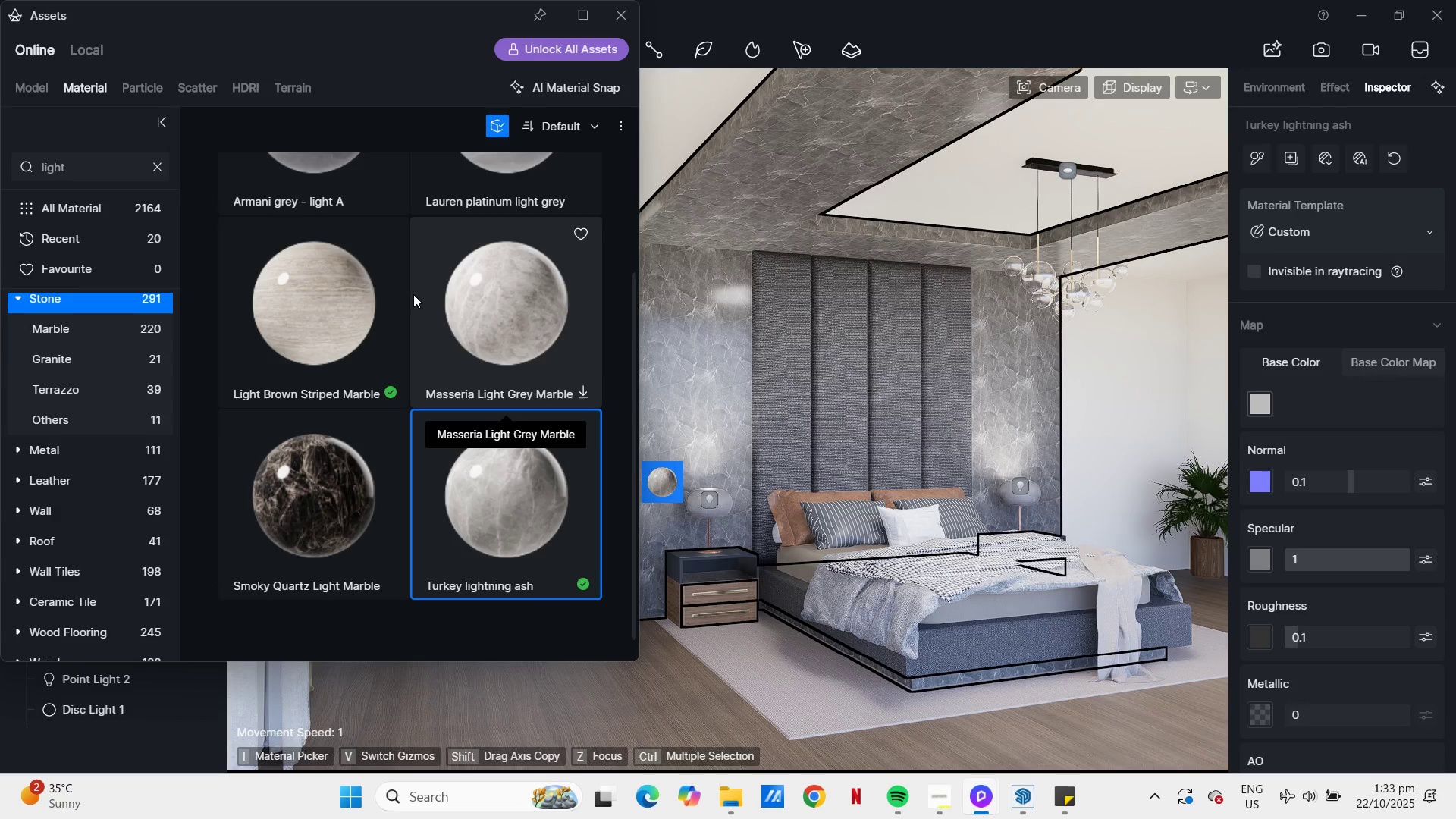 
left_click([514, 294])
 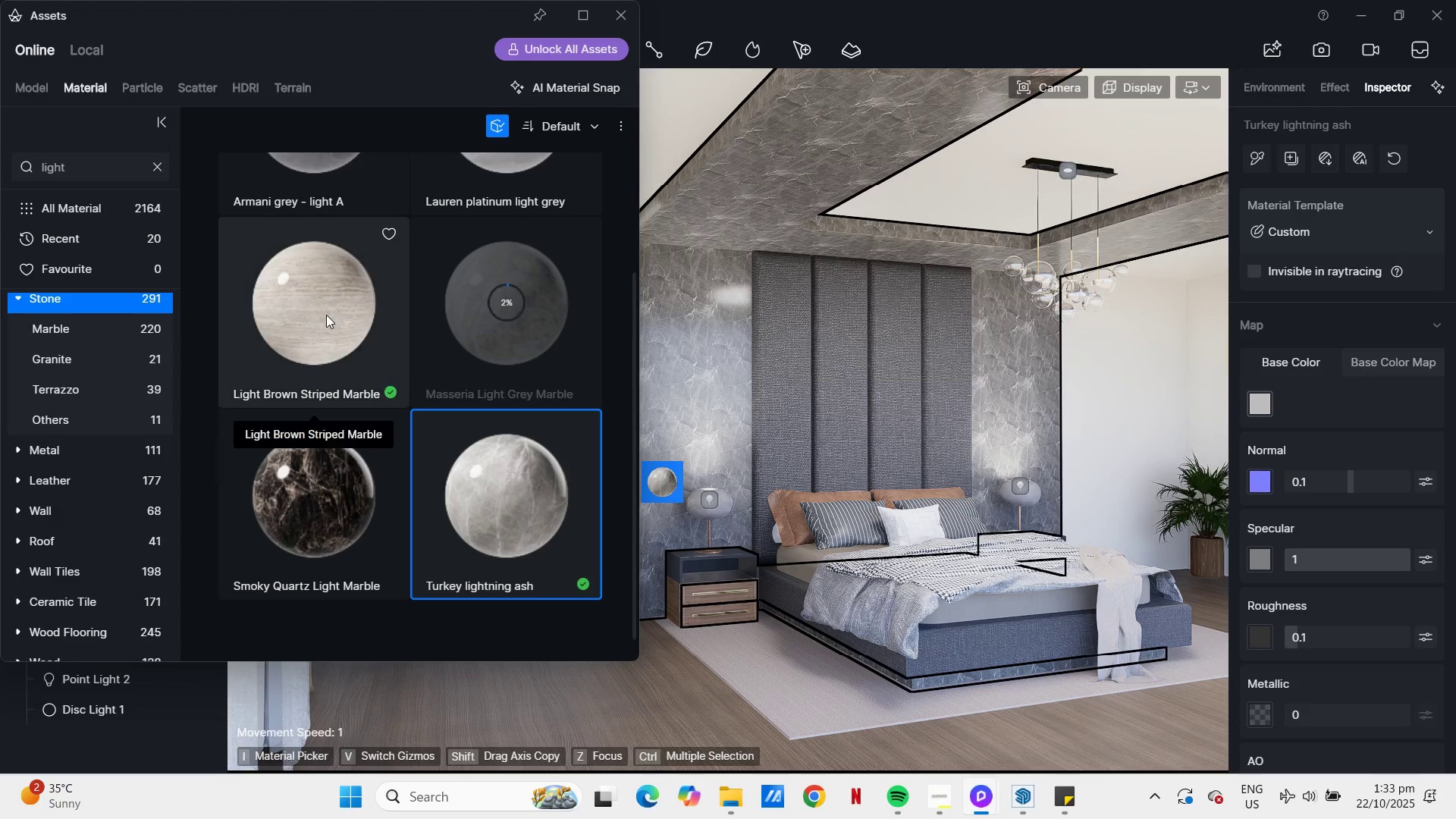 
left_click([326, 315])
 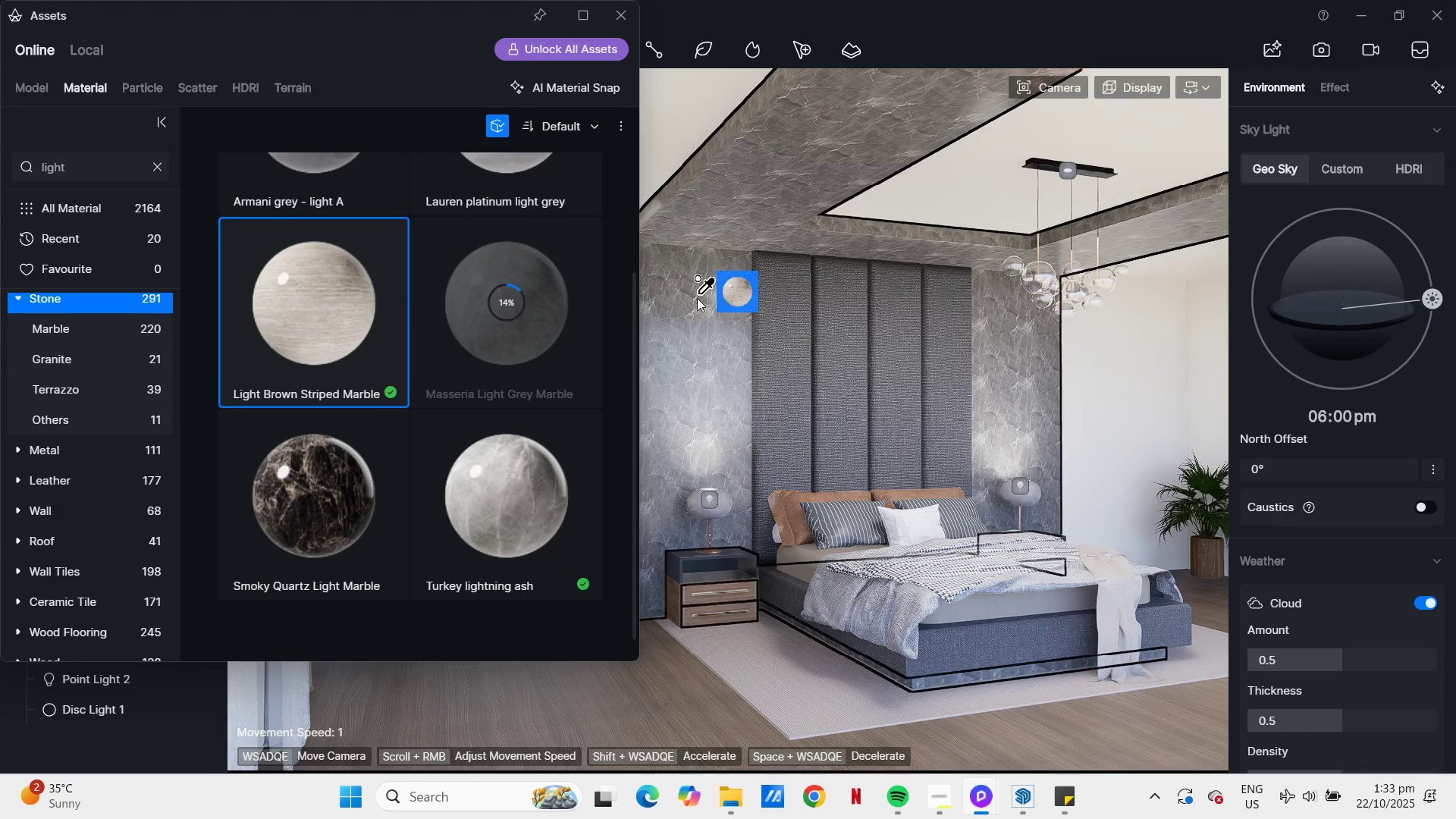 
left_click([687, 331])
 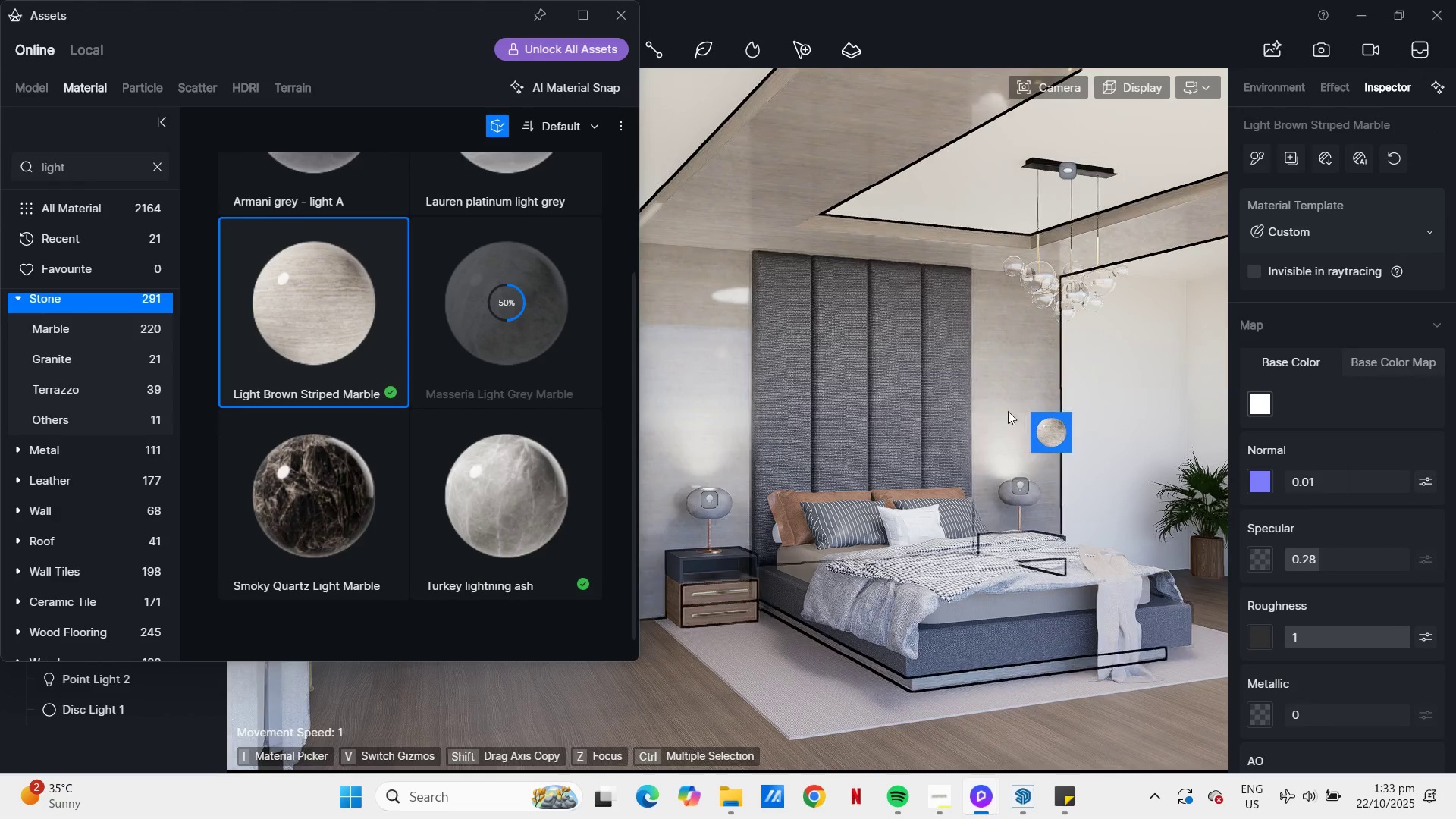 
scroll: coordinate [807, 406], scroll_direction: down, amount: 4.0
 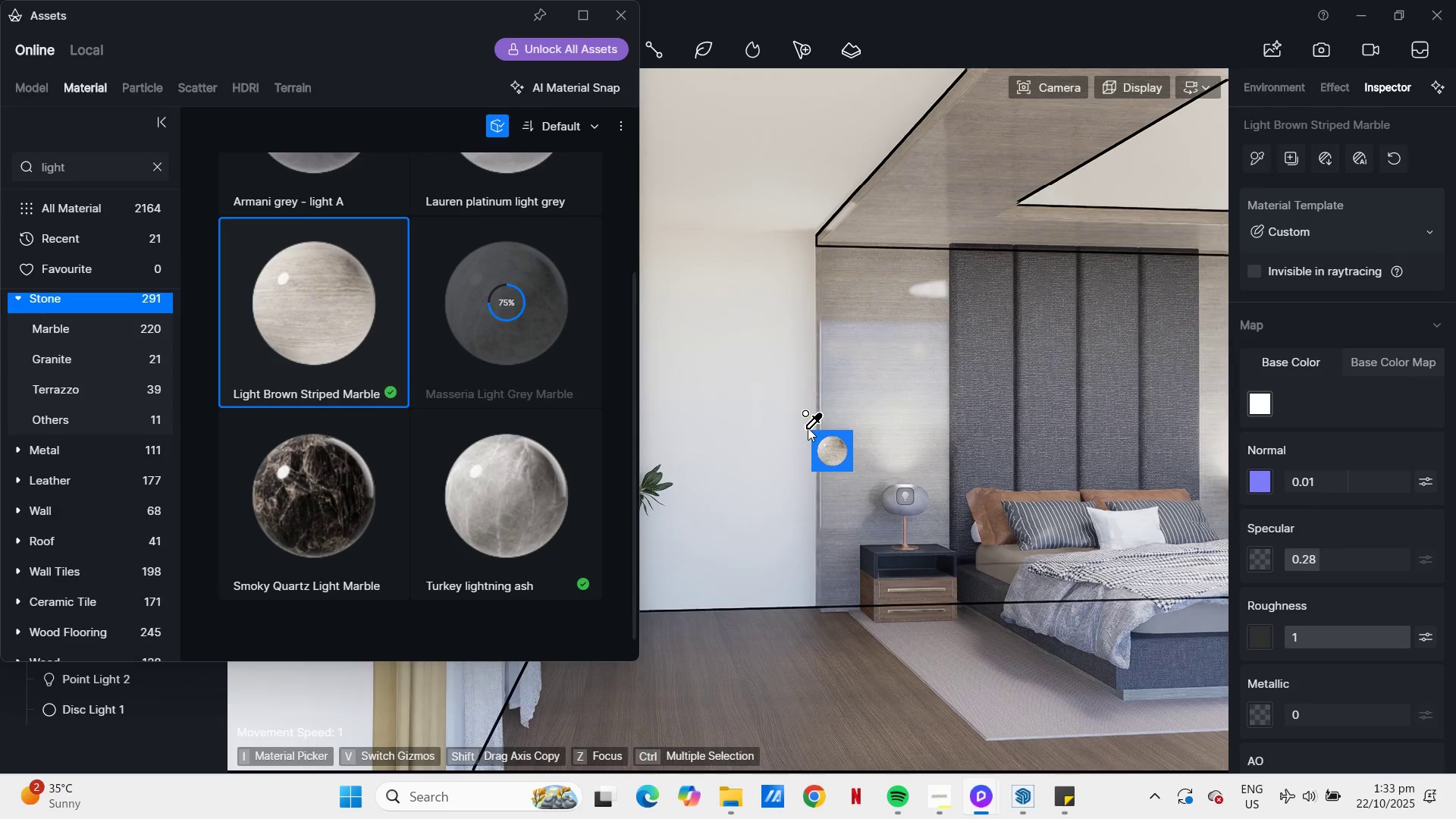 
hold_key(key=D, duration=1.03)
 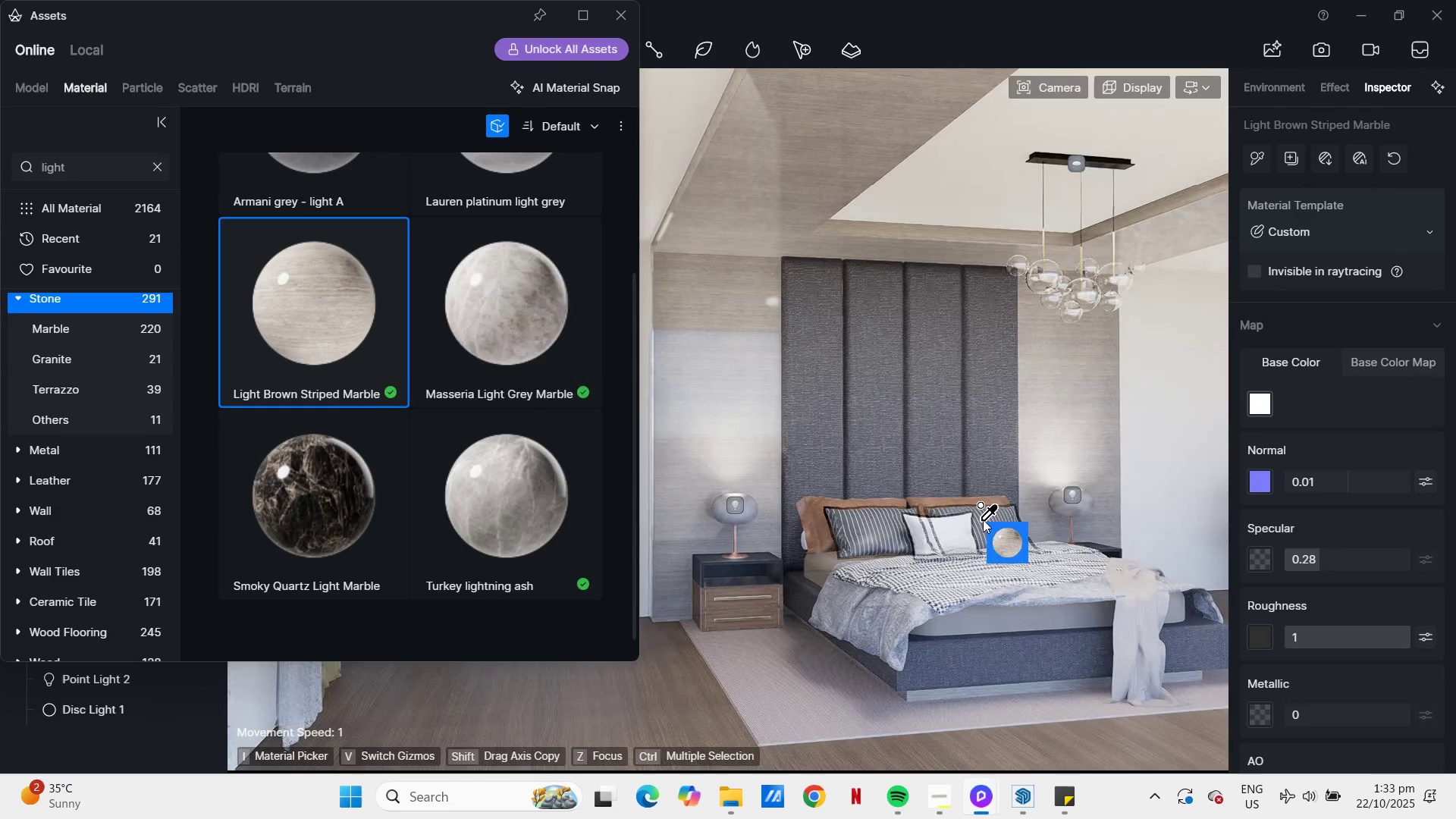 
scroll: coordinate [883, 508], scroll_direction: down, amount: 9.0
 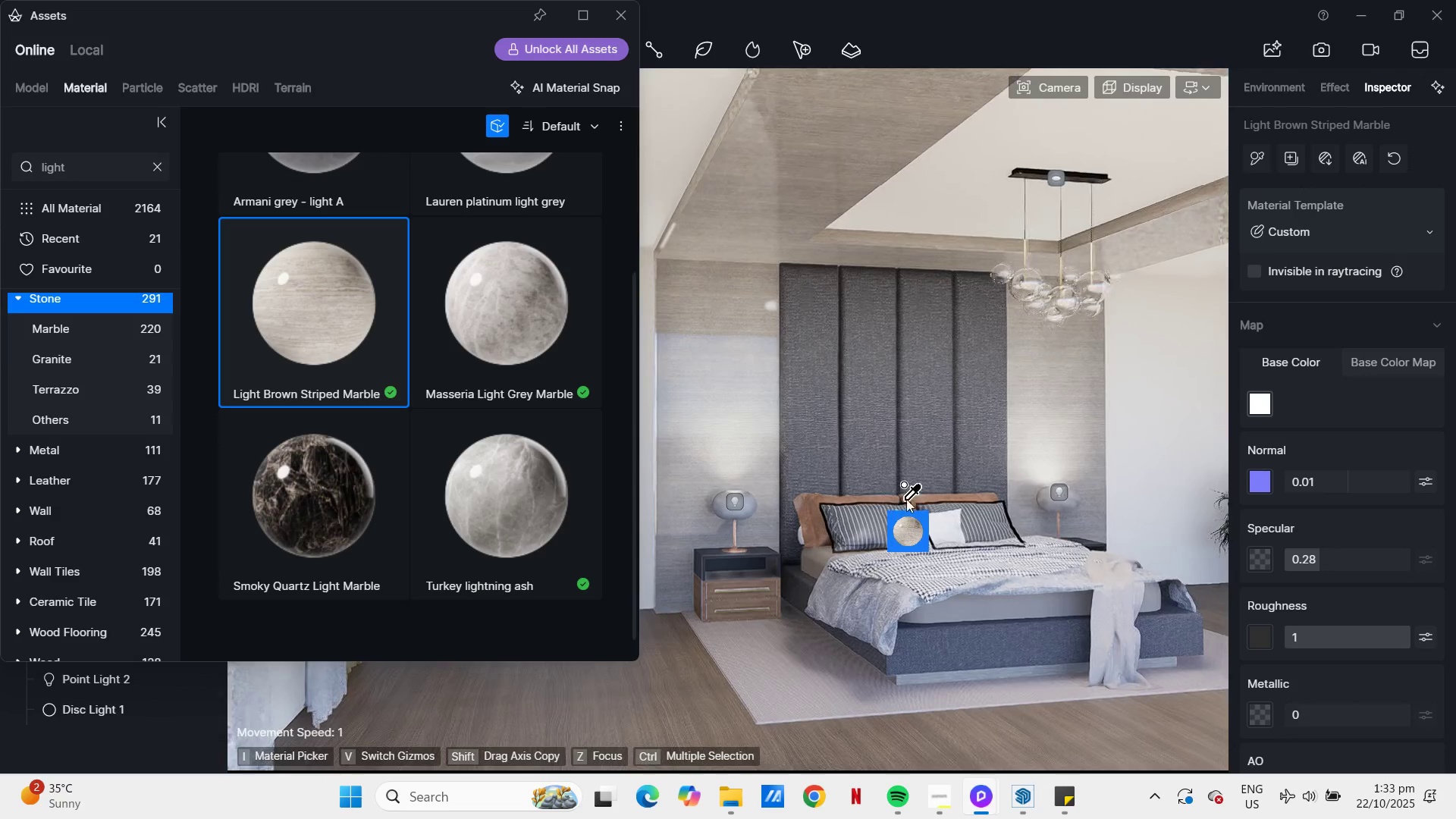 
hold_key(key=E, duration=0.3)
 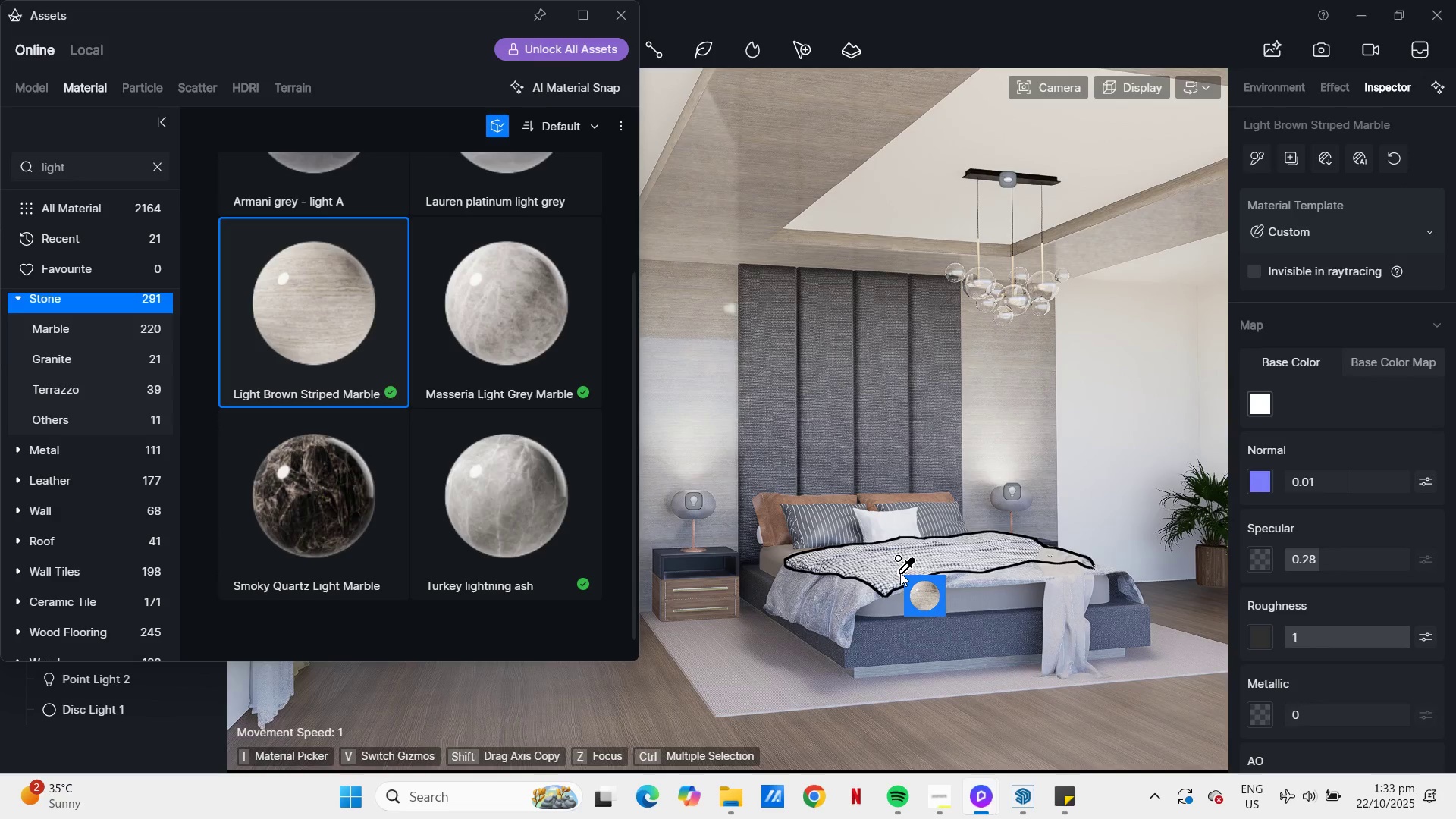 
scroll: coordinate [866, 555], scroll_direction: down, amount: 5.0
 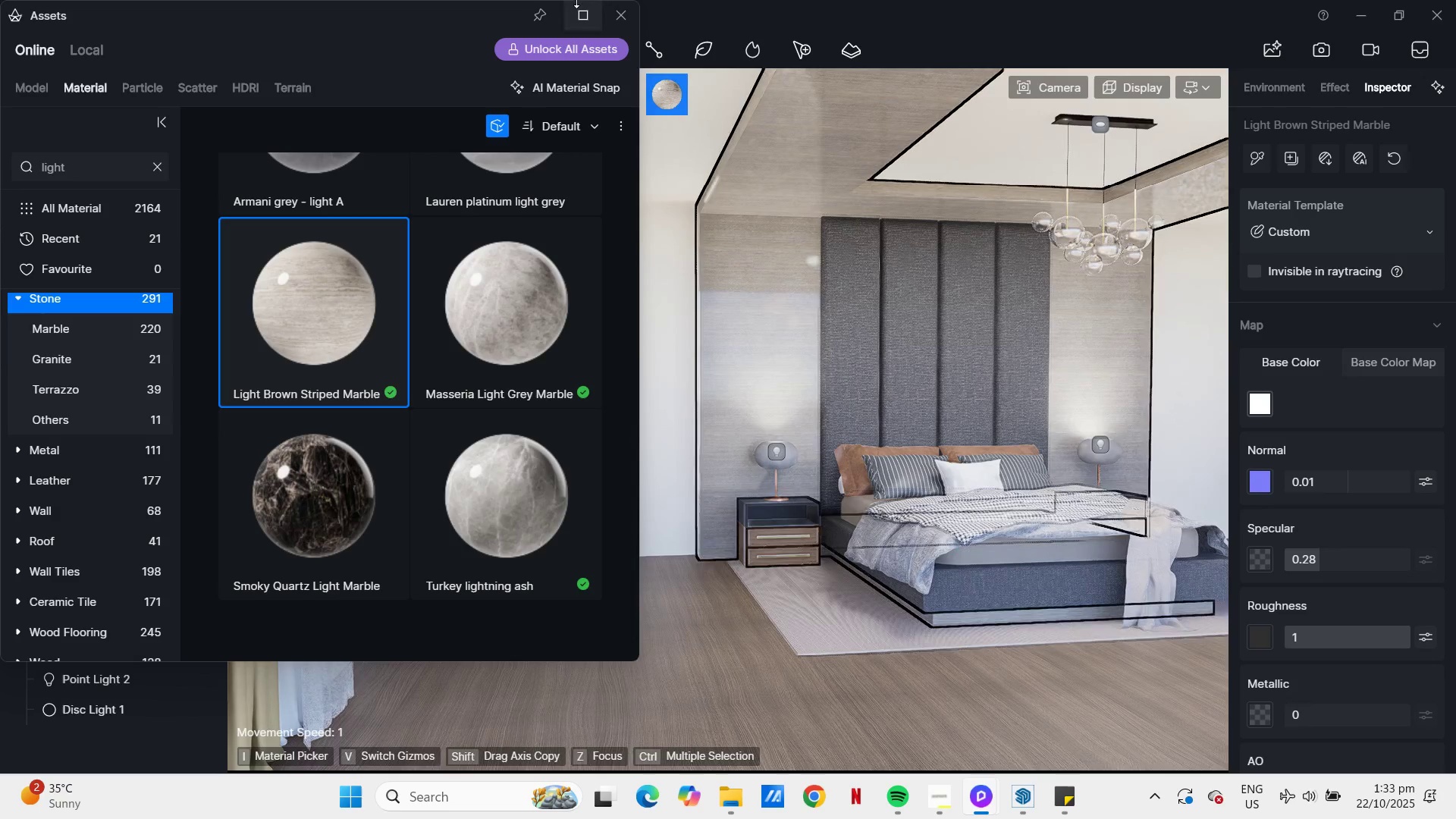 
left_click([630, 16])
 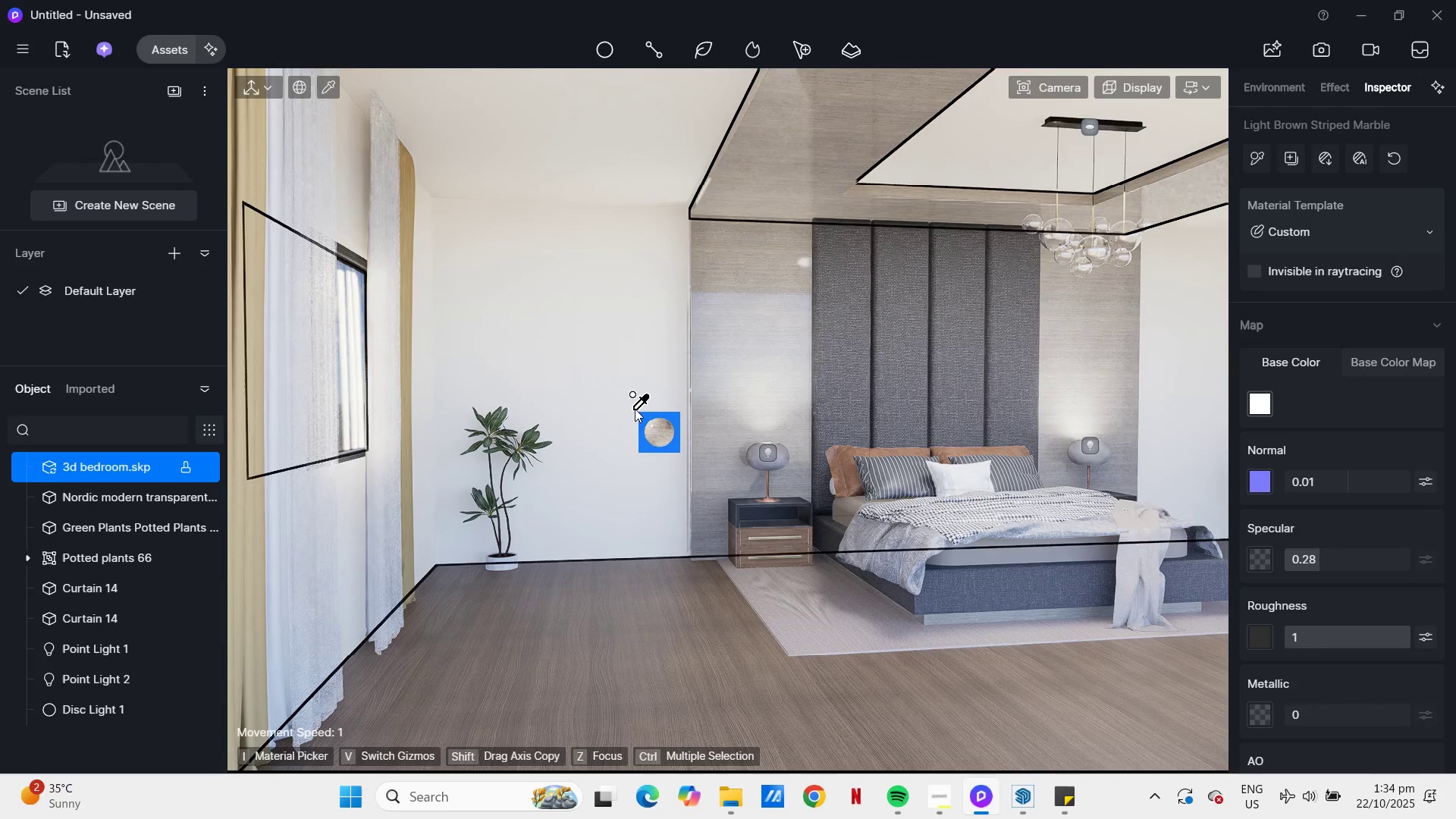 
wait(5.92)
 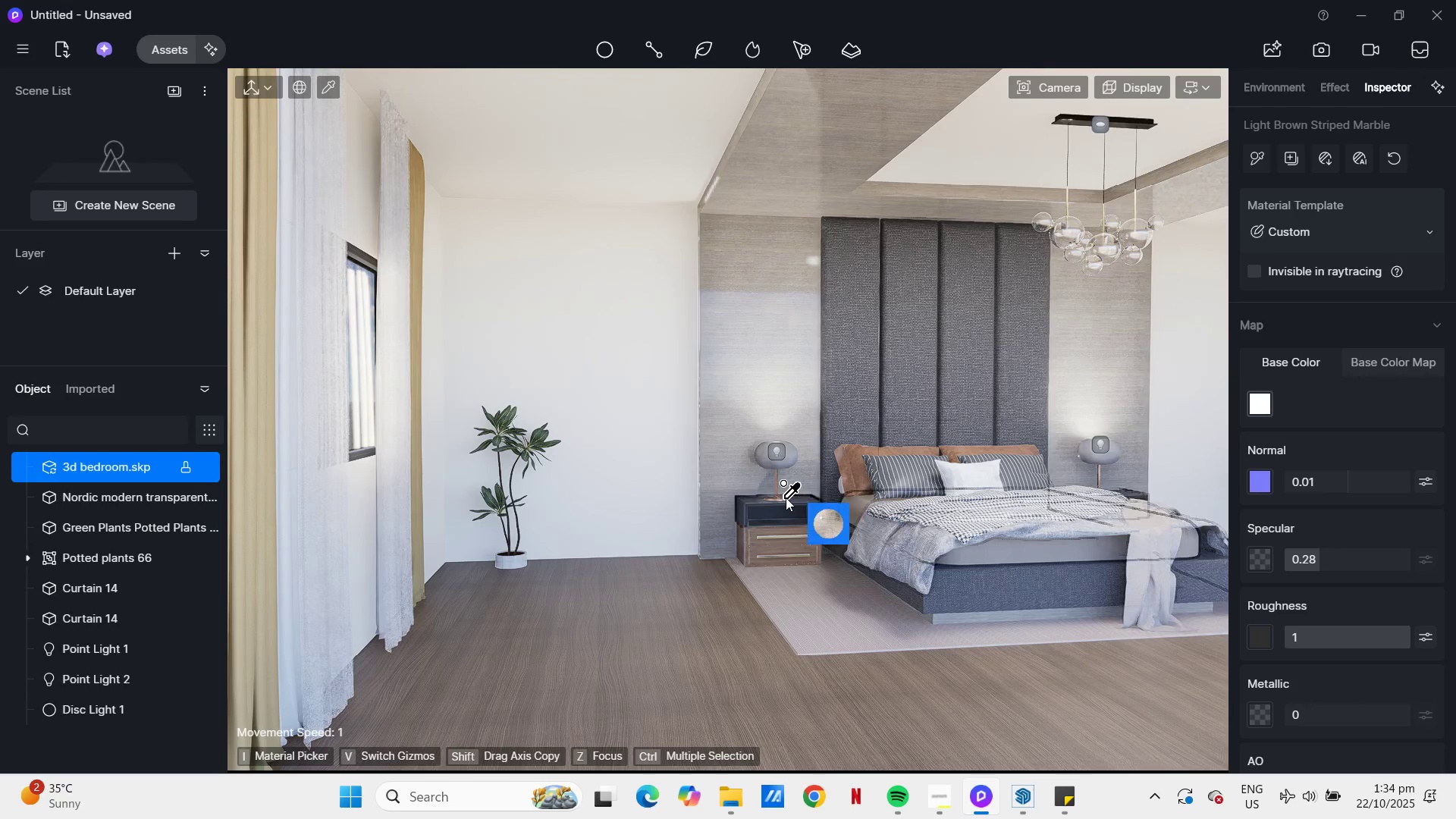 
left_click([651, 413])
 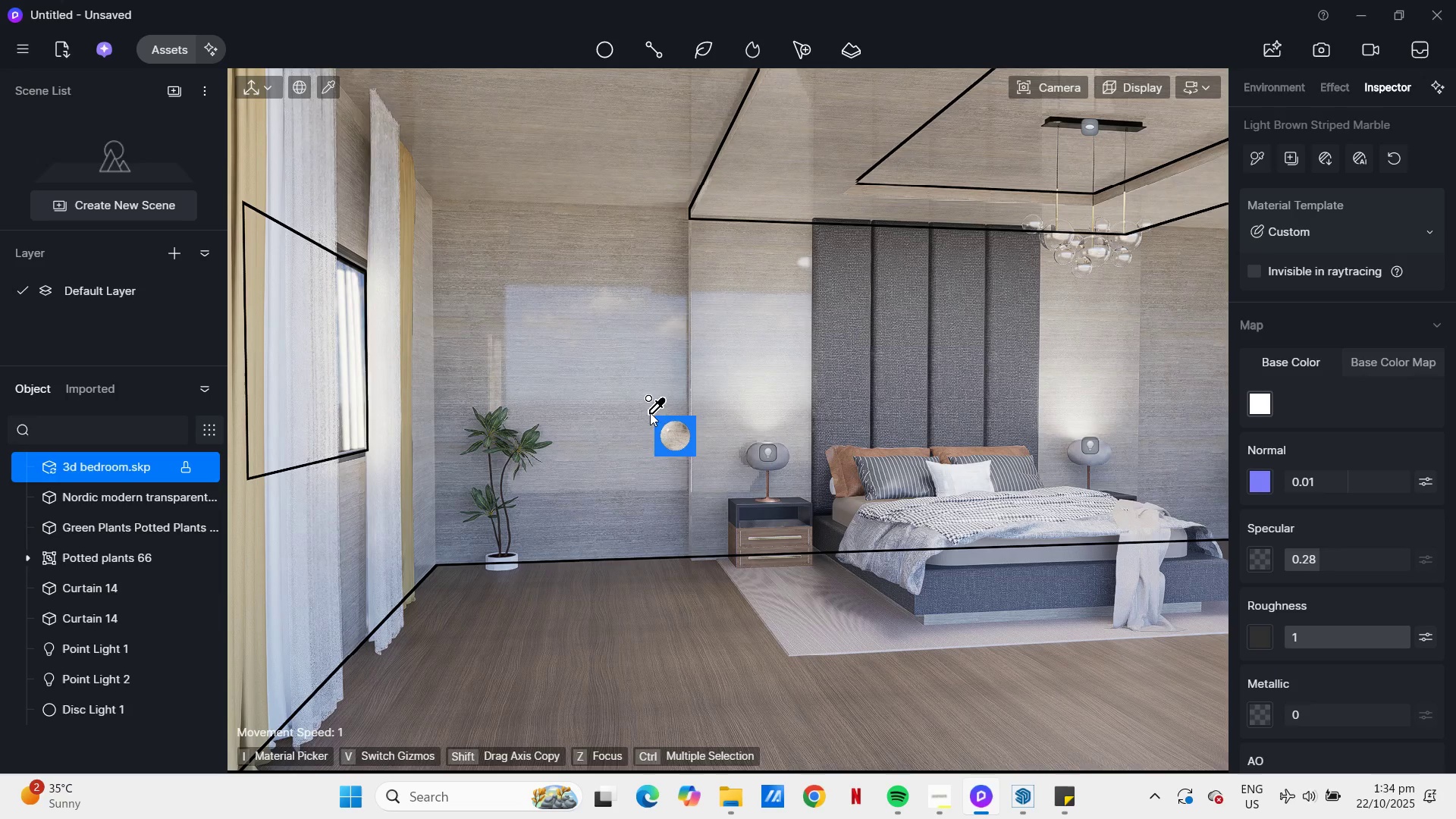 
key(Control+Z)
 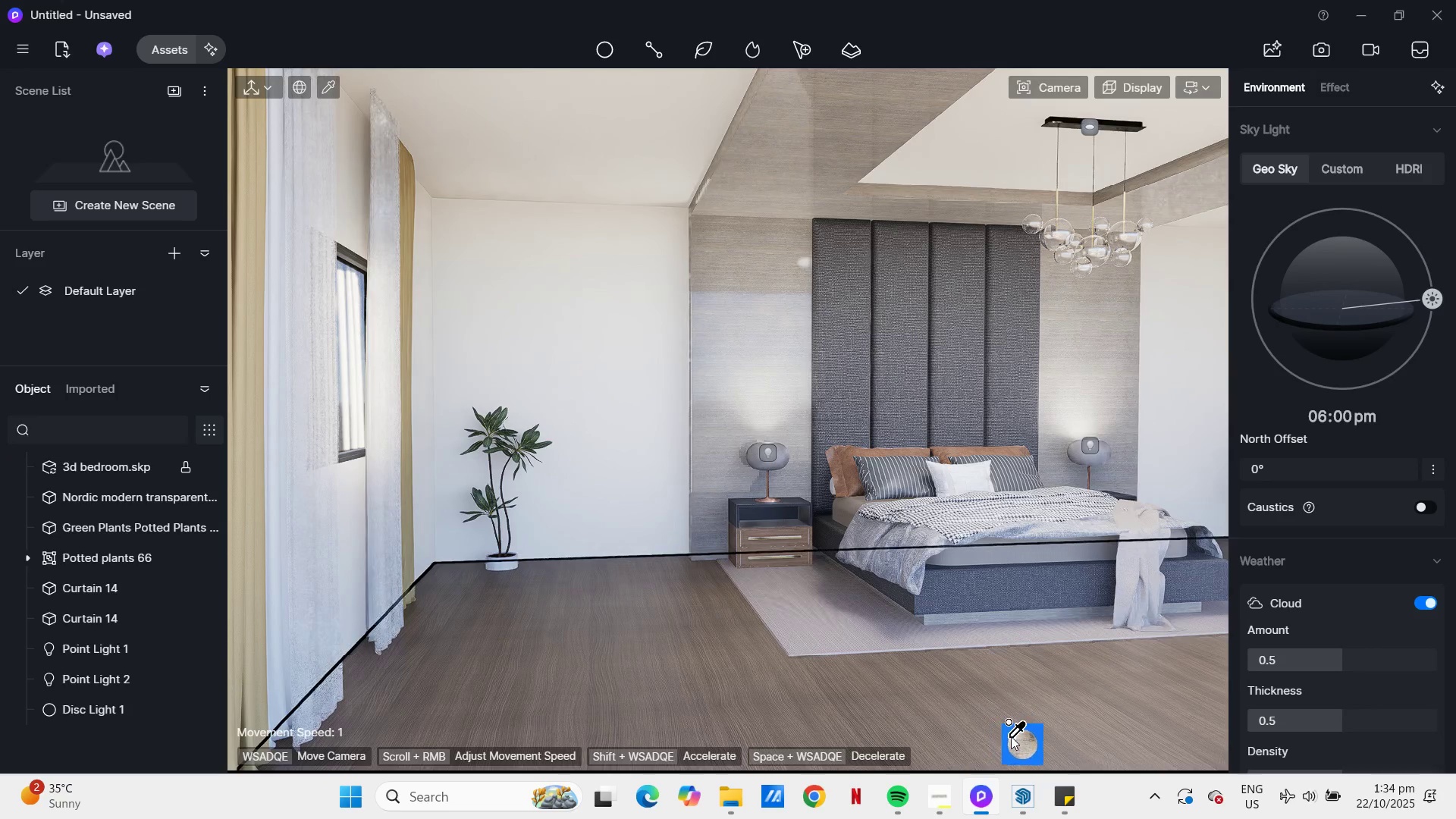 
mouse_move([1040, 758])
 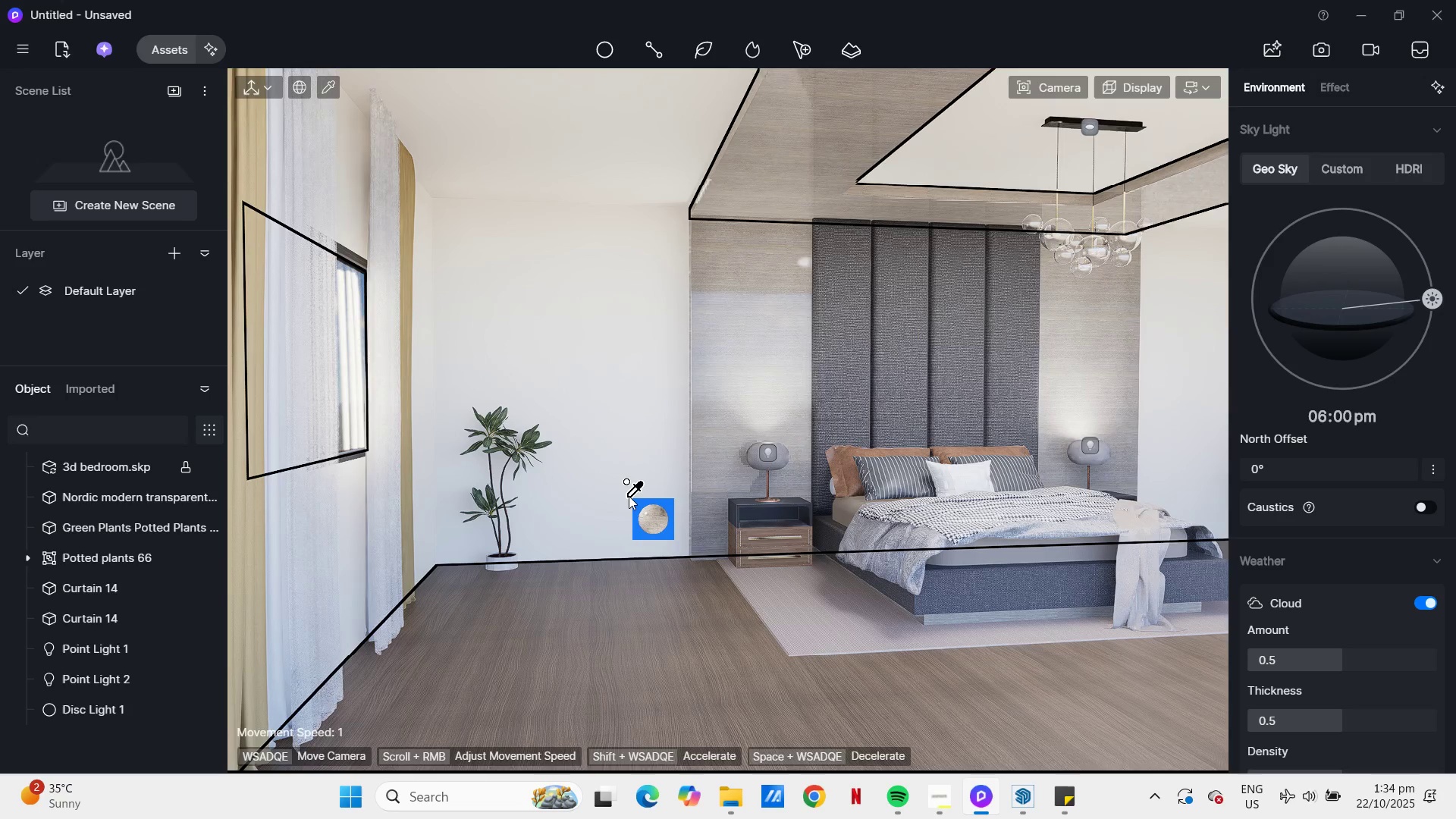 
wait(31.54)
 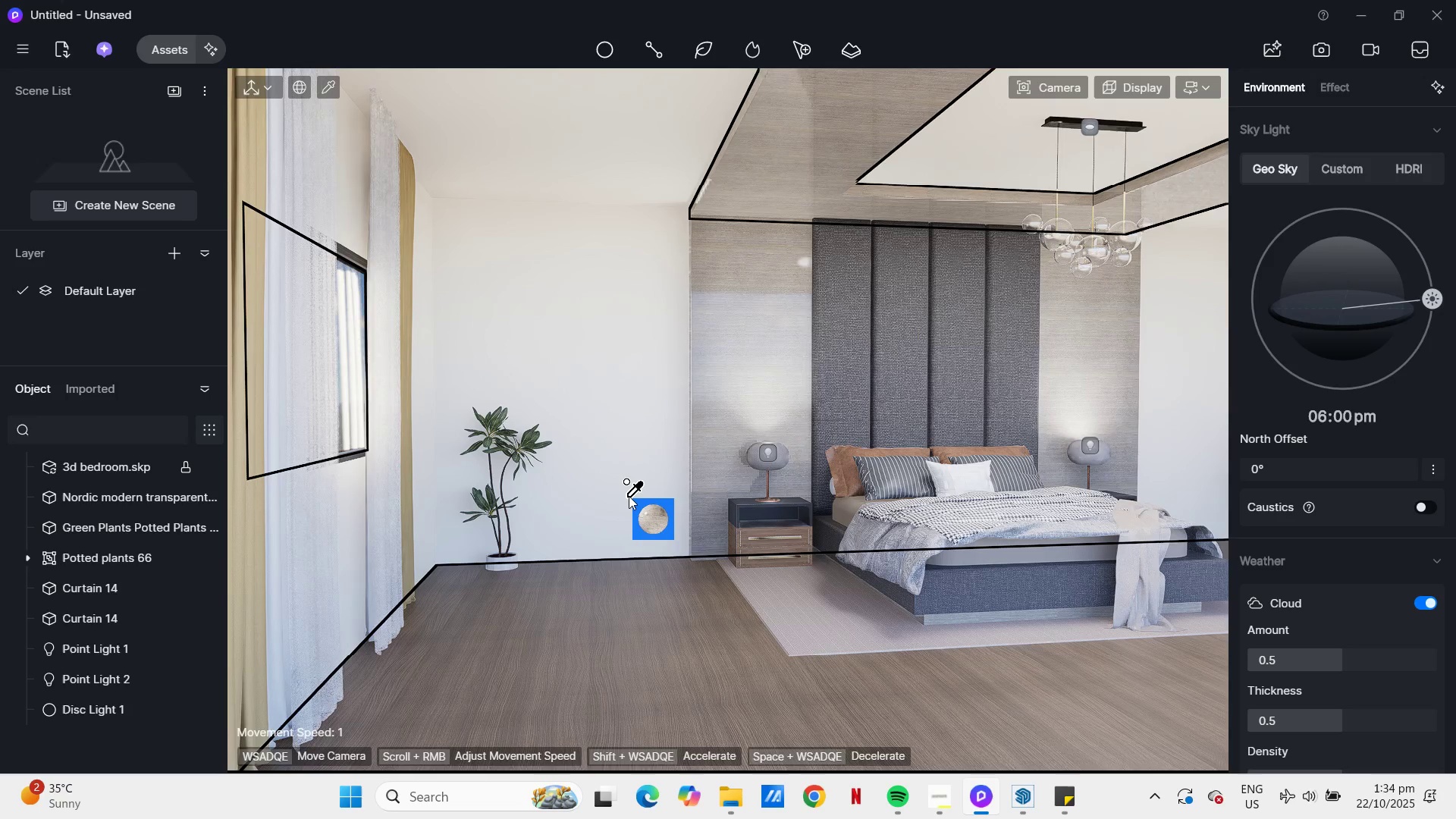 
scroll: coordinate [652, 499], scroll_direction: down, amount: 4.0
 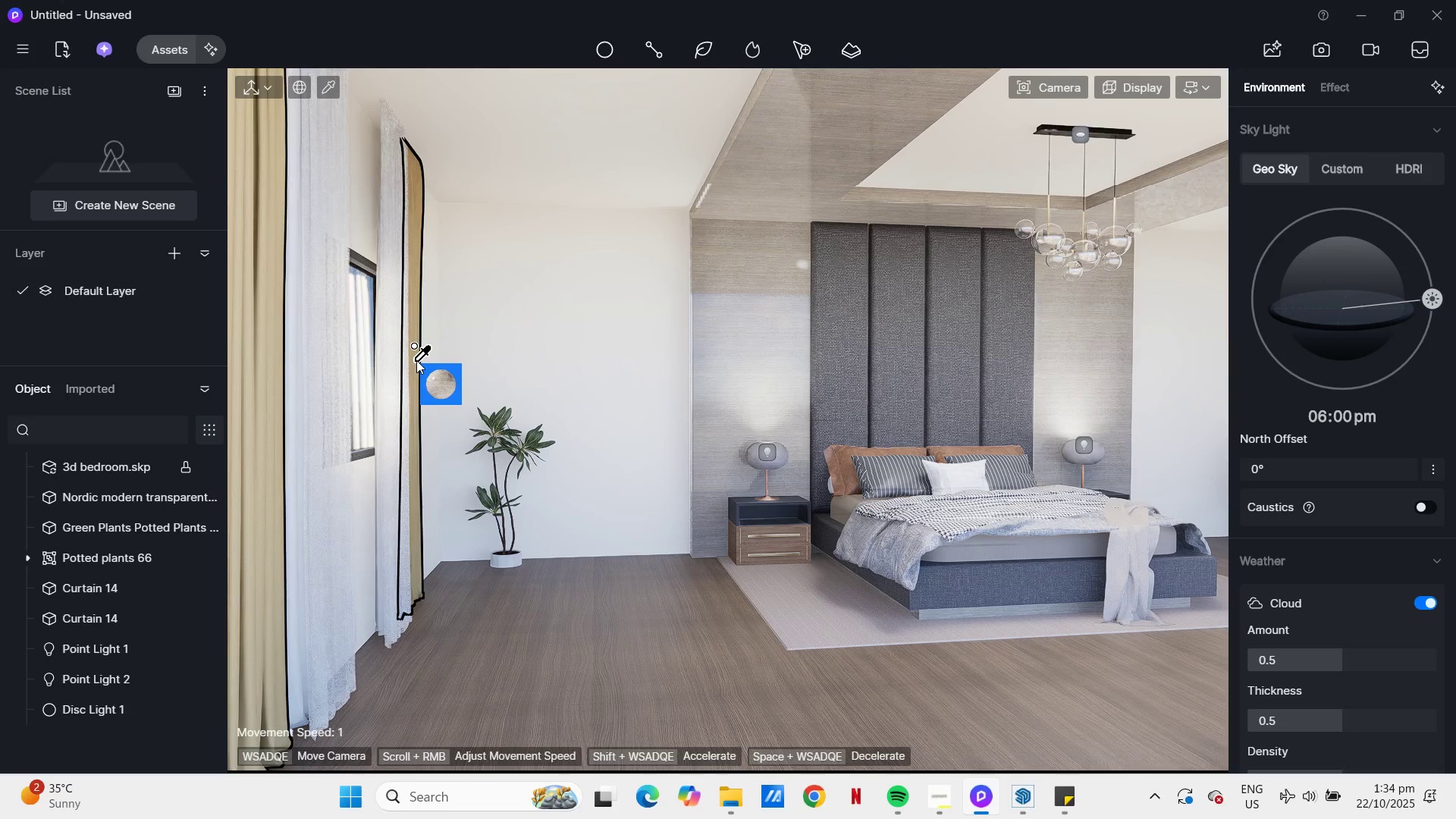 
wait(6.31)
 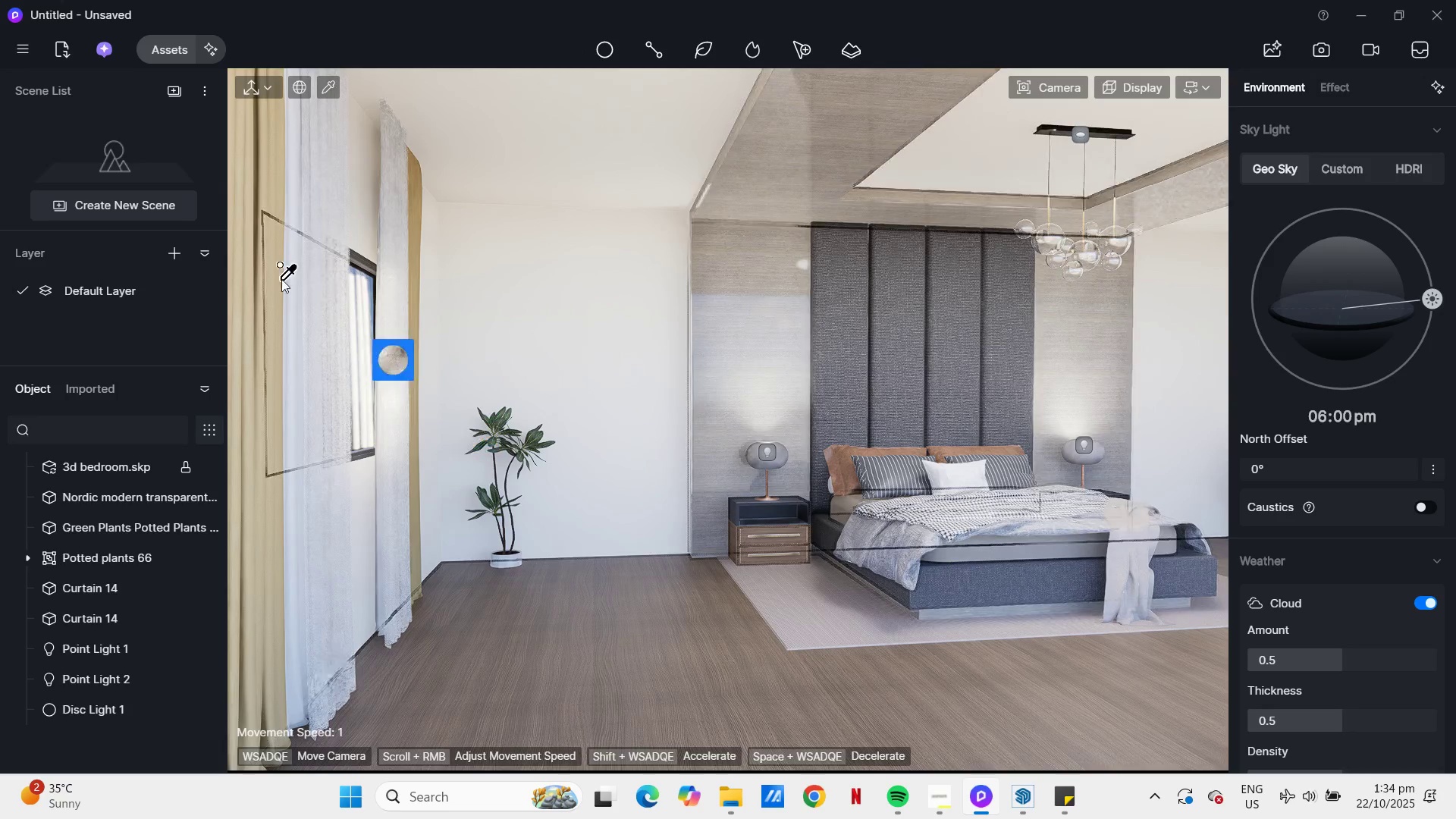 
scroll: coordinate [704, 375], scroll_direction: down, amount: 11.0
 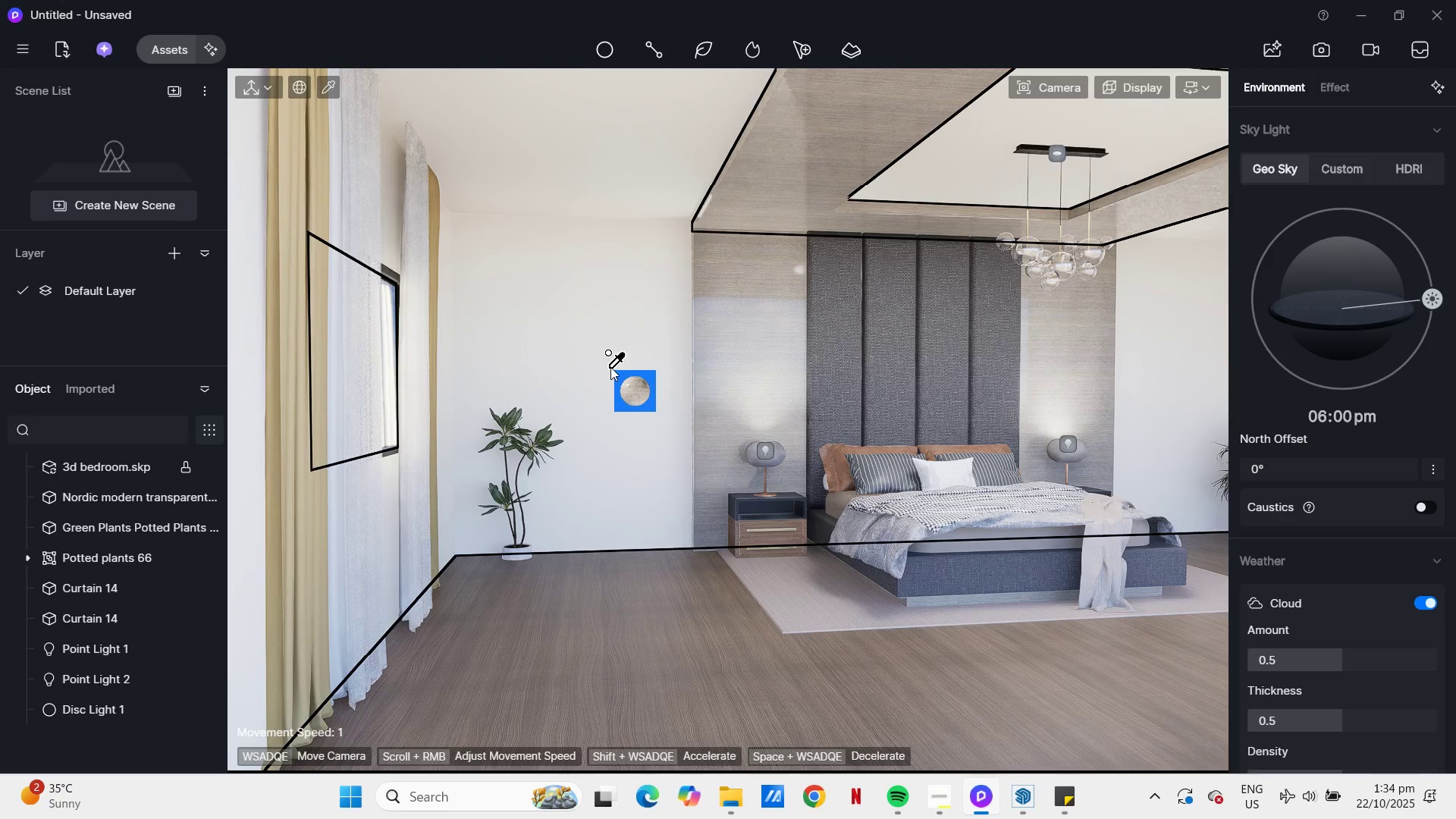 
wait(5.2)
 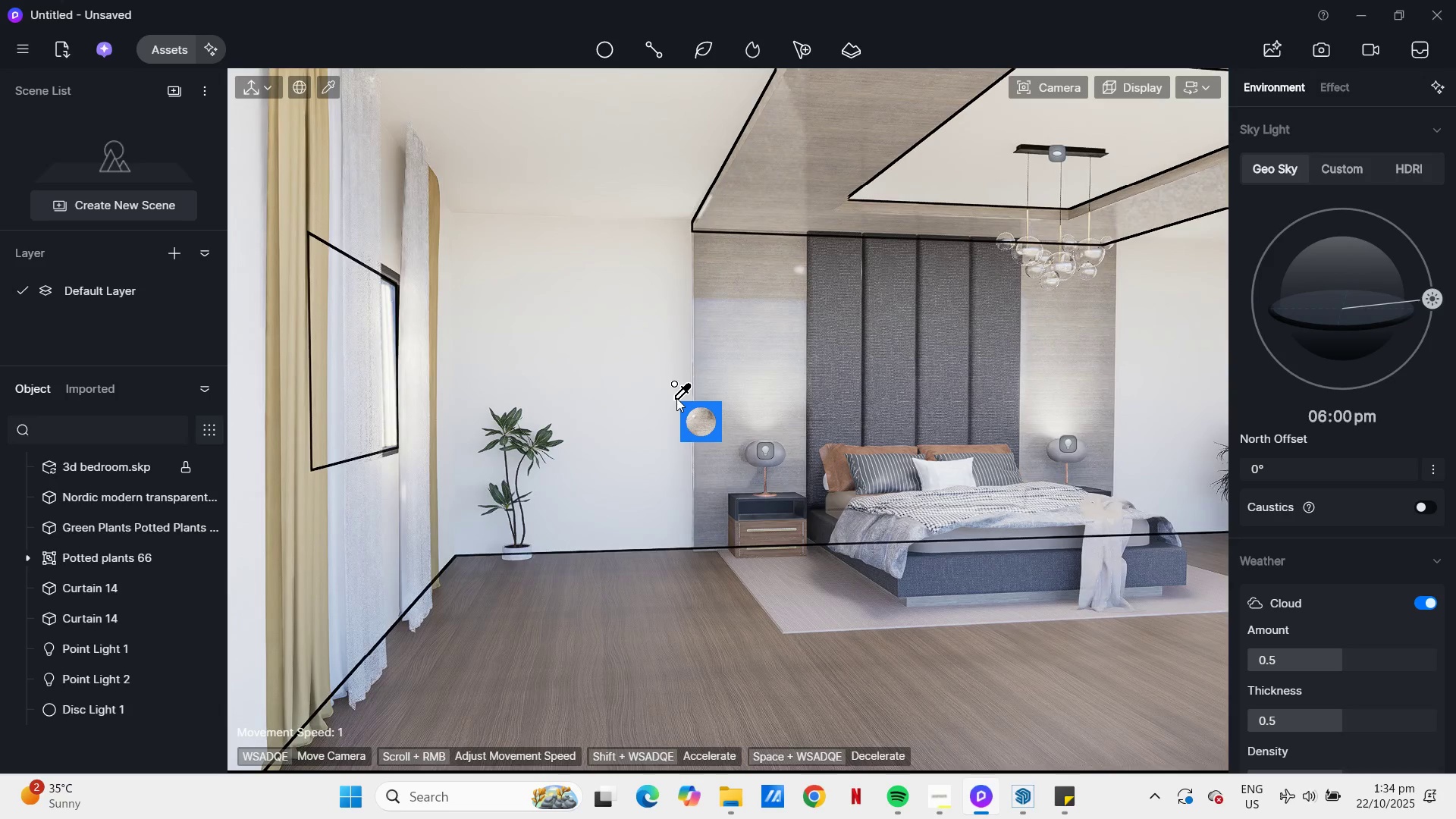 
left_click([661, 574])
 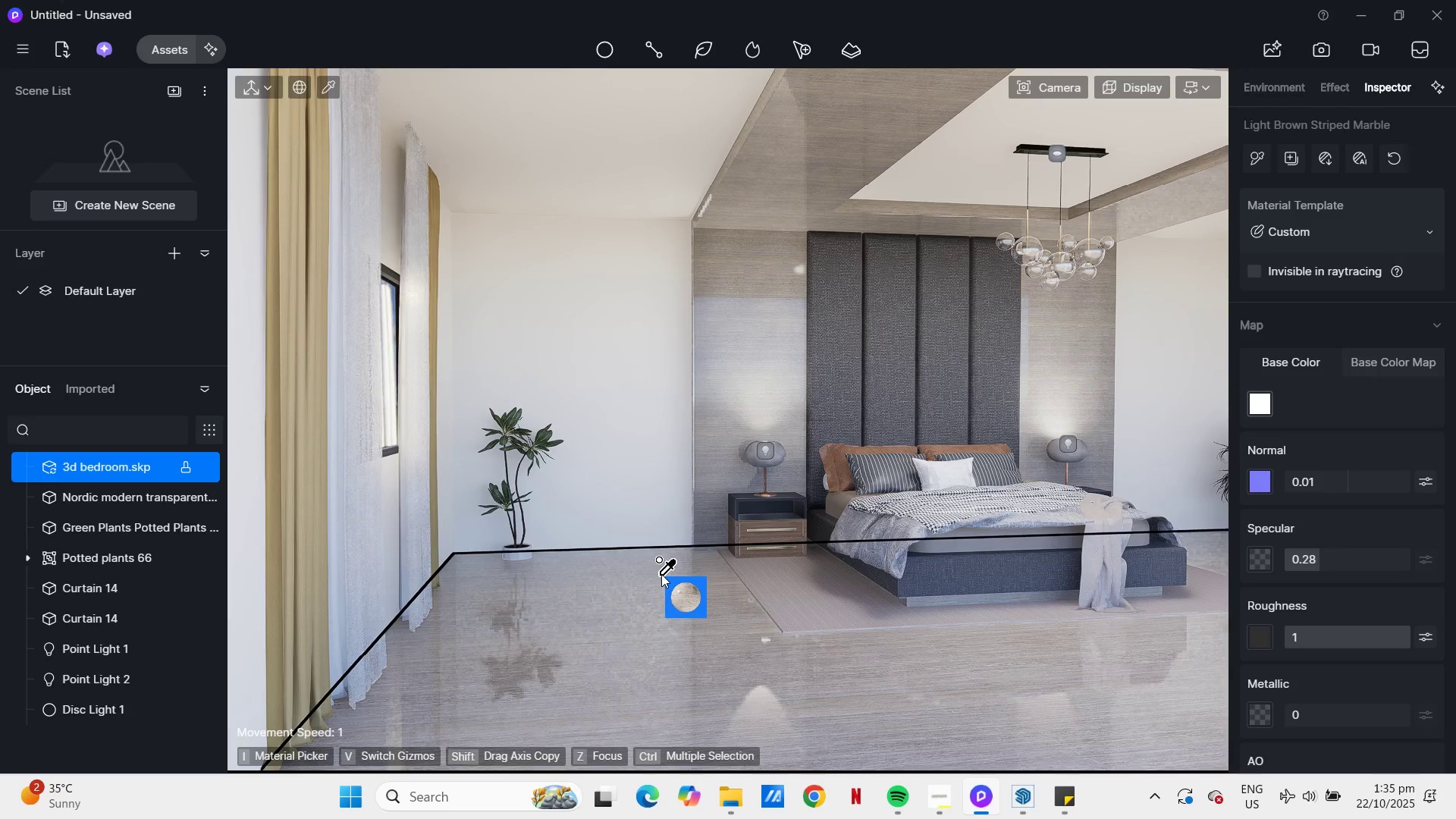 
hold_key(key=ControlLeft, duration=1.32)
 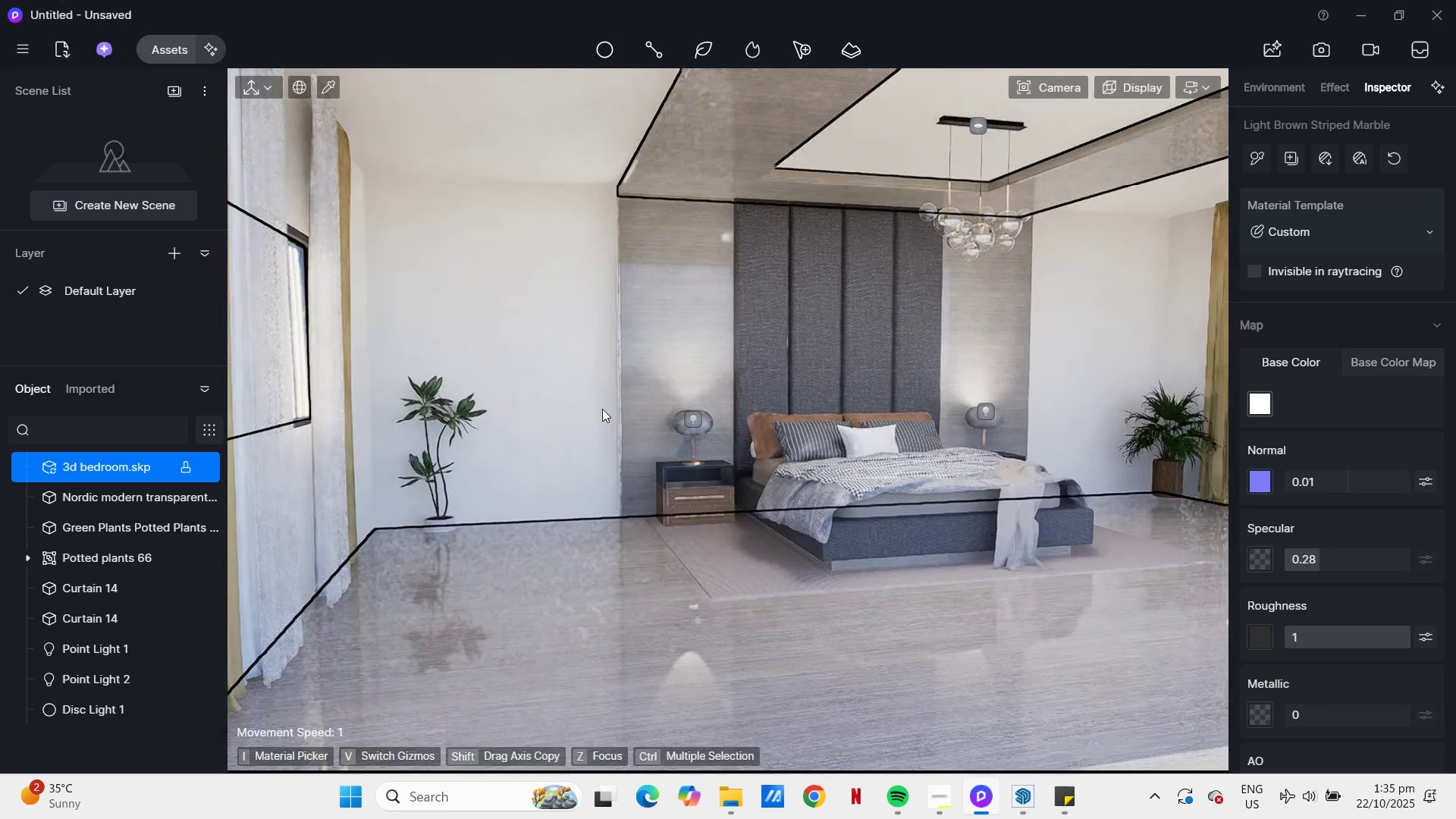 
scroll: coordinate [917, 466], scroll_direction: up, amount: 4.0
 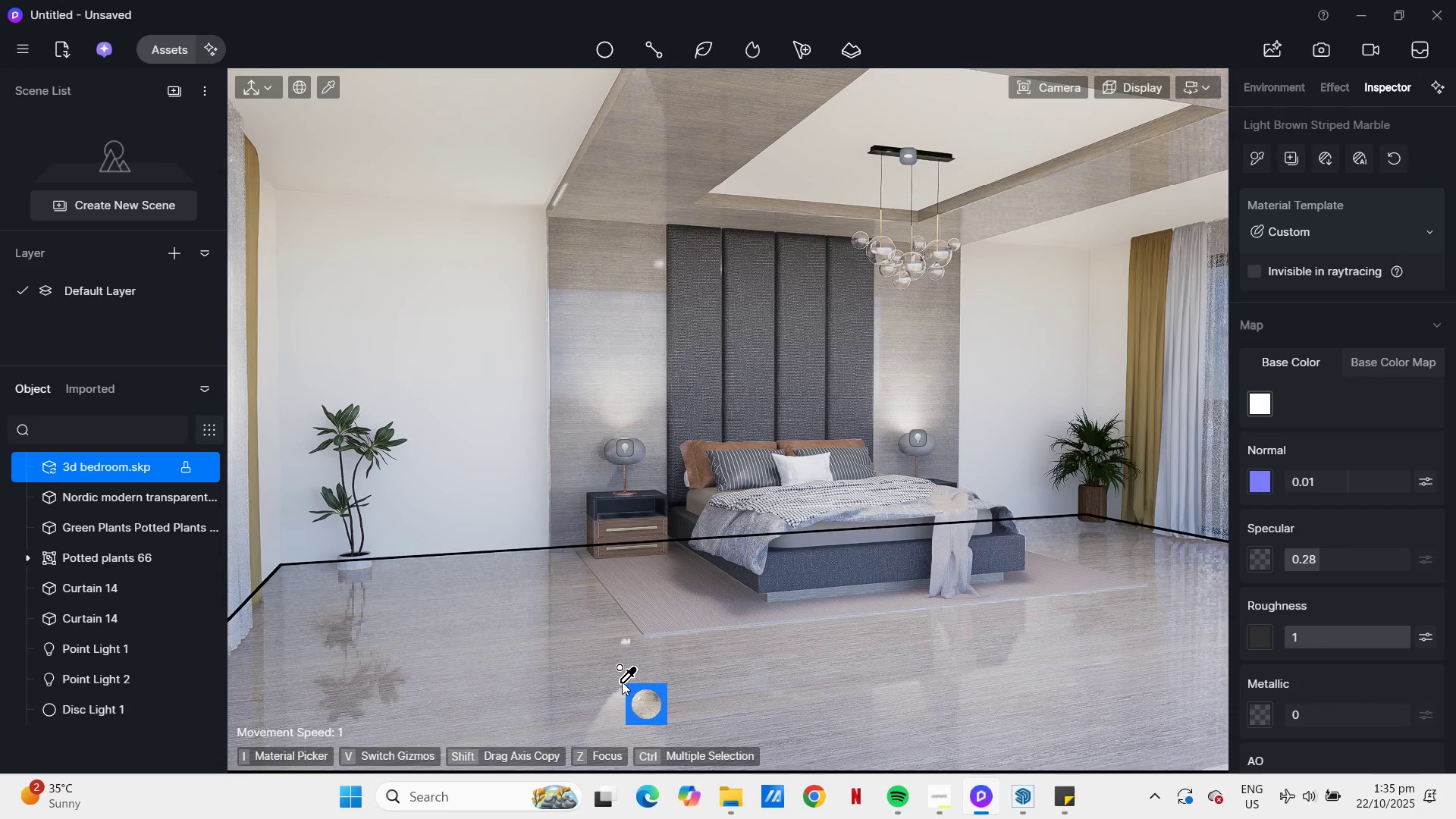 
wait(5.45)
 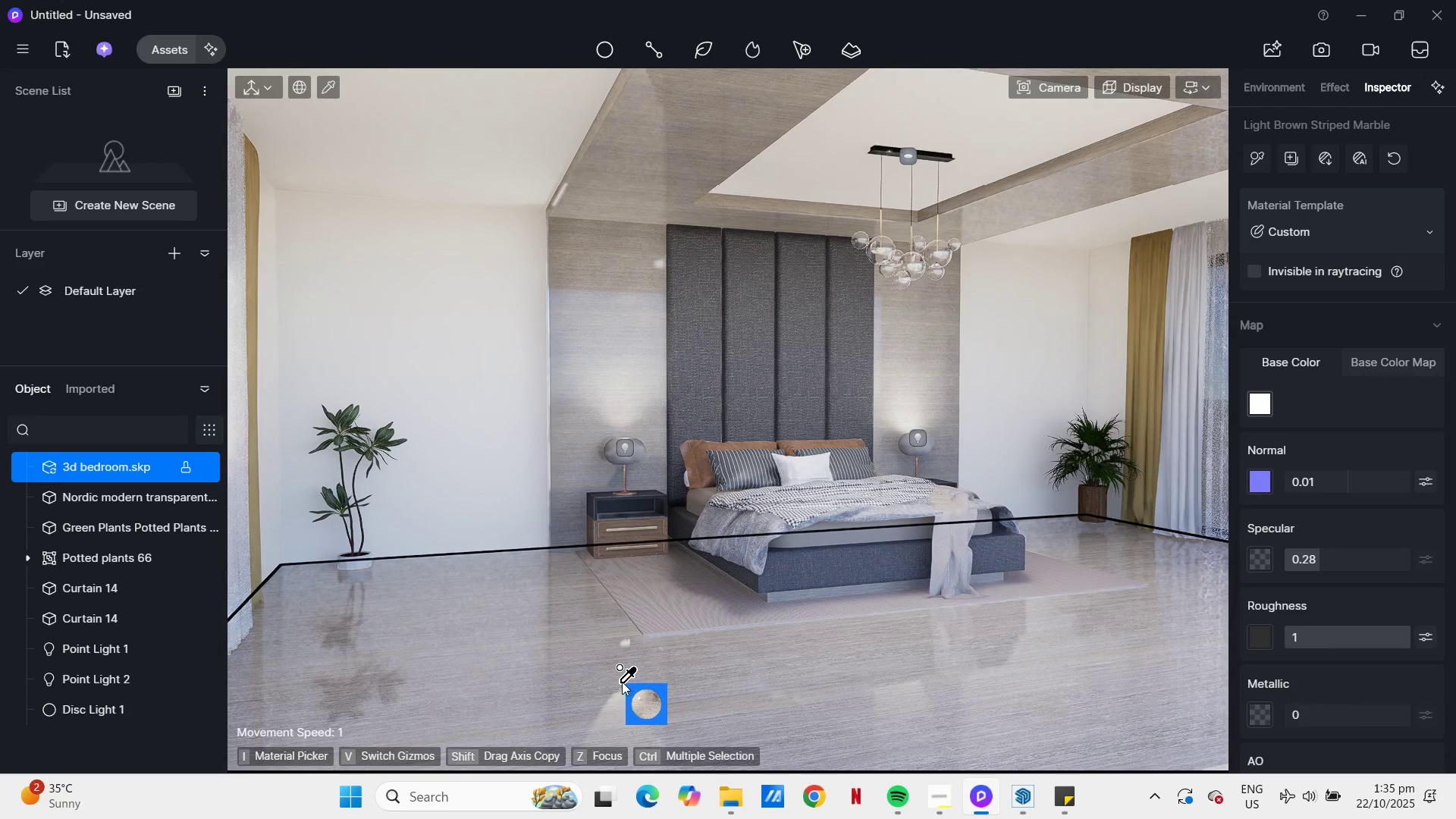 
key(Control+Z)
 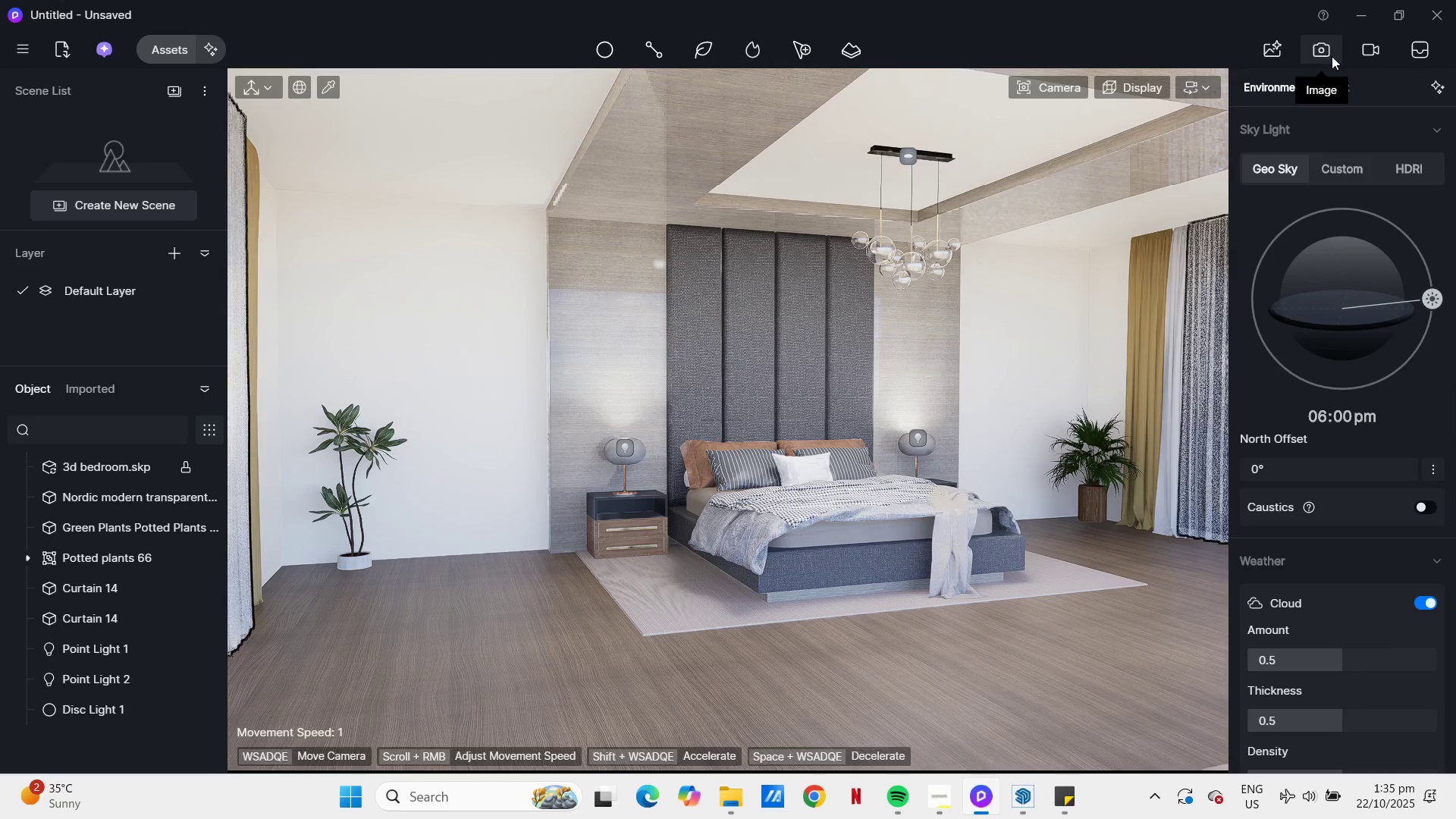 
wait(7.58)
 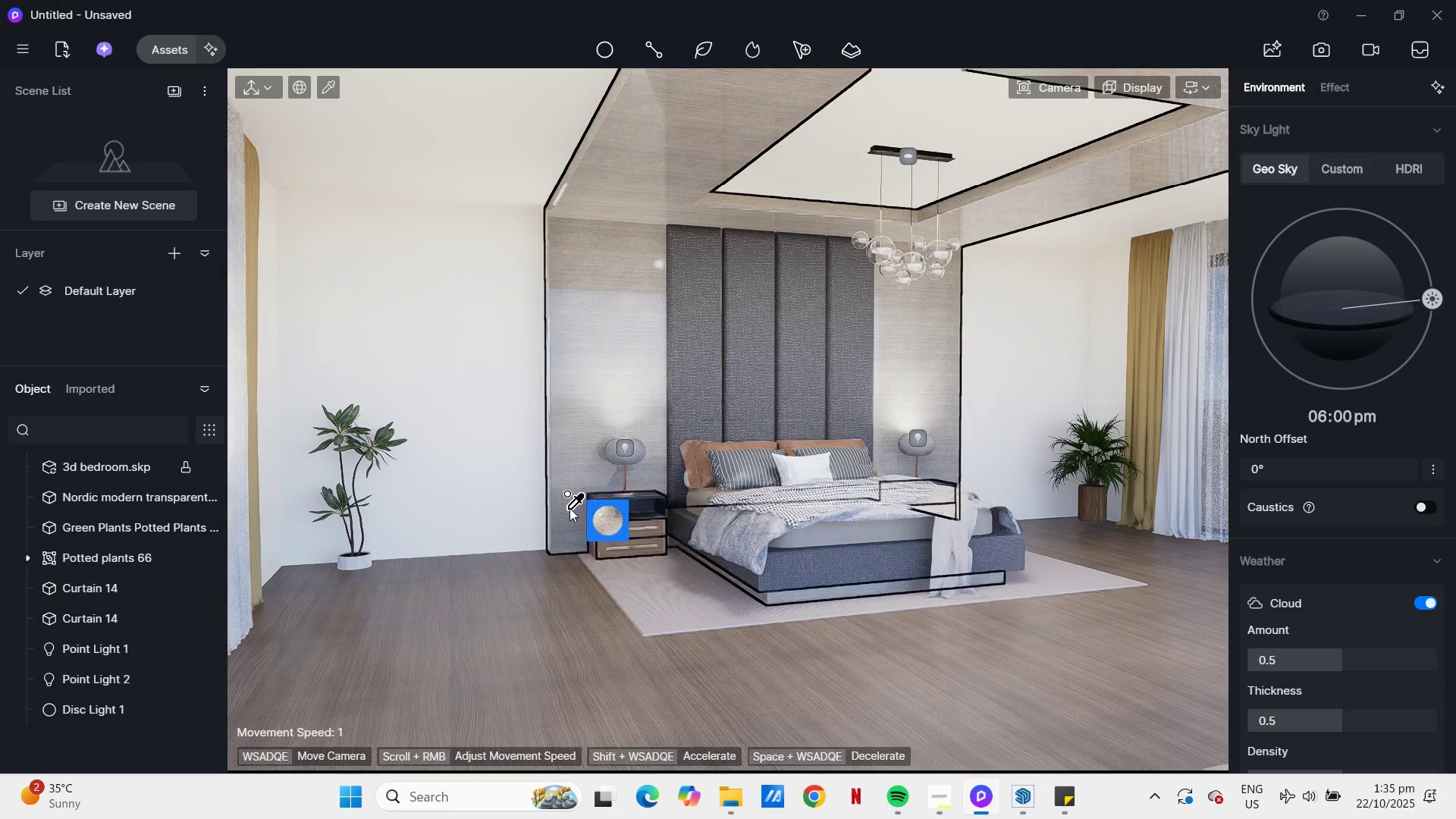 
left_click([1332, 56])
 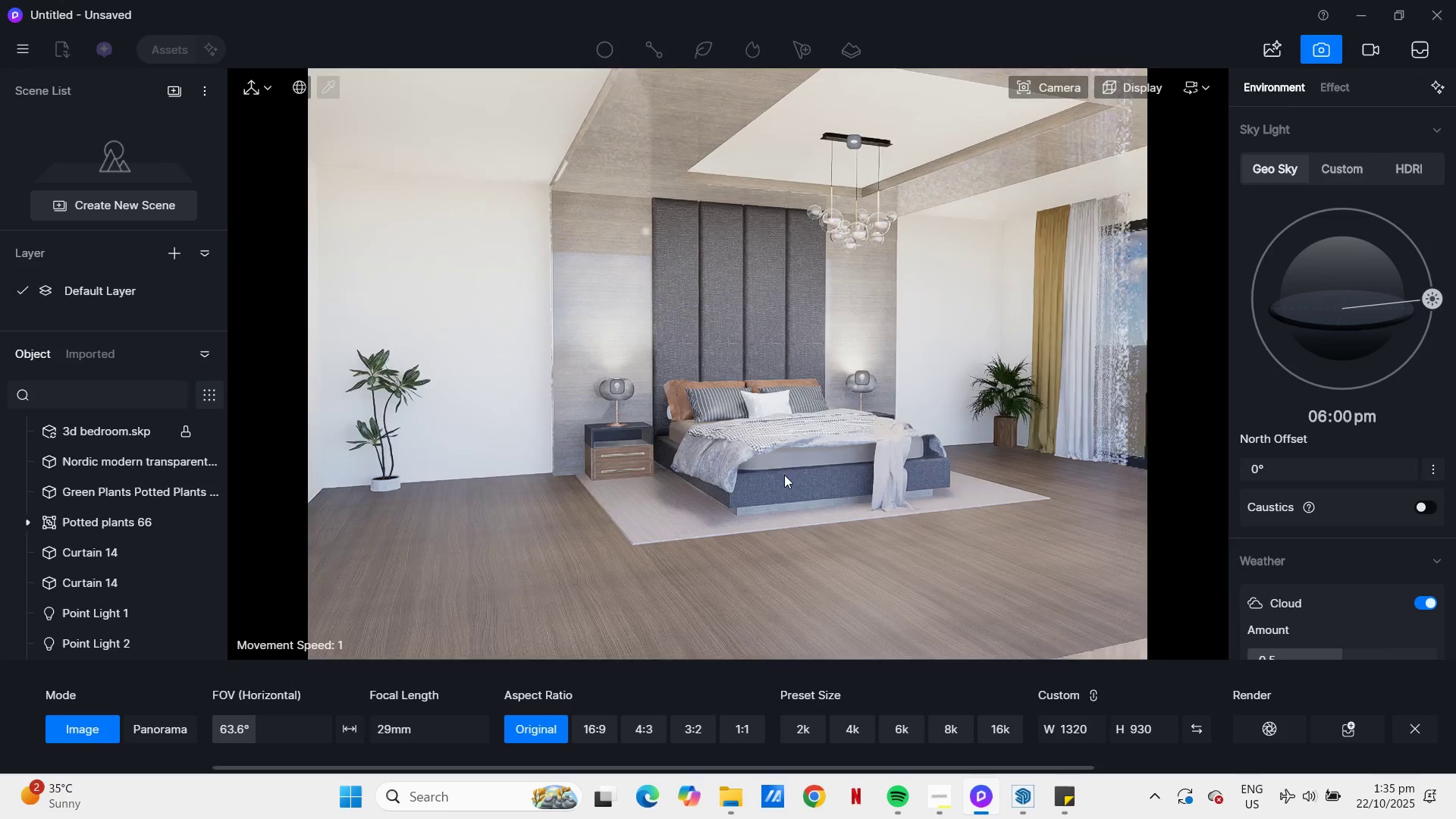 
scroll: coordinate [691, 408], scroll_direction: up, amount: 40.0
 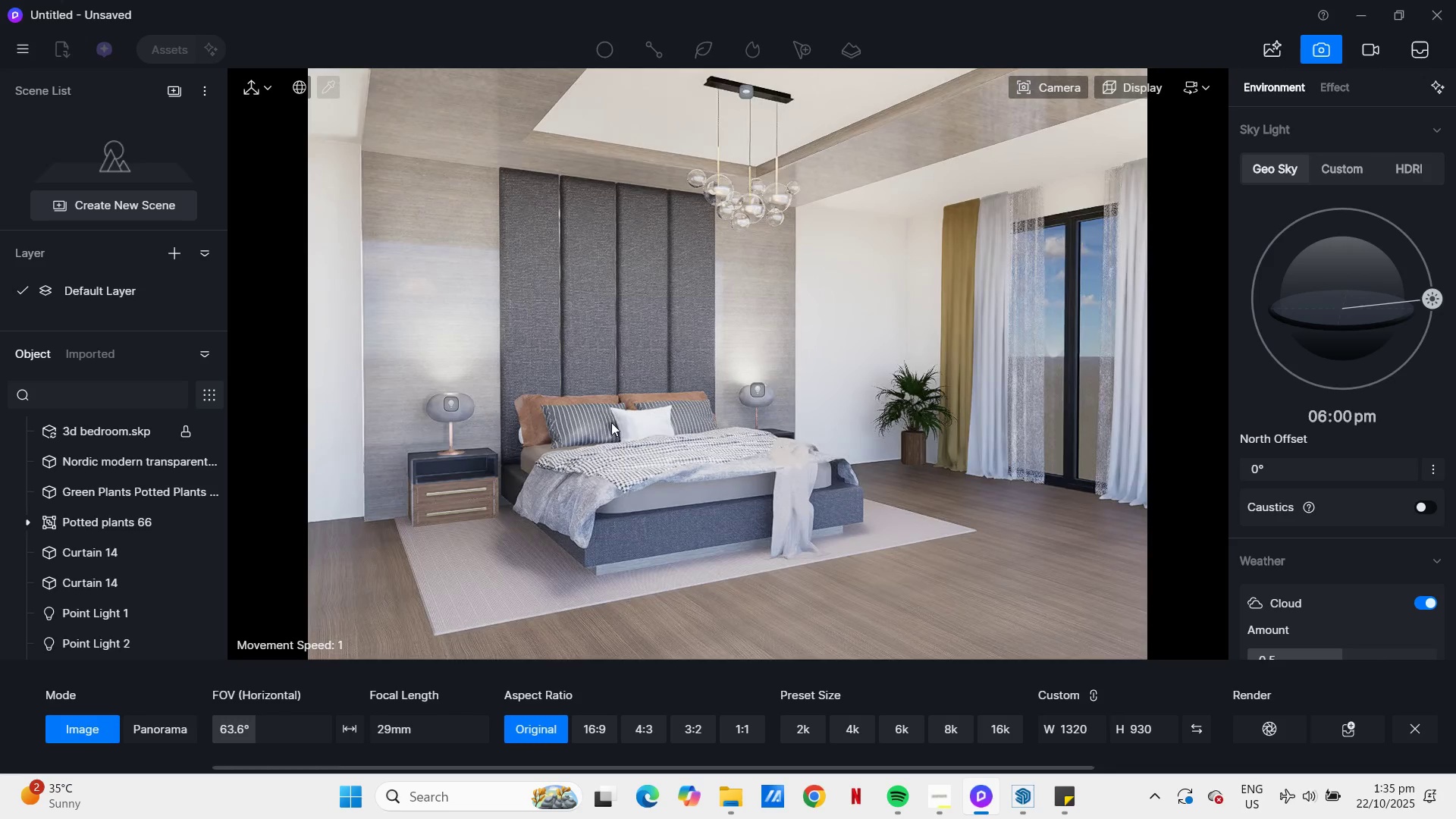 
left_click([620, 455])
 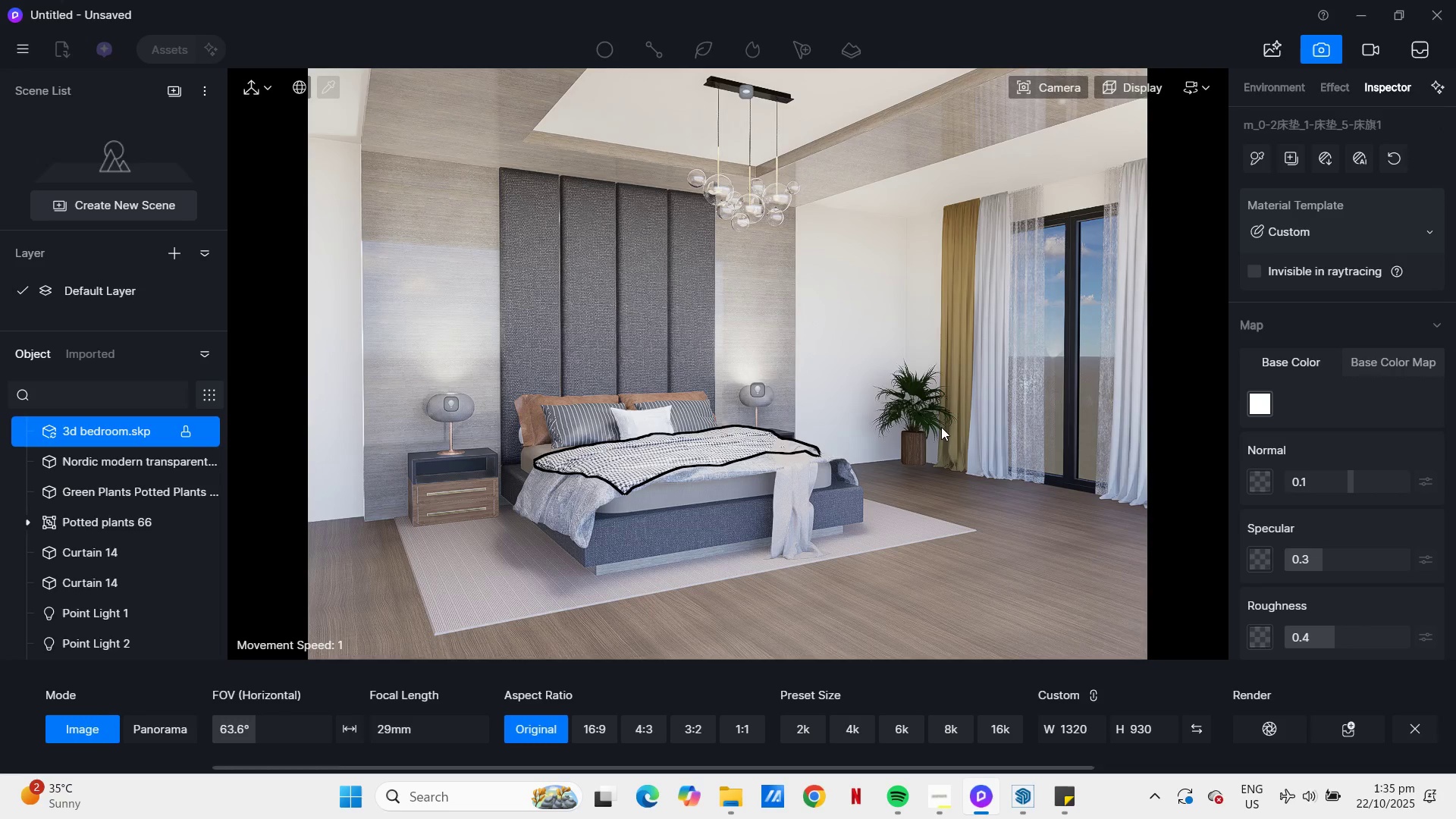 
wait(5.46)
 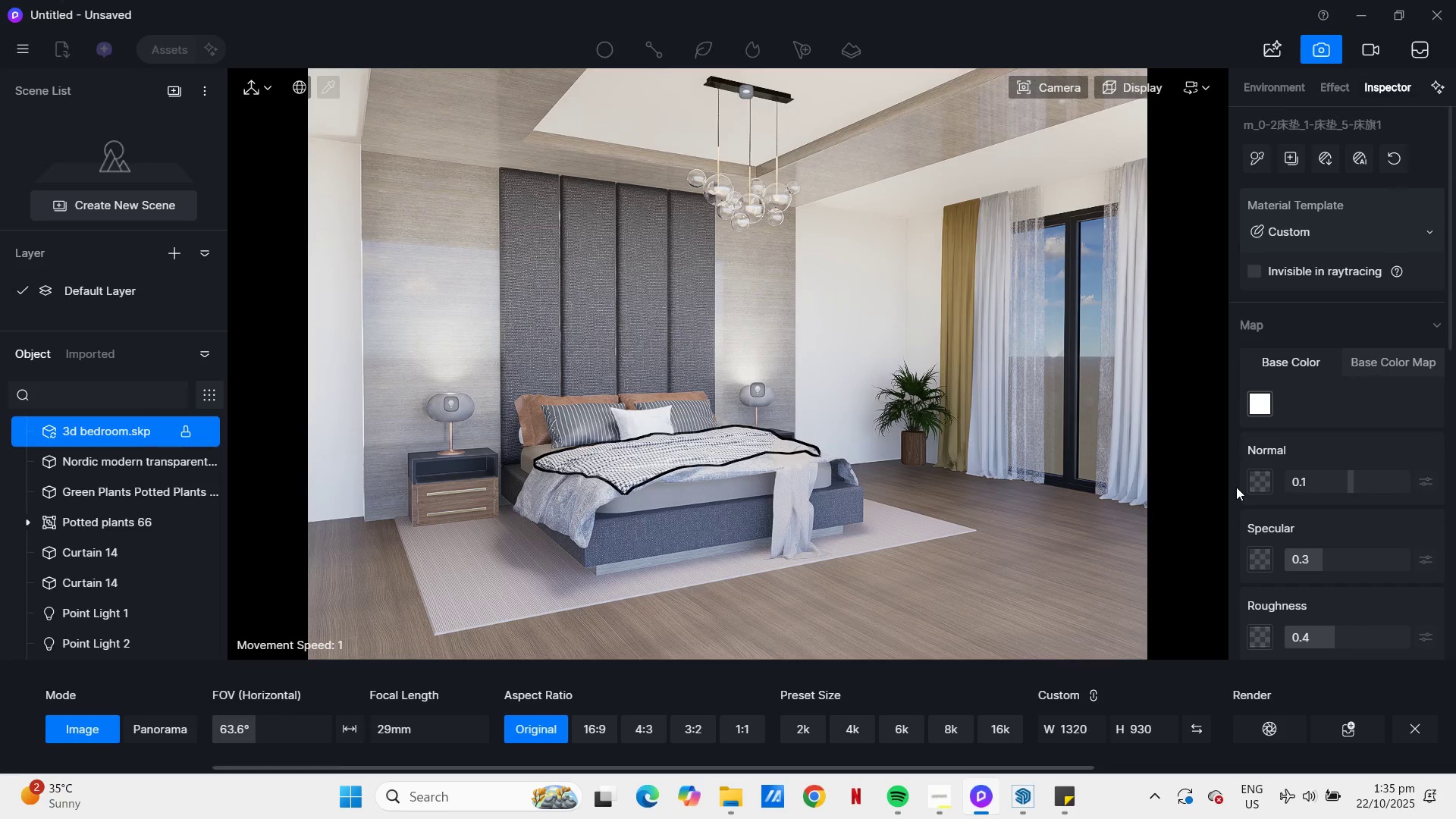 
left_click([916, 457])
 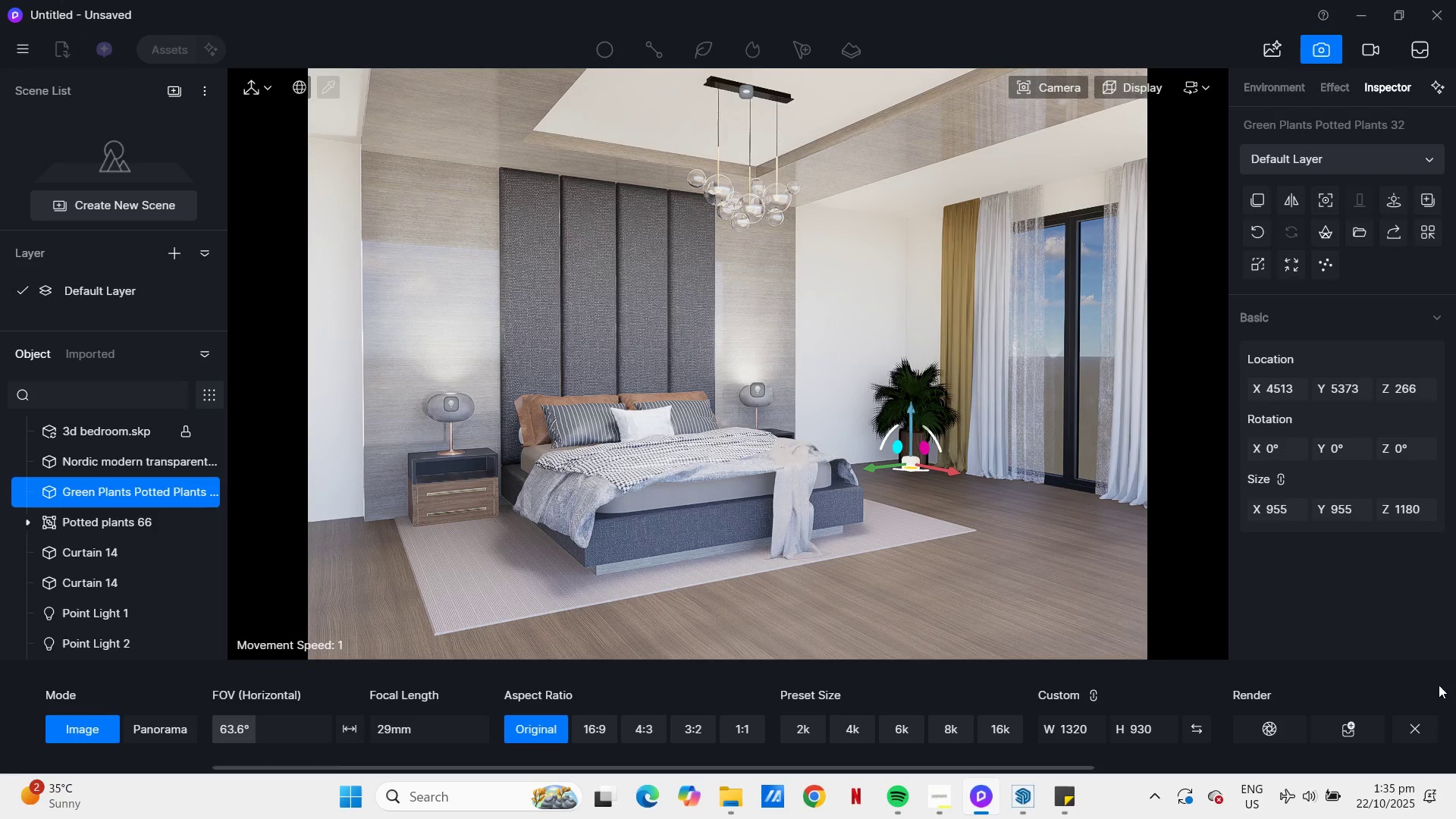 
left_click([1276, 733])
 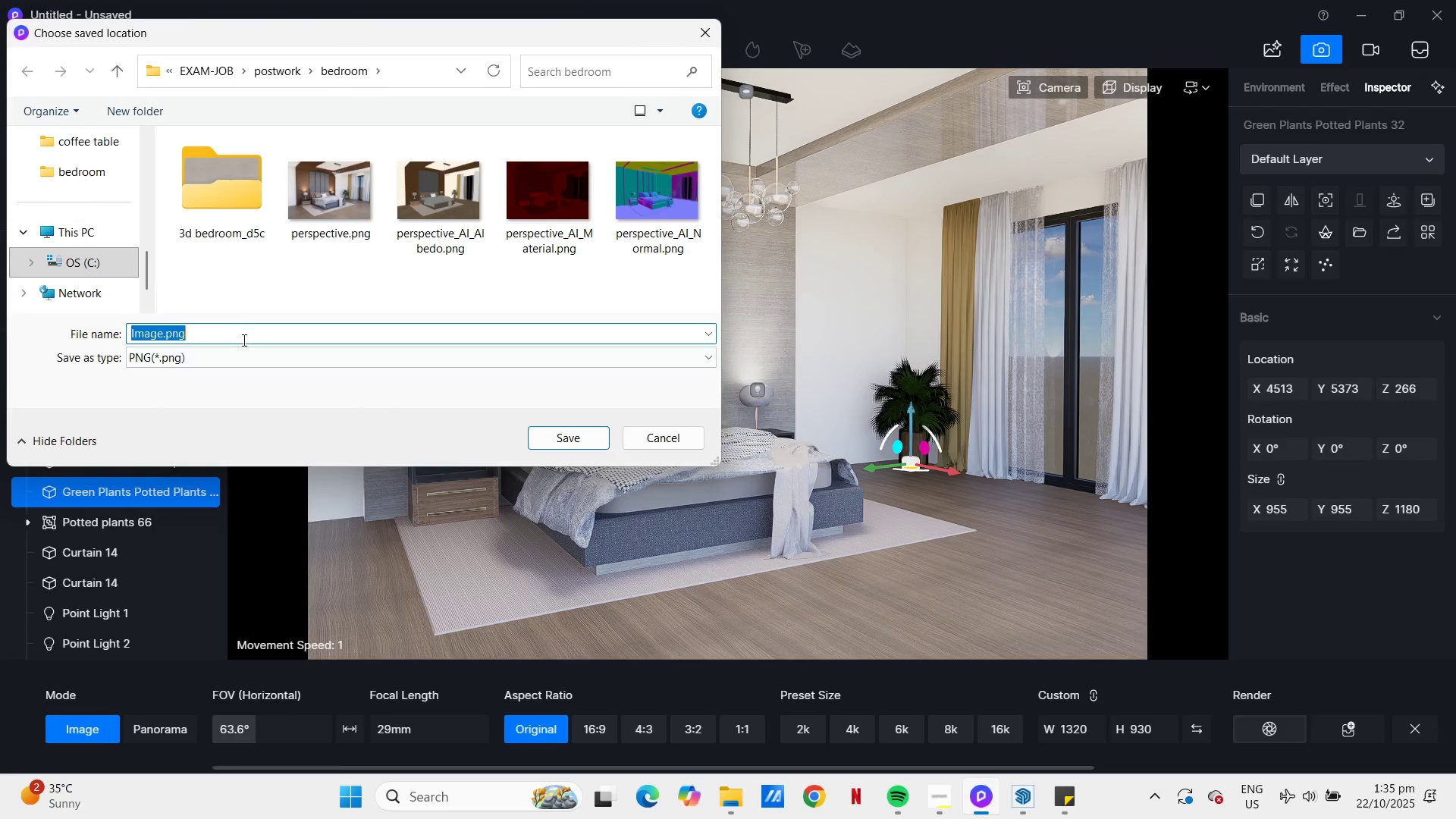 
key(Numpad1)
 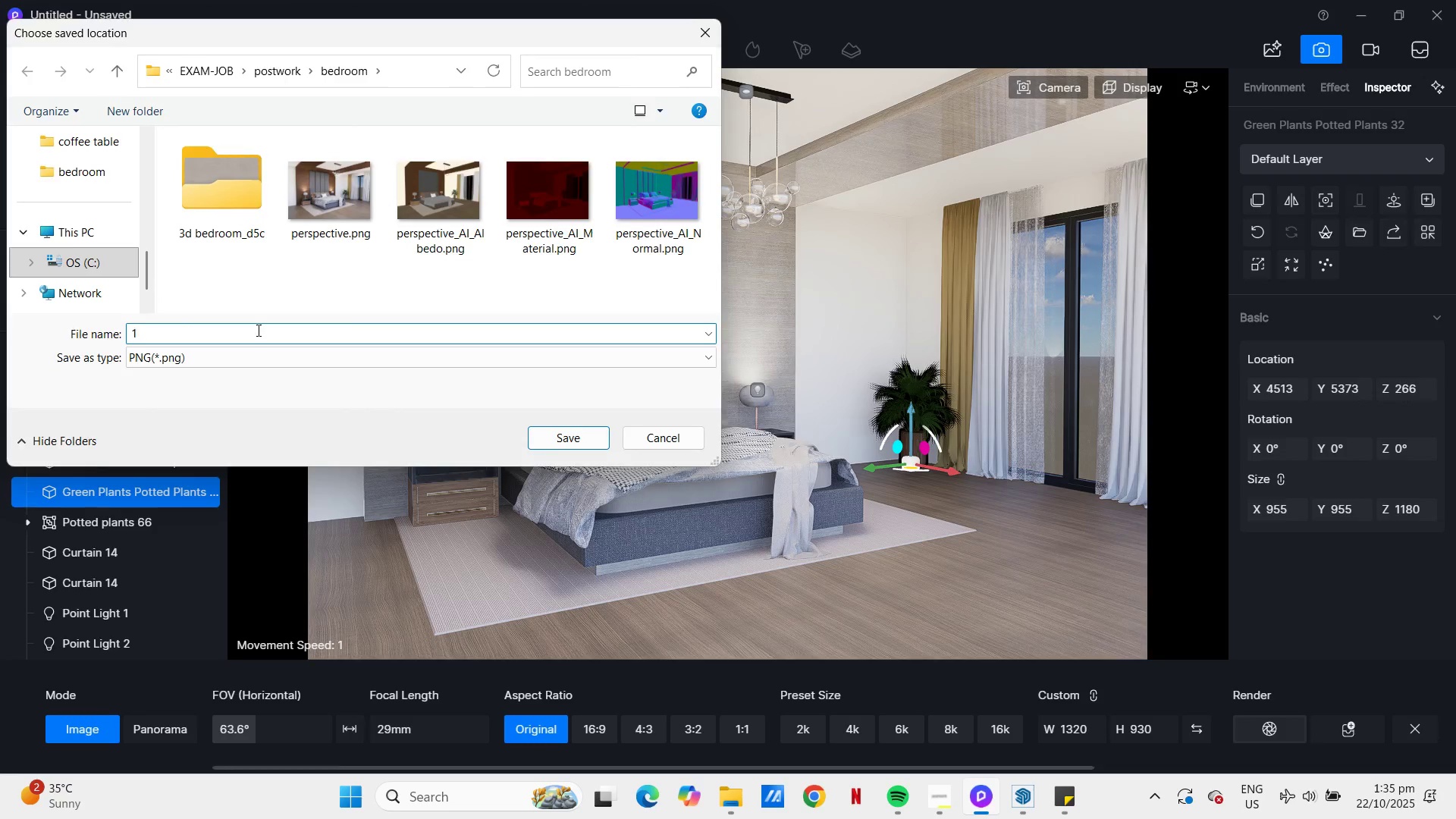 
key(NumpadEnter)
 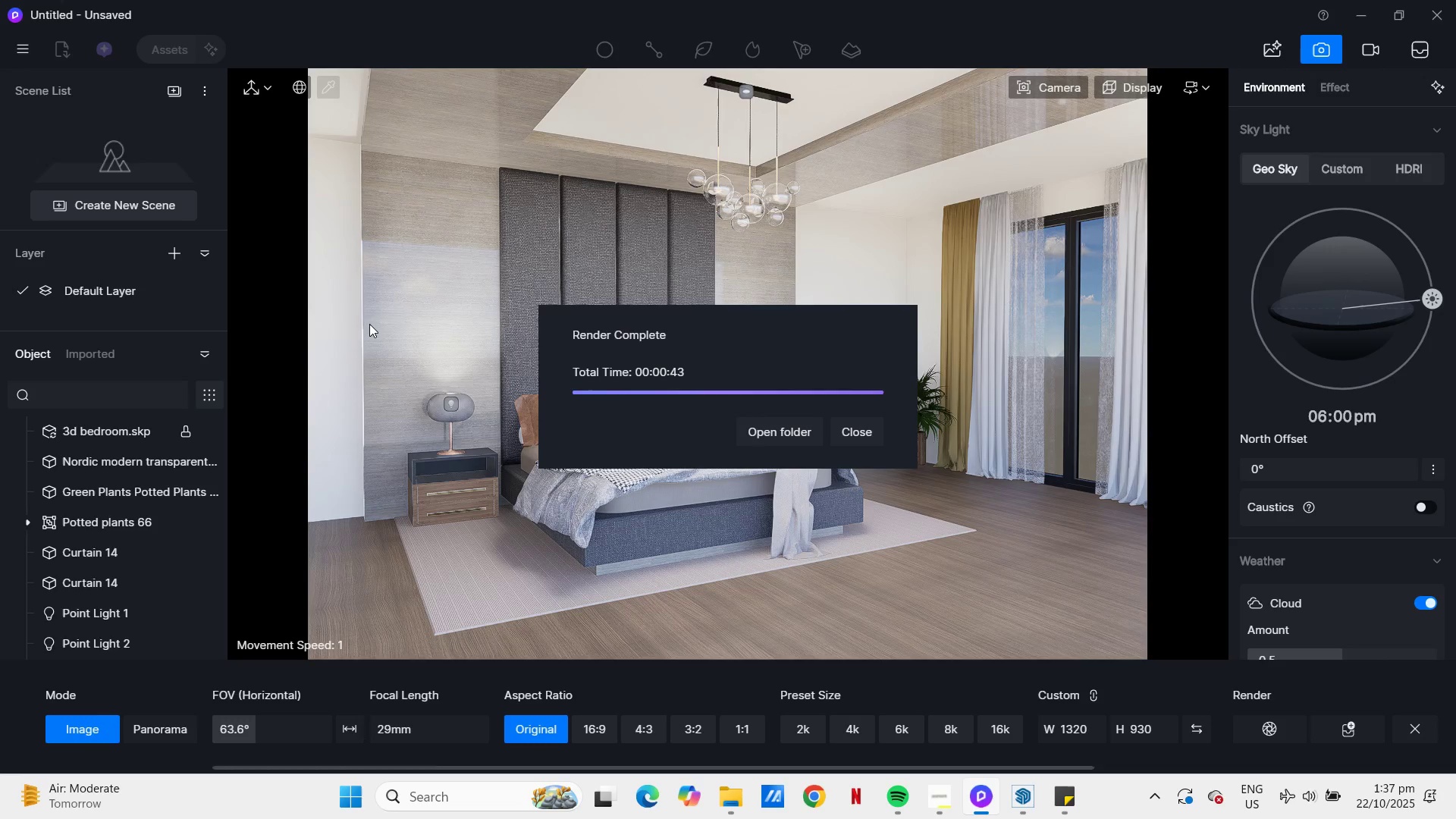 
wait(90.48)
 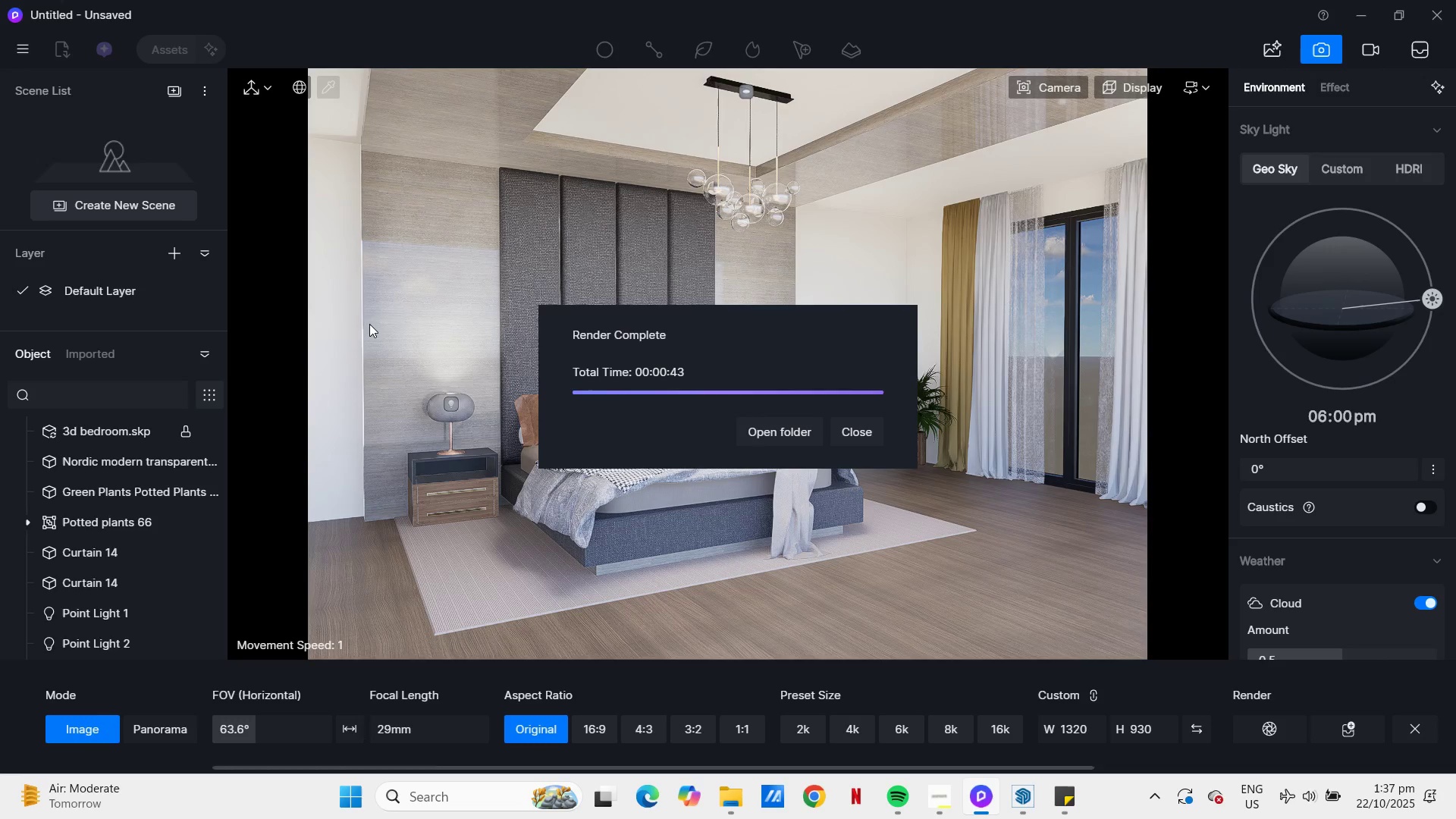 
left_click([802, 439])
 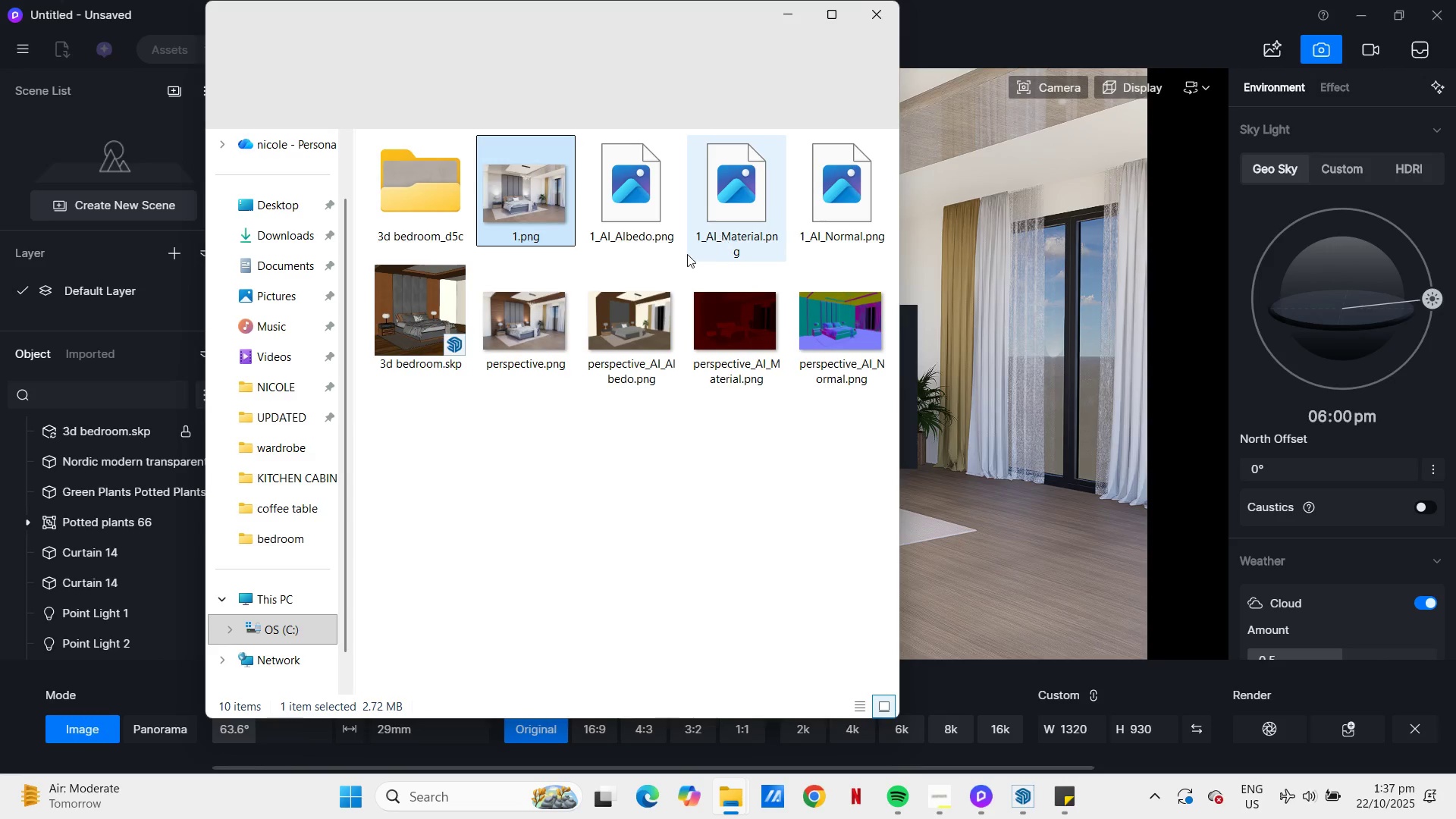 
double_click([513, 225])
 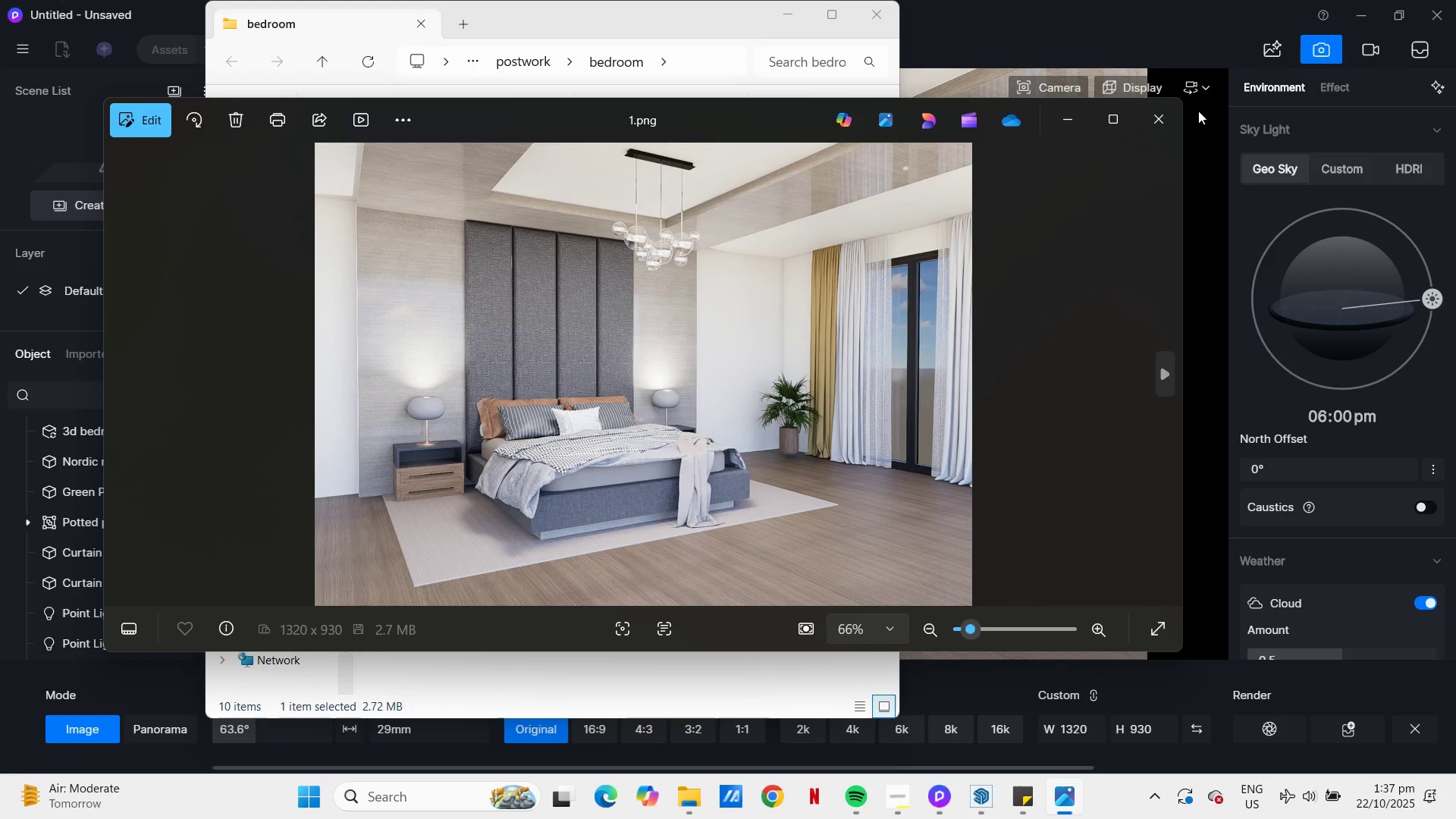 
wait(5.95)
 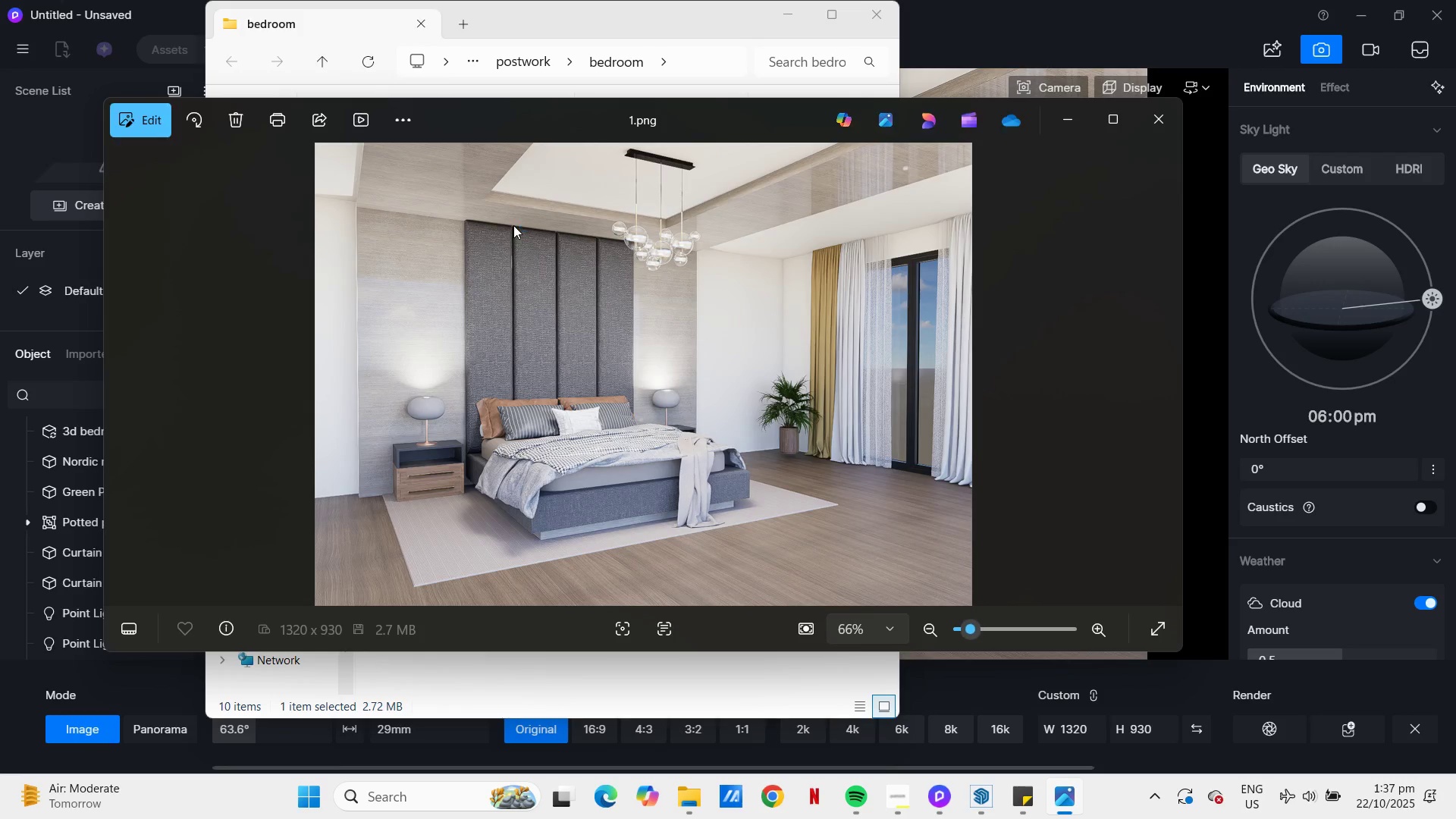 
left_click([1159, 118])
 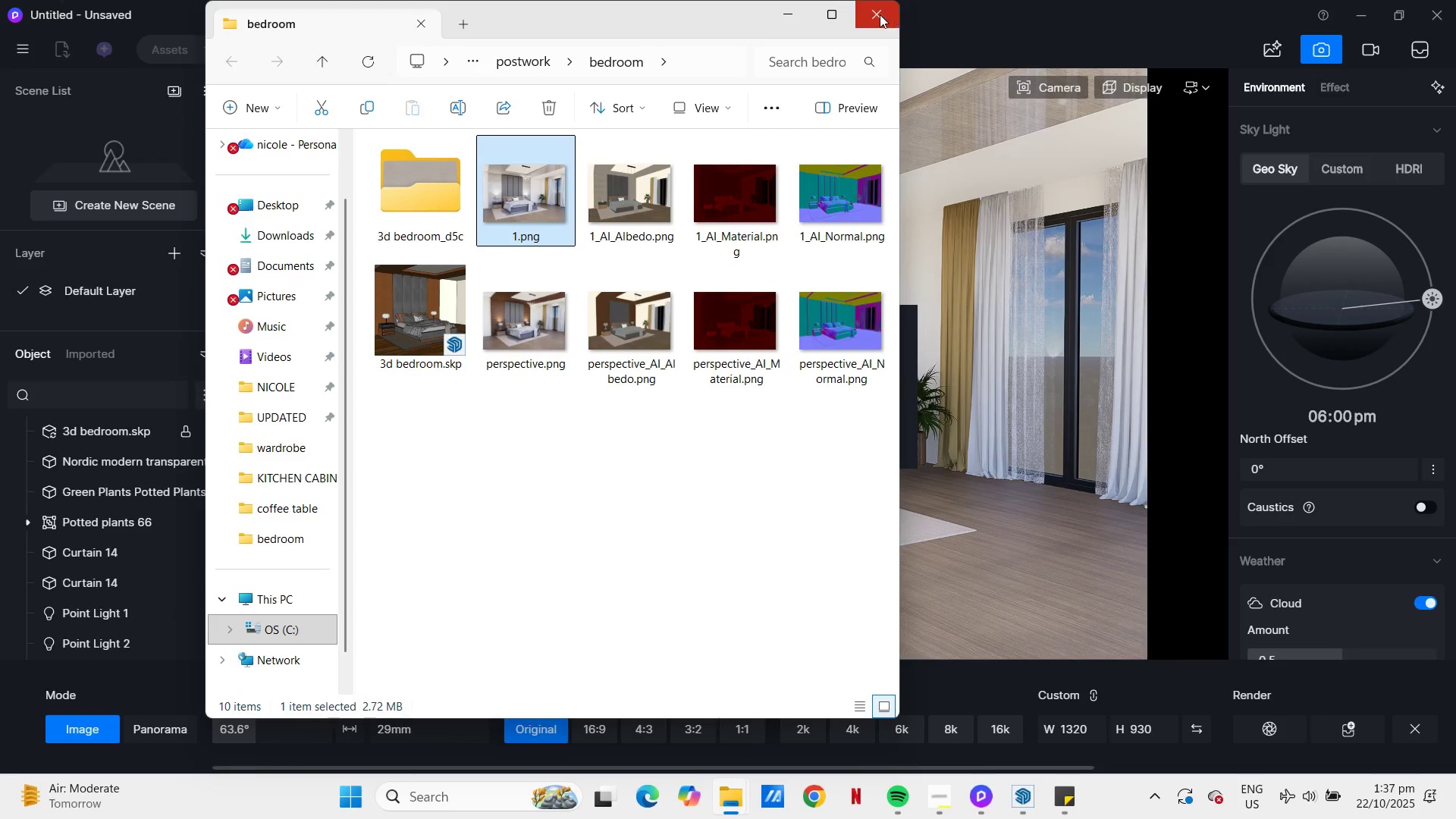 
left_click([880, 14])
 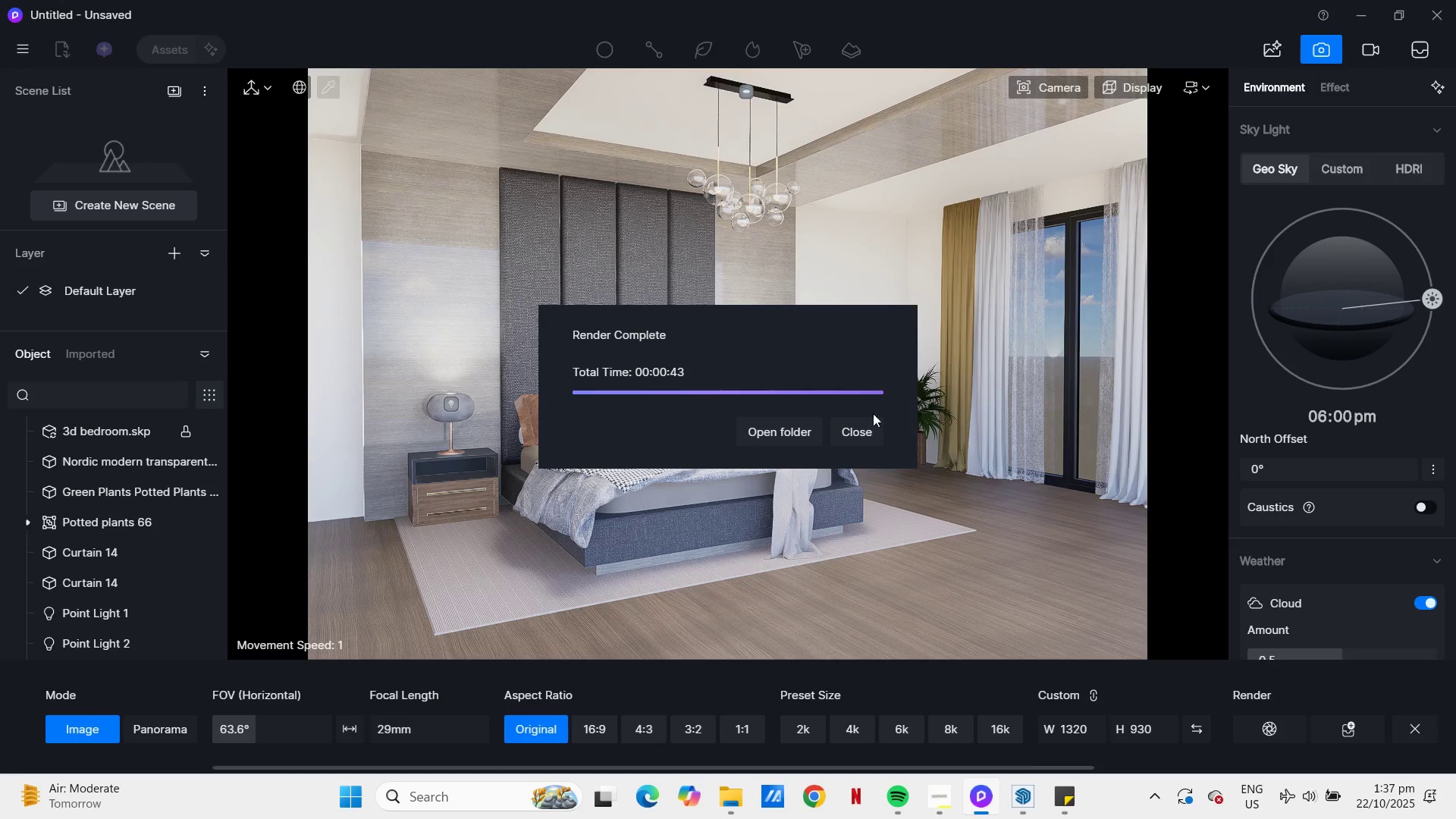 
left_click([864, 435])
 